 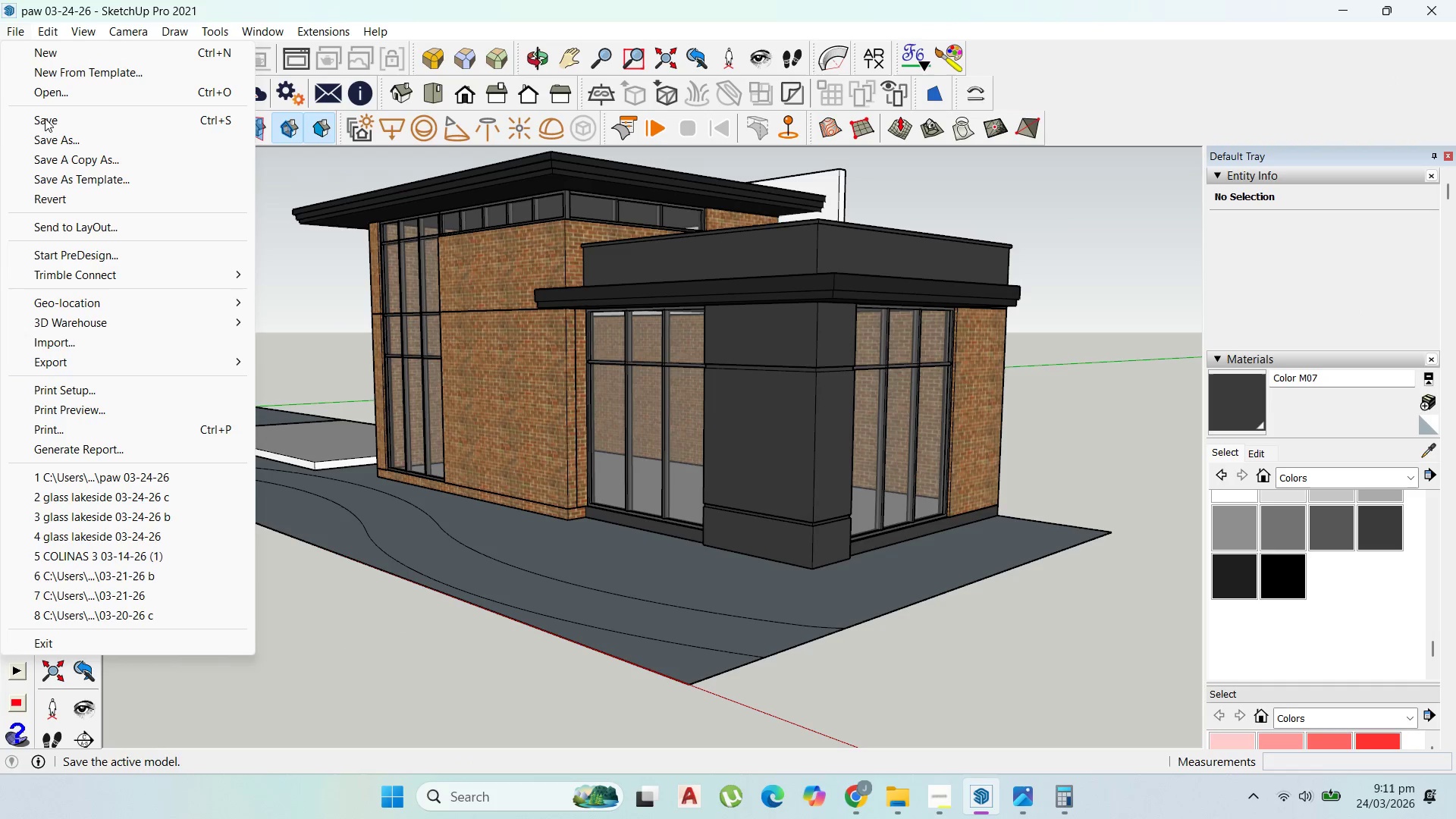 
left_click([94, 340])
 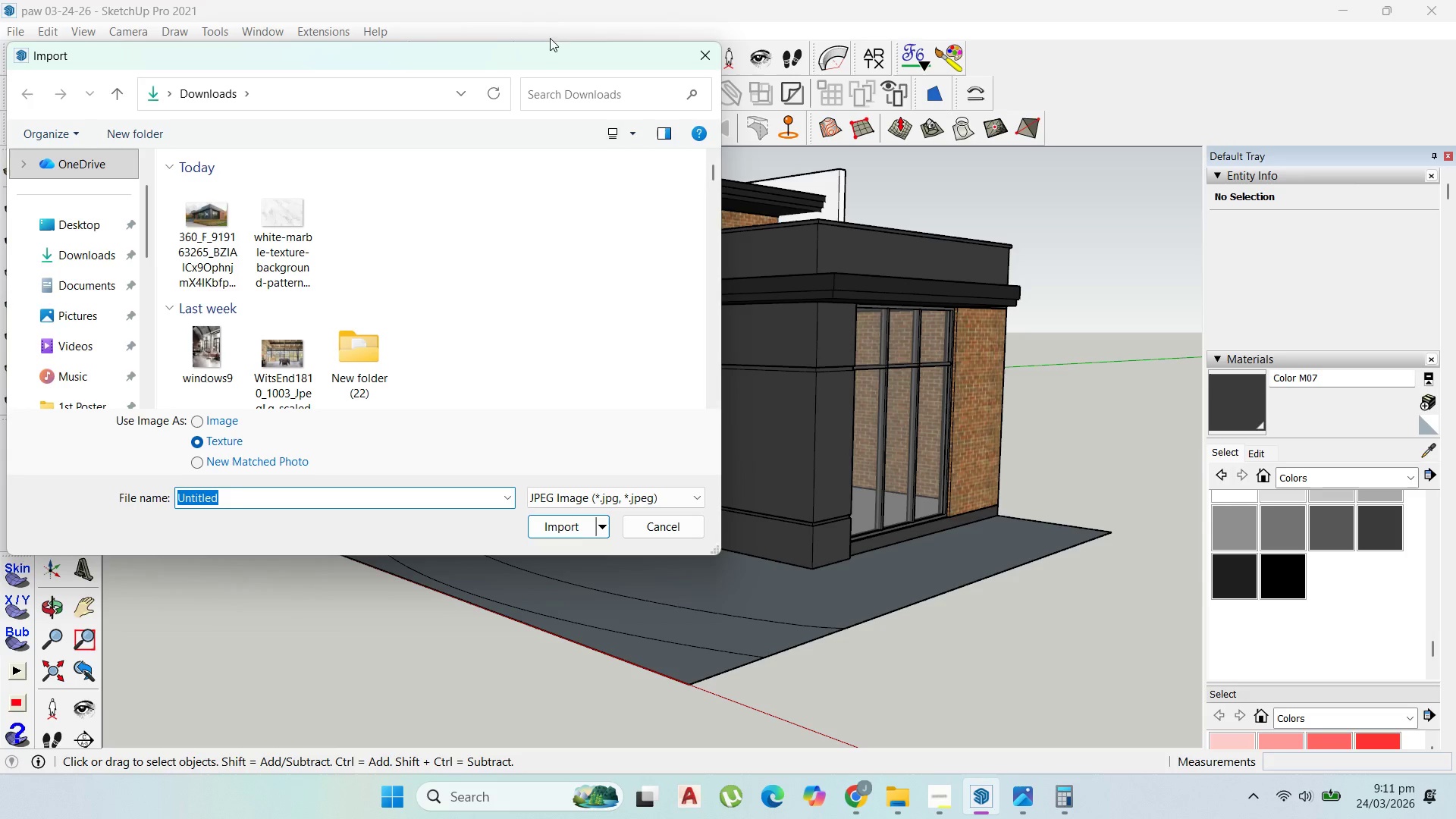 
left_click([711, 59])
 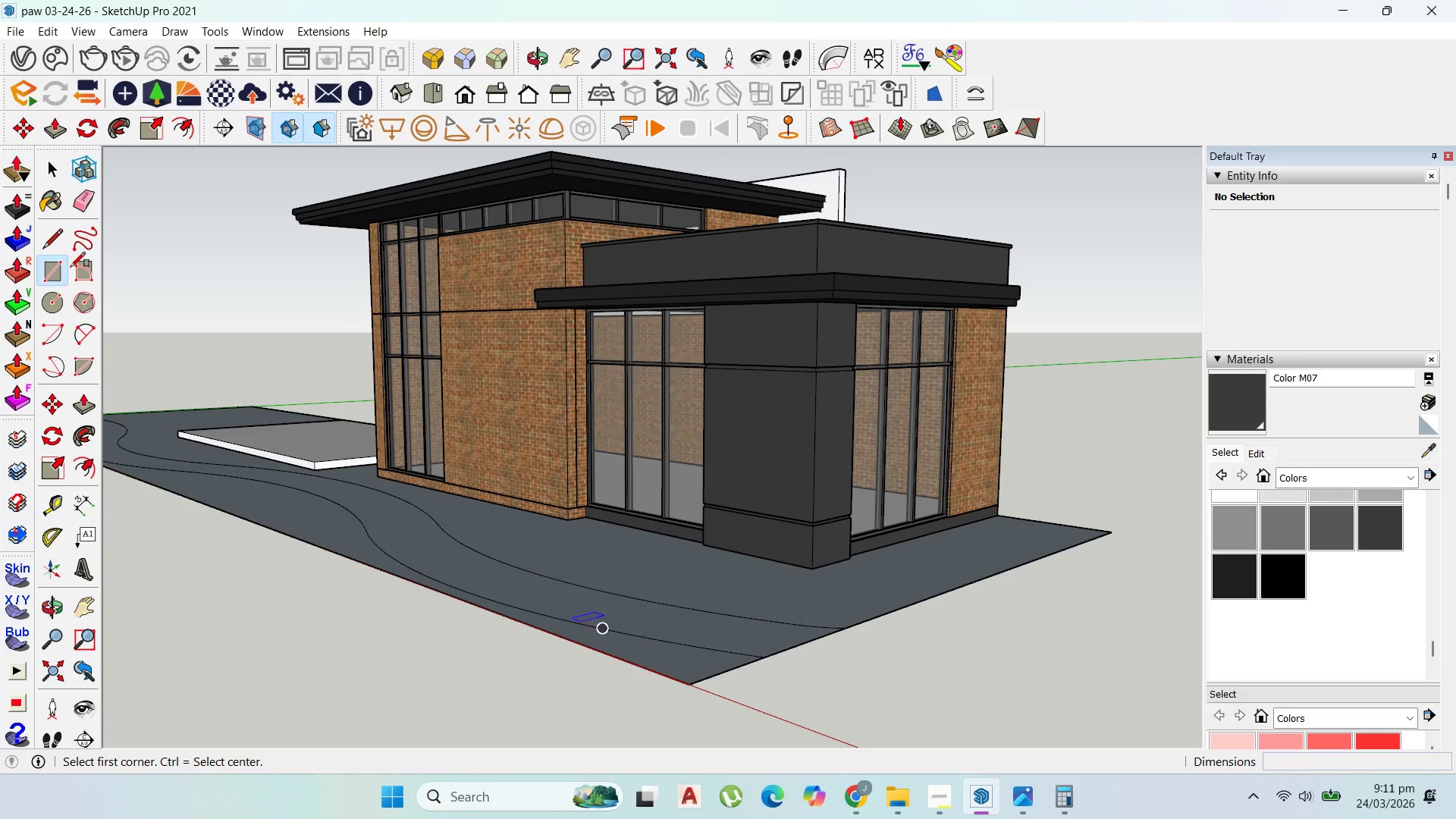 
left_click([49, 175])
 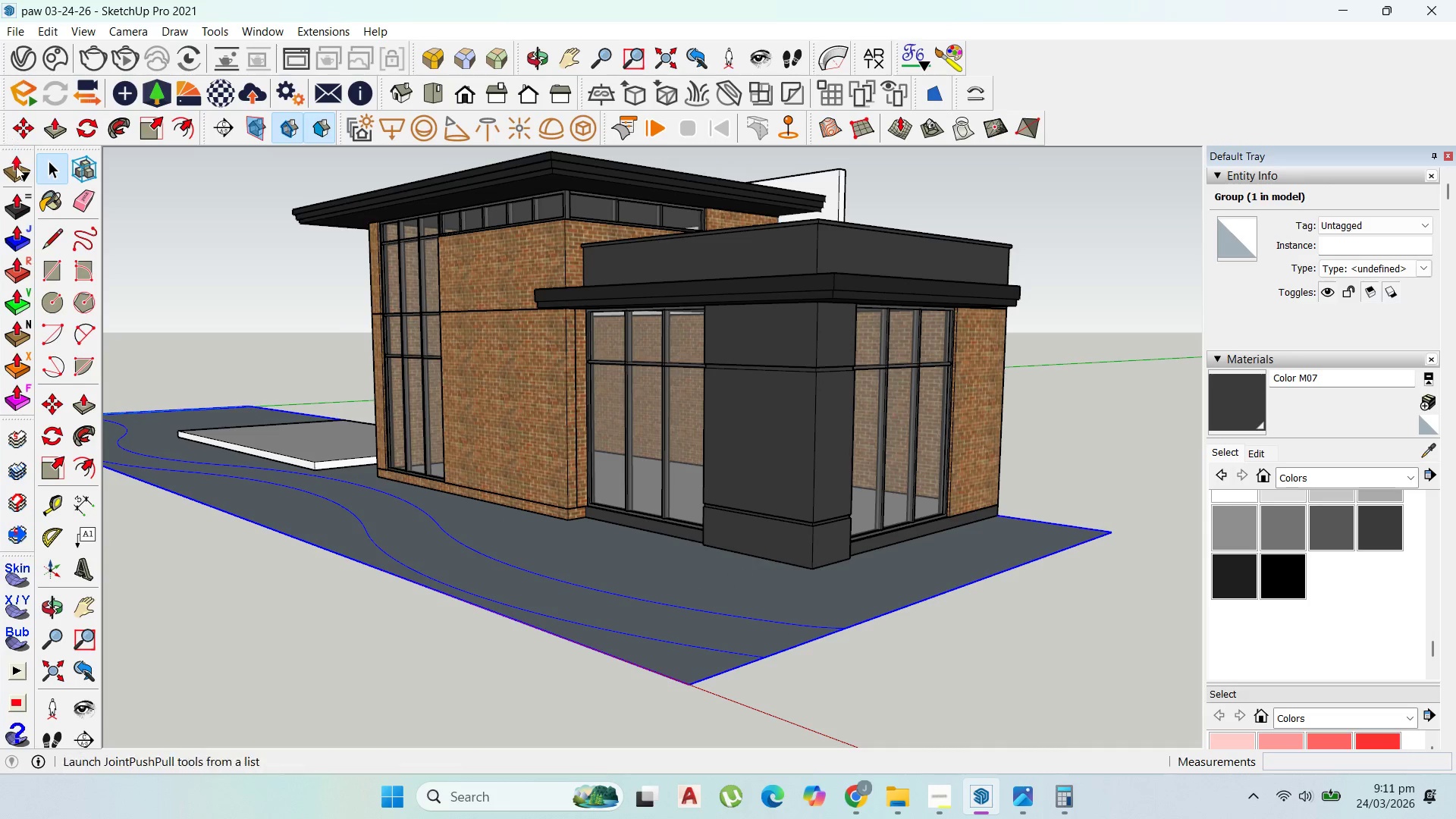 
left_click_drag(start_coordinate=[53, 268], to_coordinate=[66, 278])
 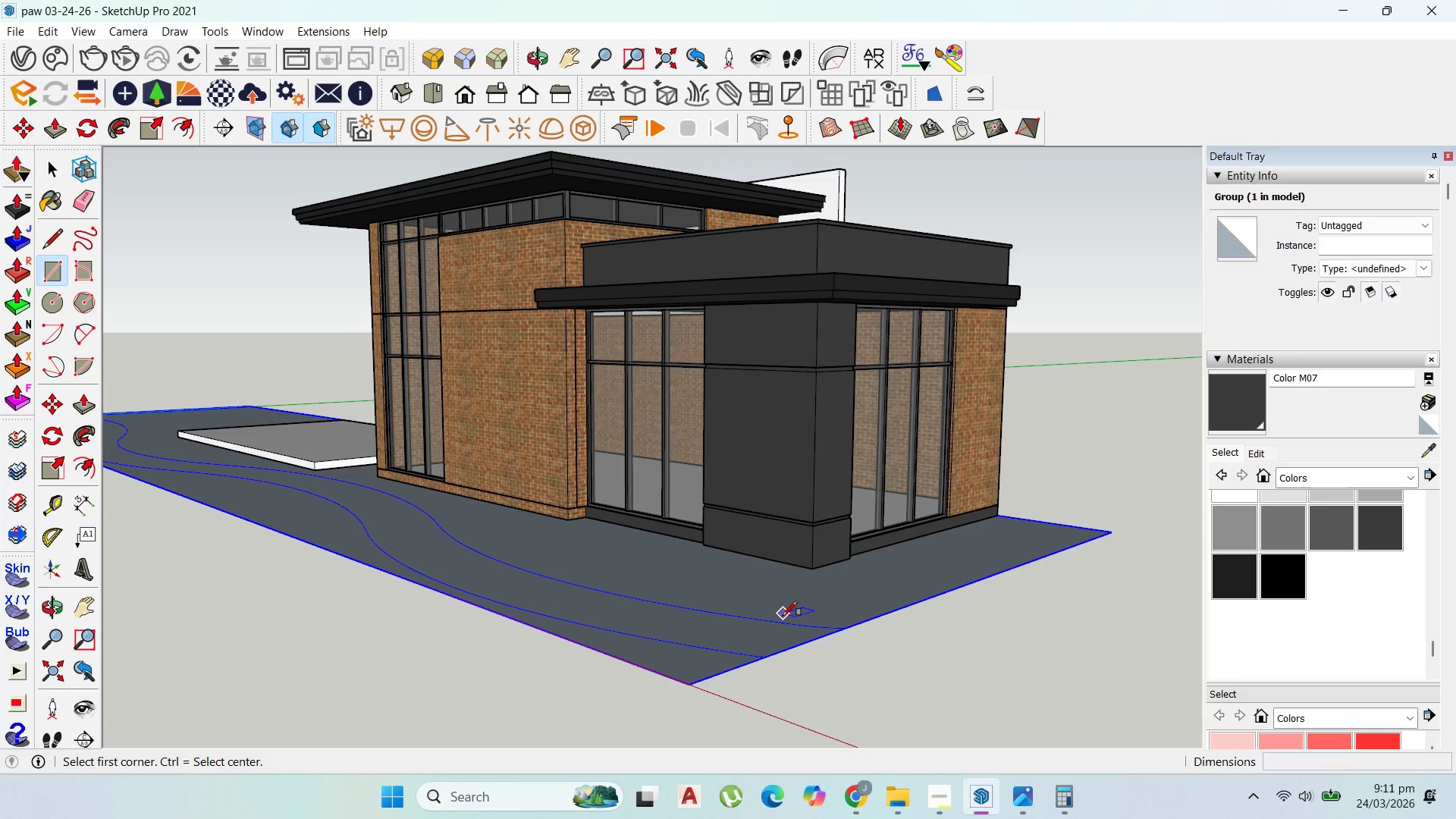 
left_click([783, 622])
 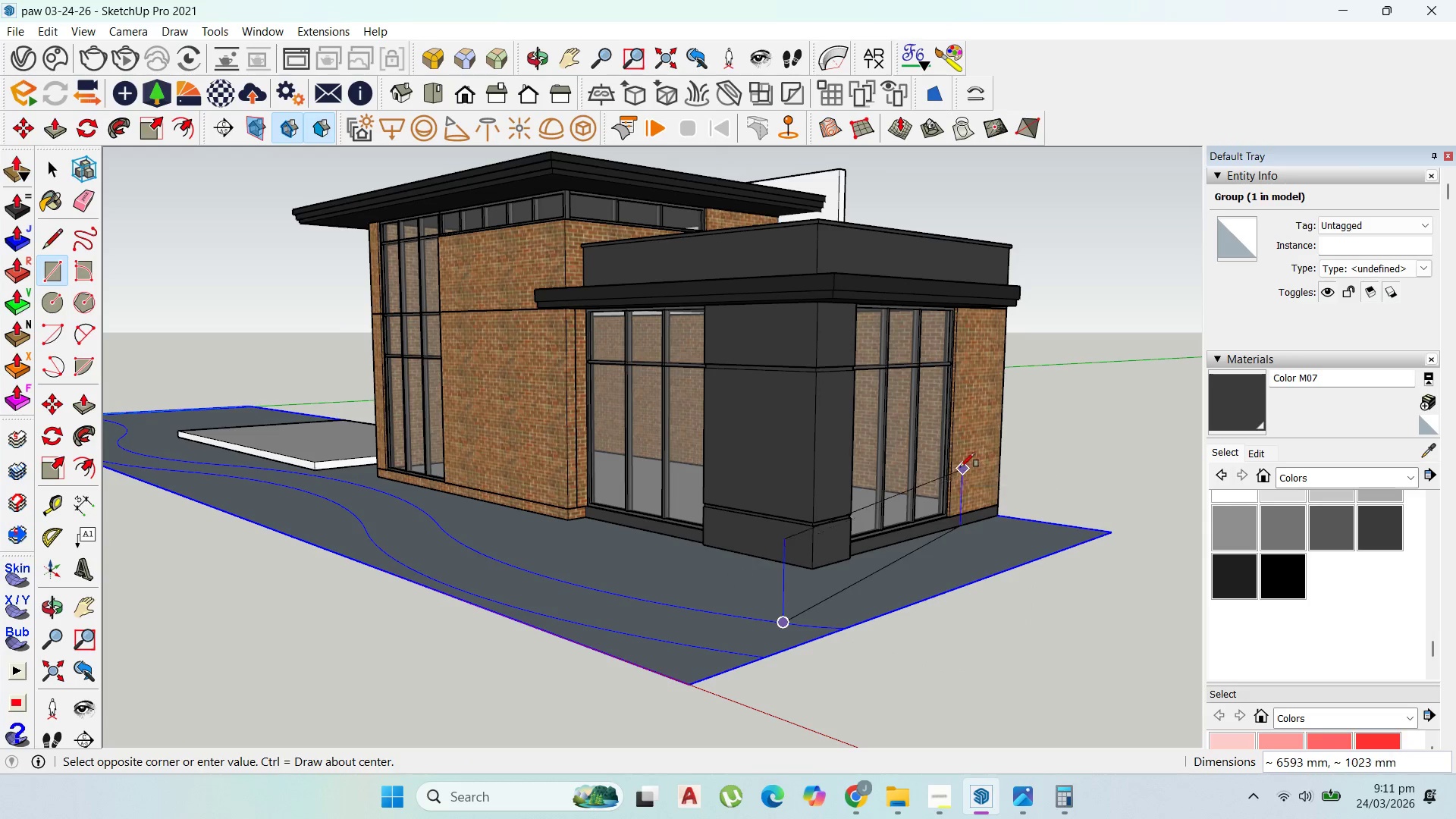 
key(ArrowLeft)
 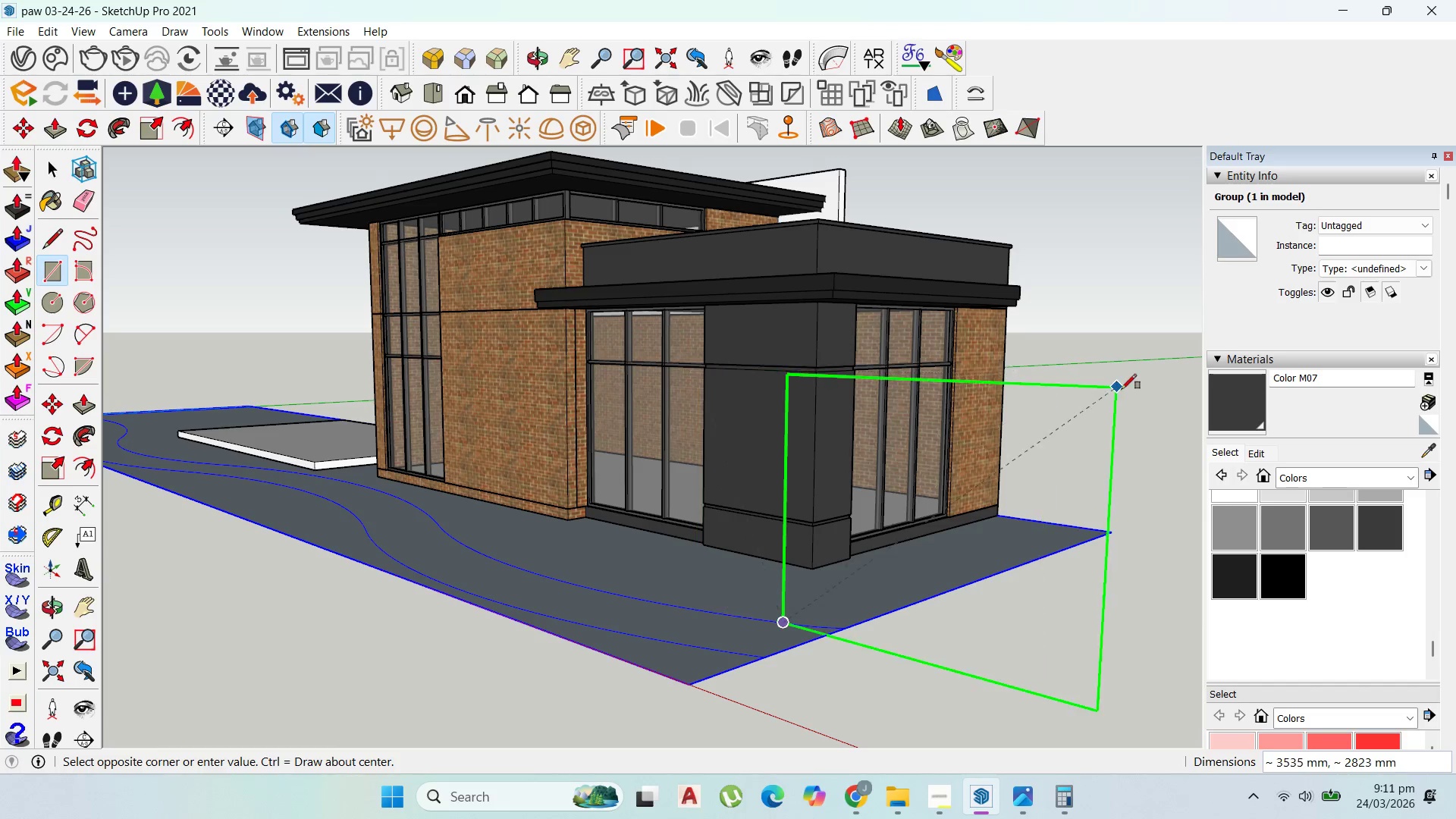 
left_click([1125, 388])
 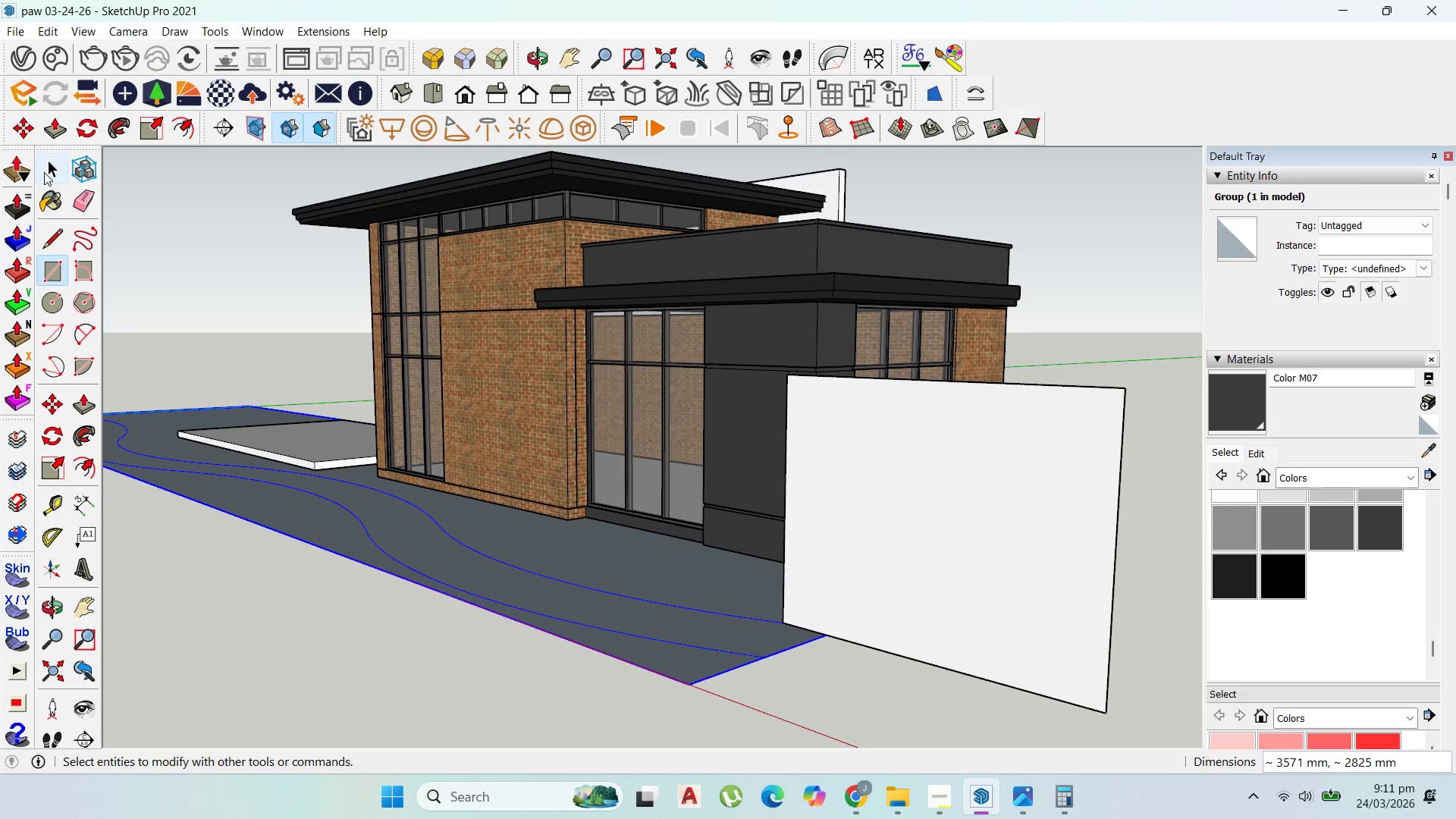 
left_click([46, 173])
 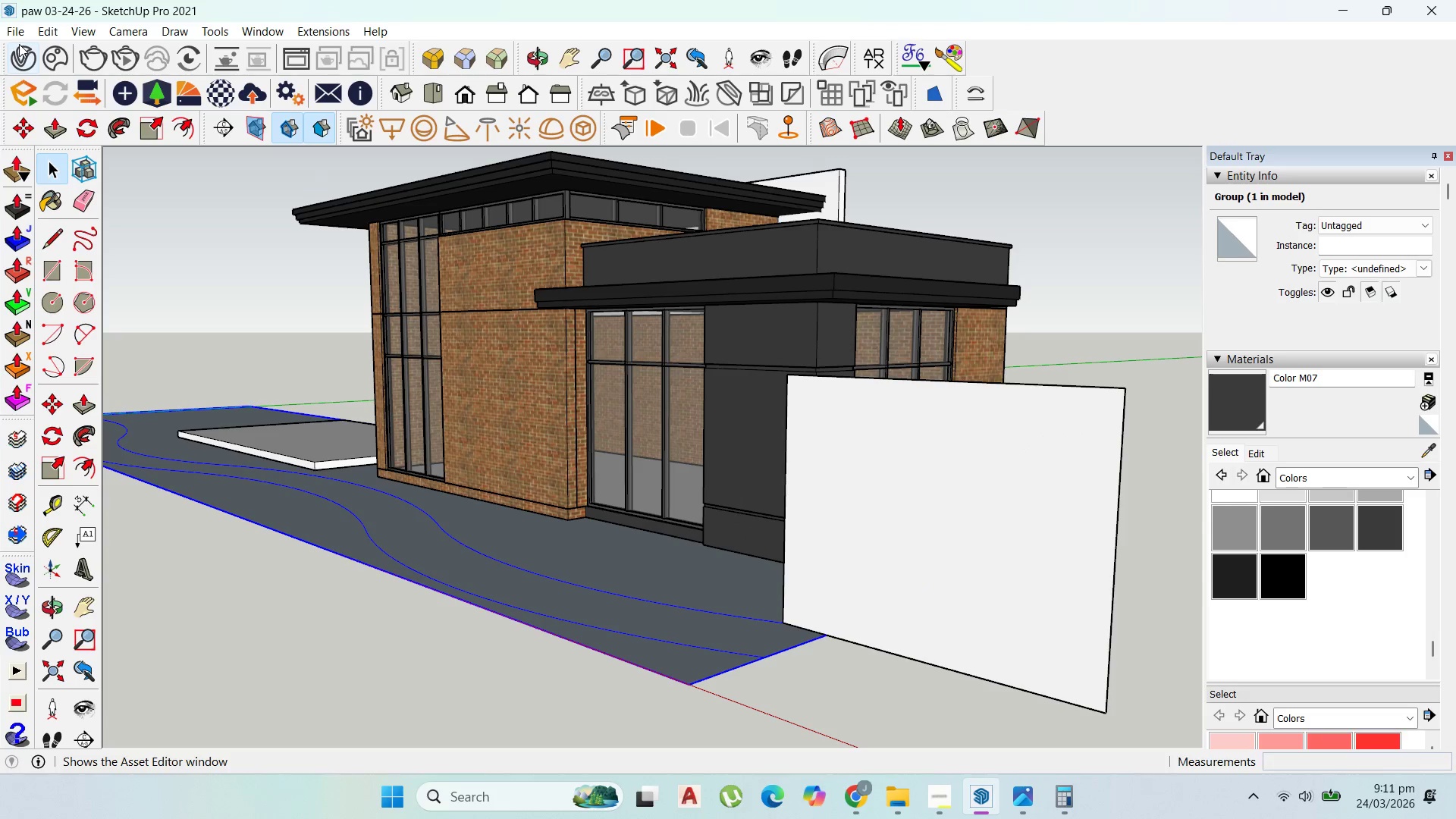 
left_click([22, 33])
 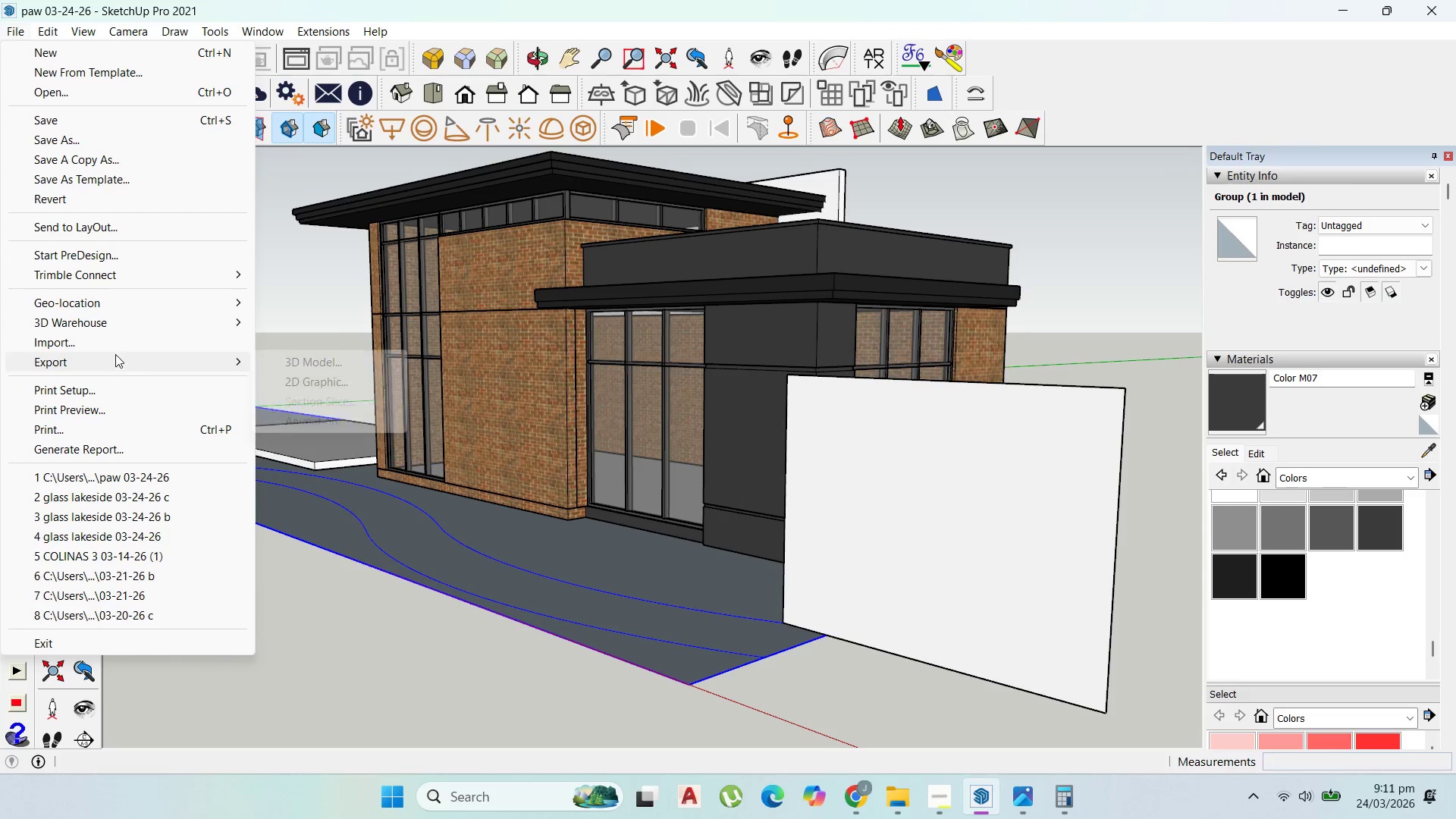 
left_click([115, 346])
 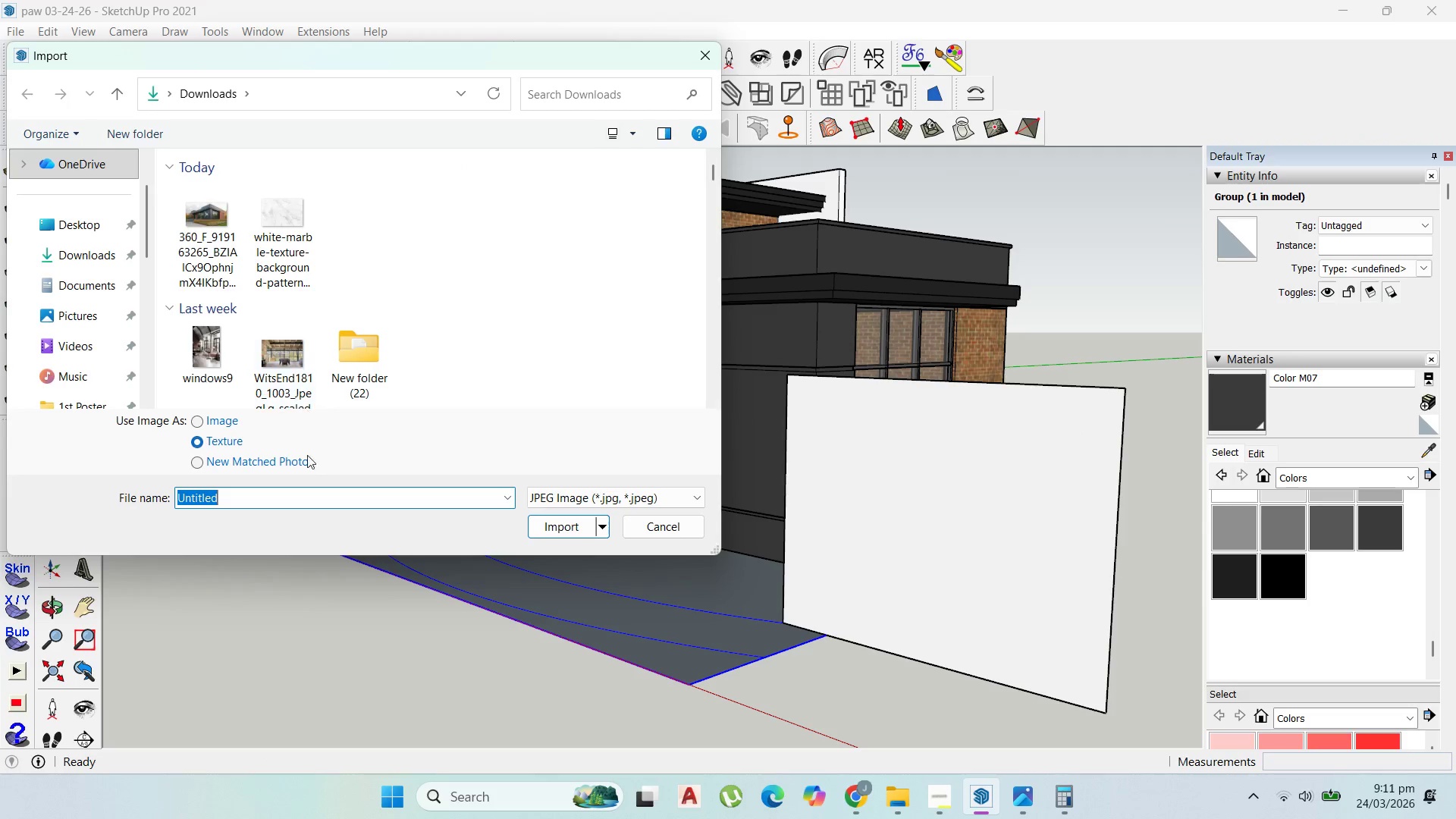 
left_click([557, 494])
 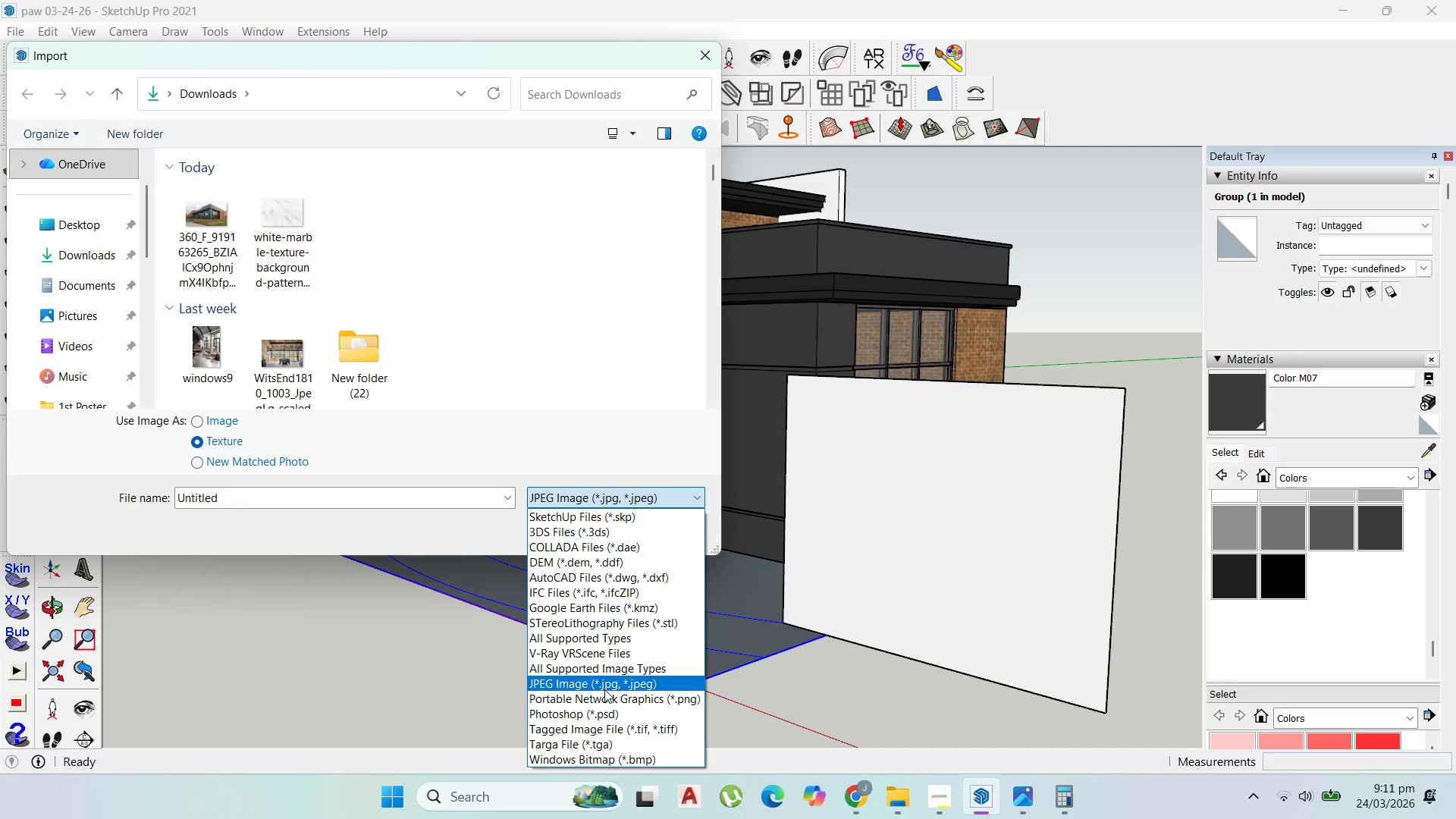 
left_click([605, 695])
 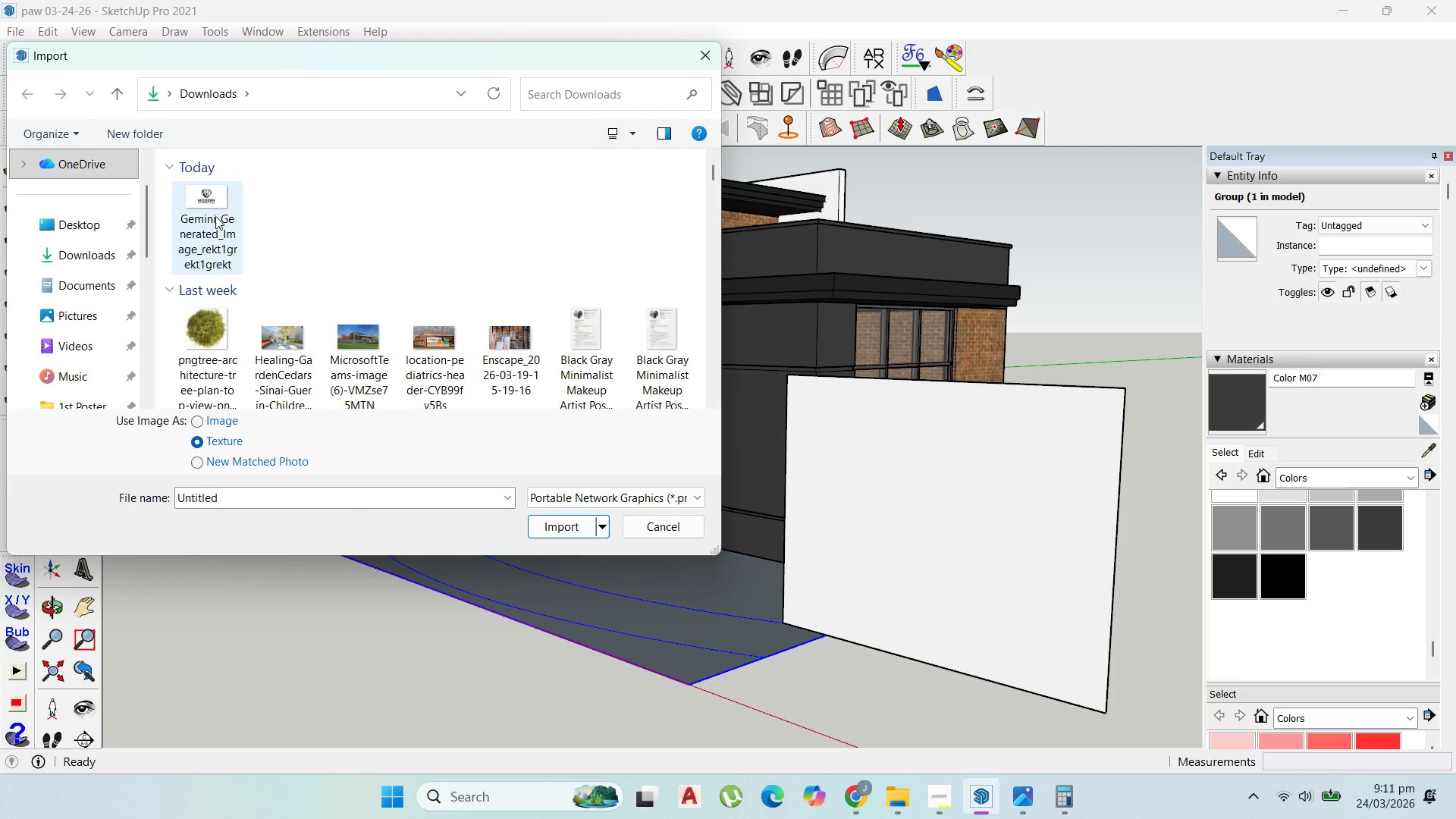 
left_click([215, 218])
 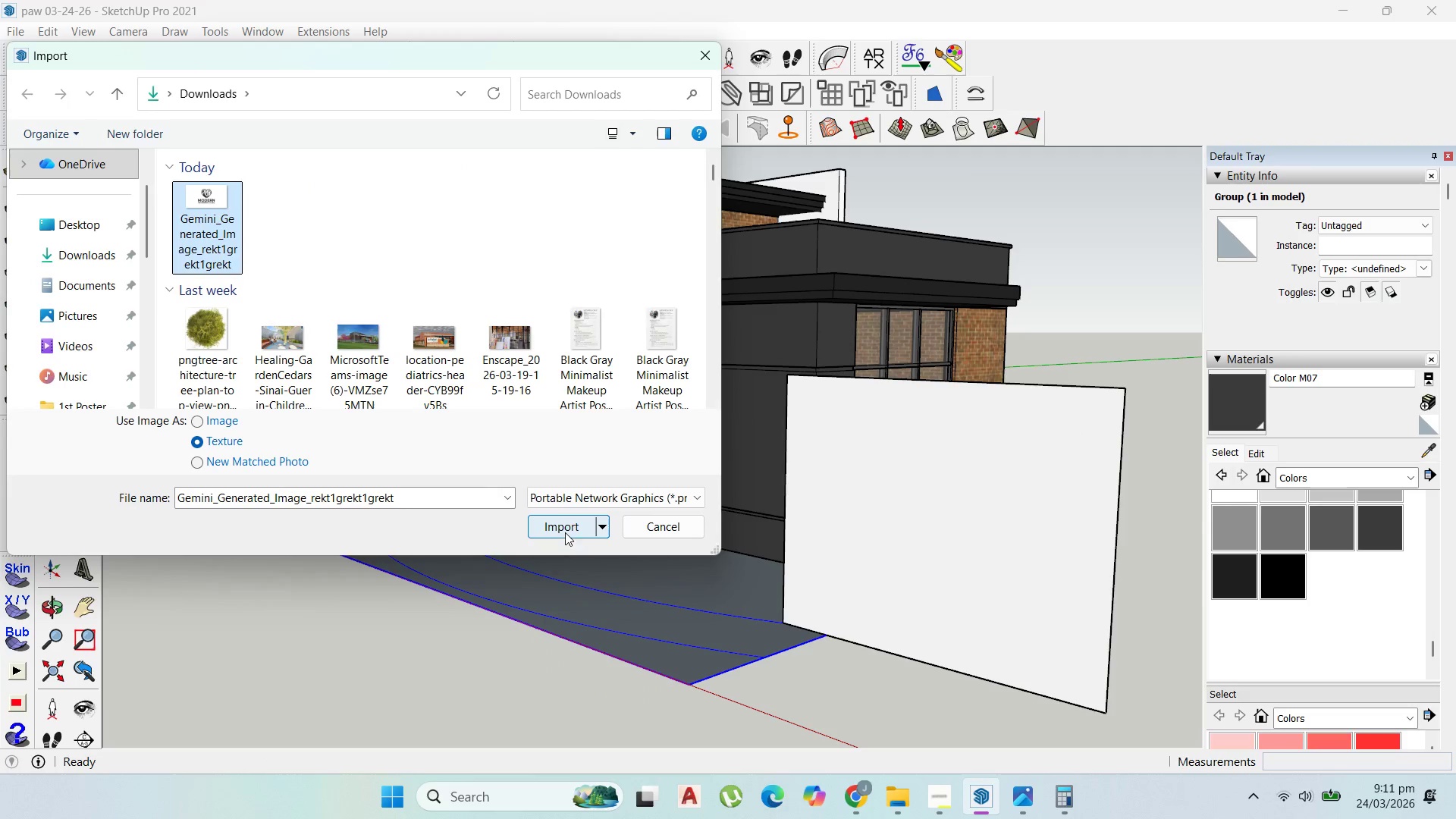 
left_click([563, 524])
 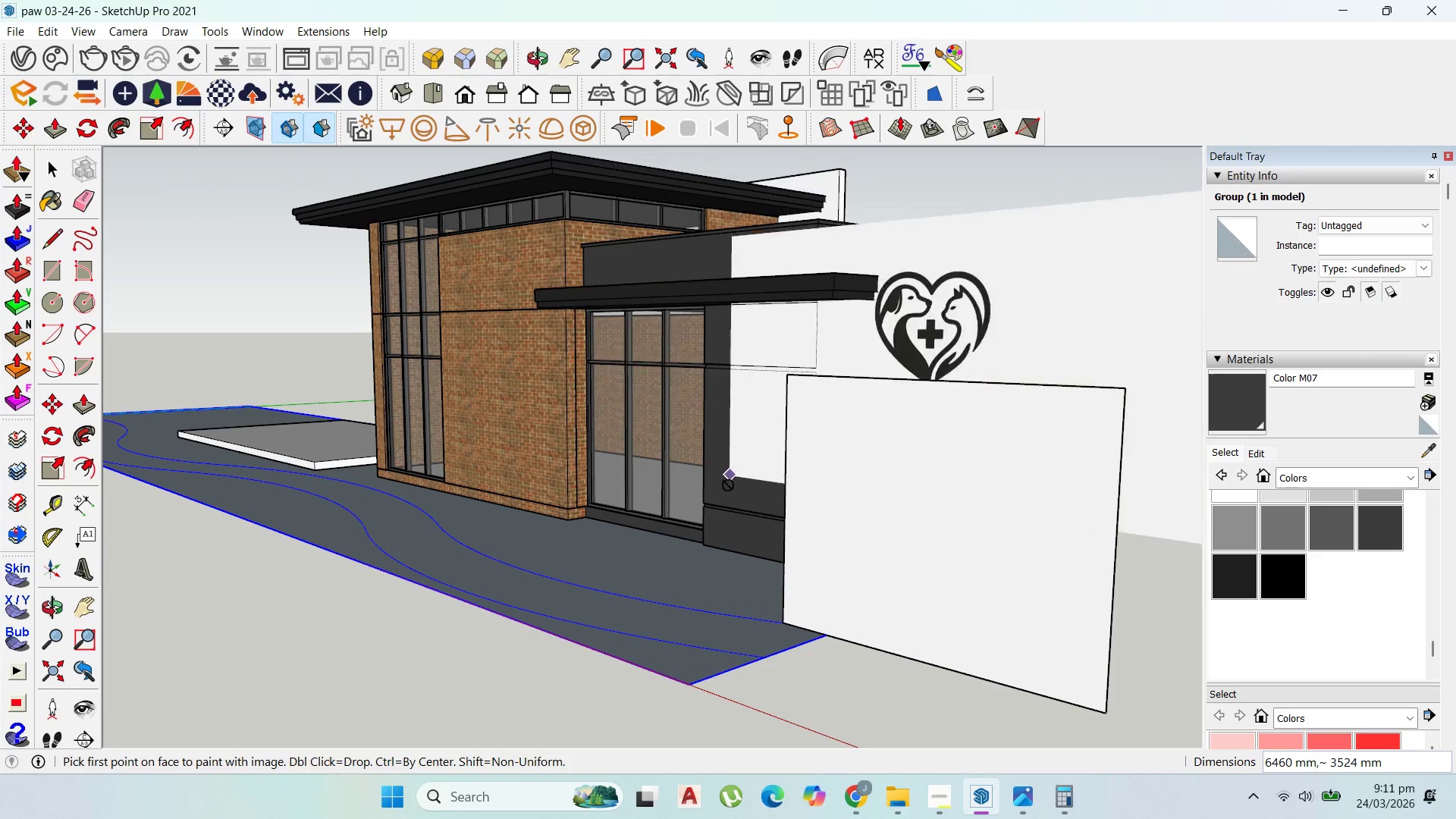 
left_click_drag(start_coordinate=[809, 606], to_coordinate=[815, 607])
 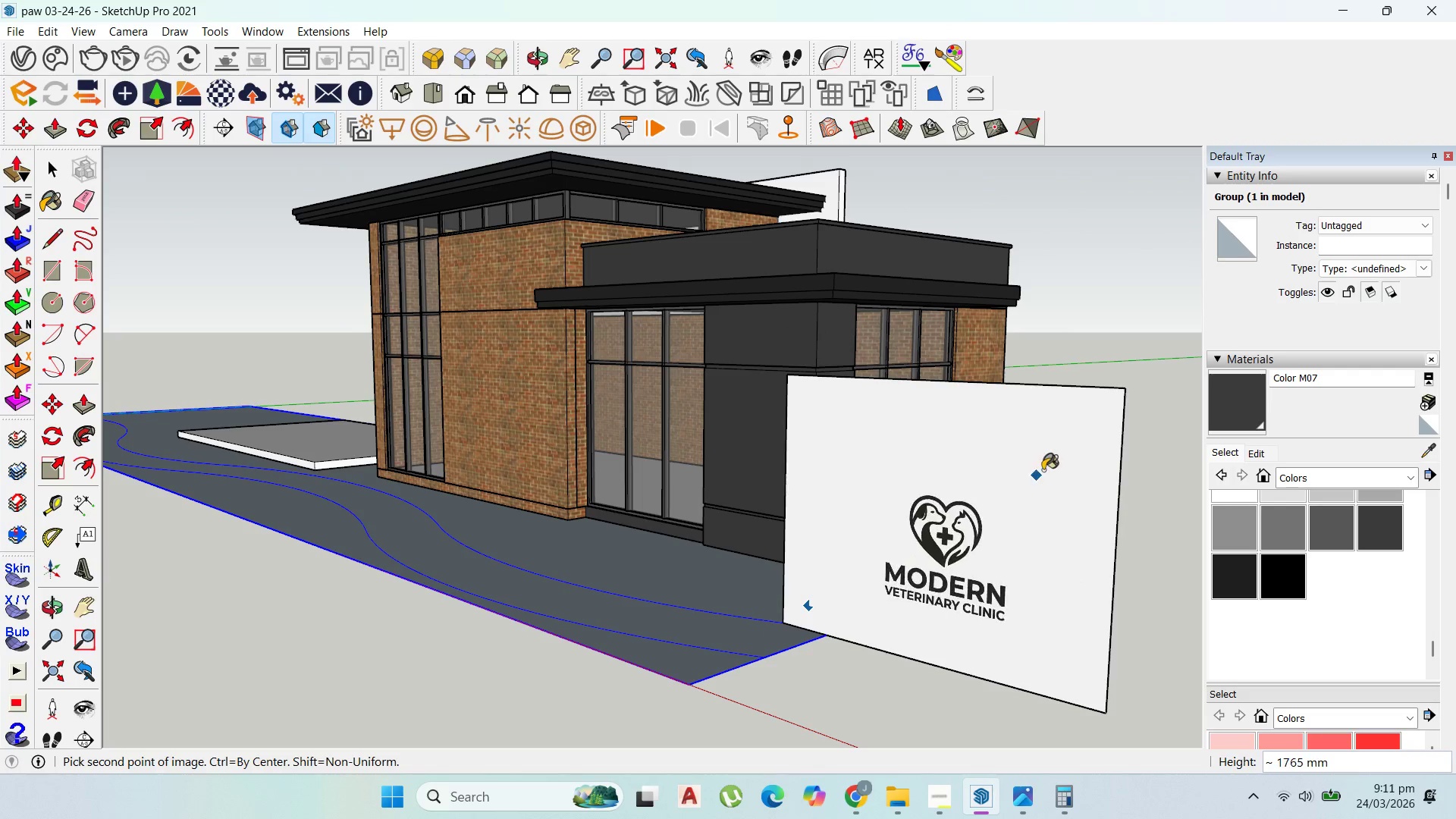 
left_click([1050, 467])
 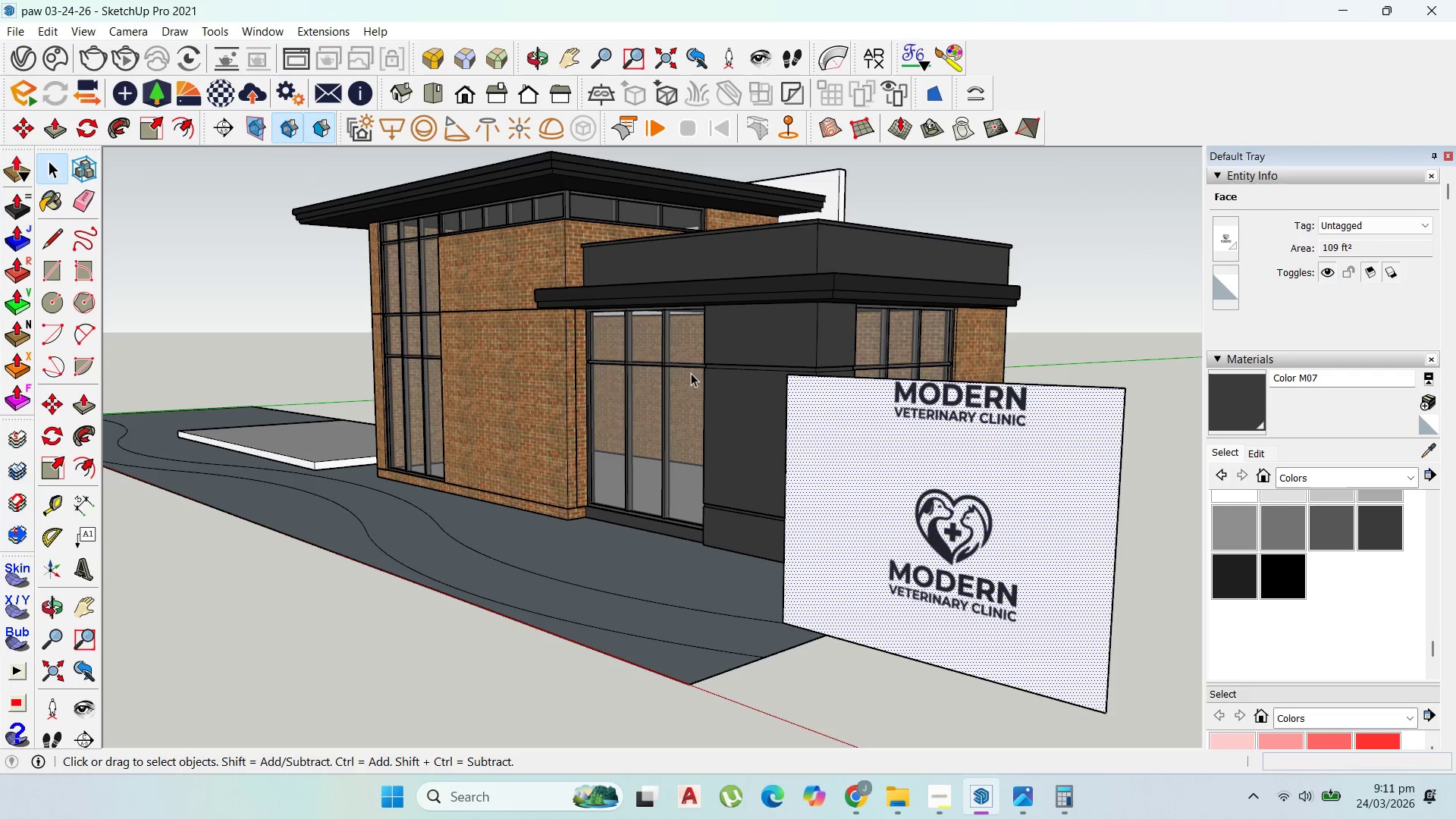 
scroll: coordinate [1030, 490], scroll_direction: up, amount: 9.0
 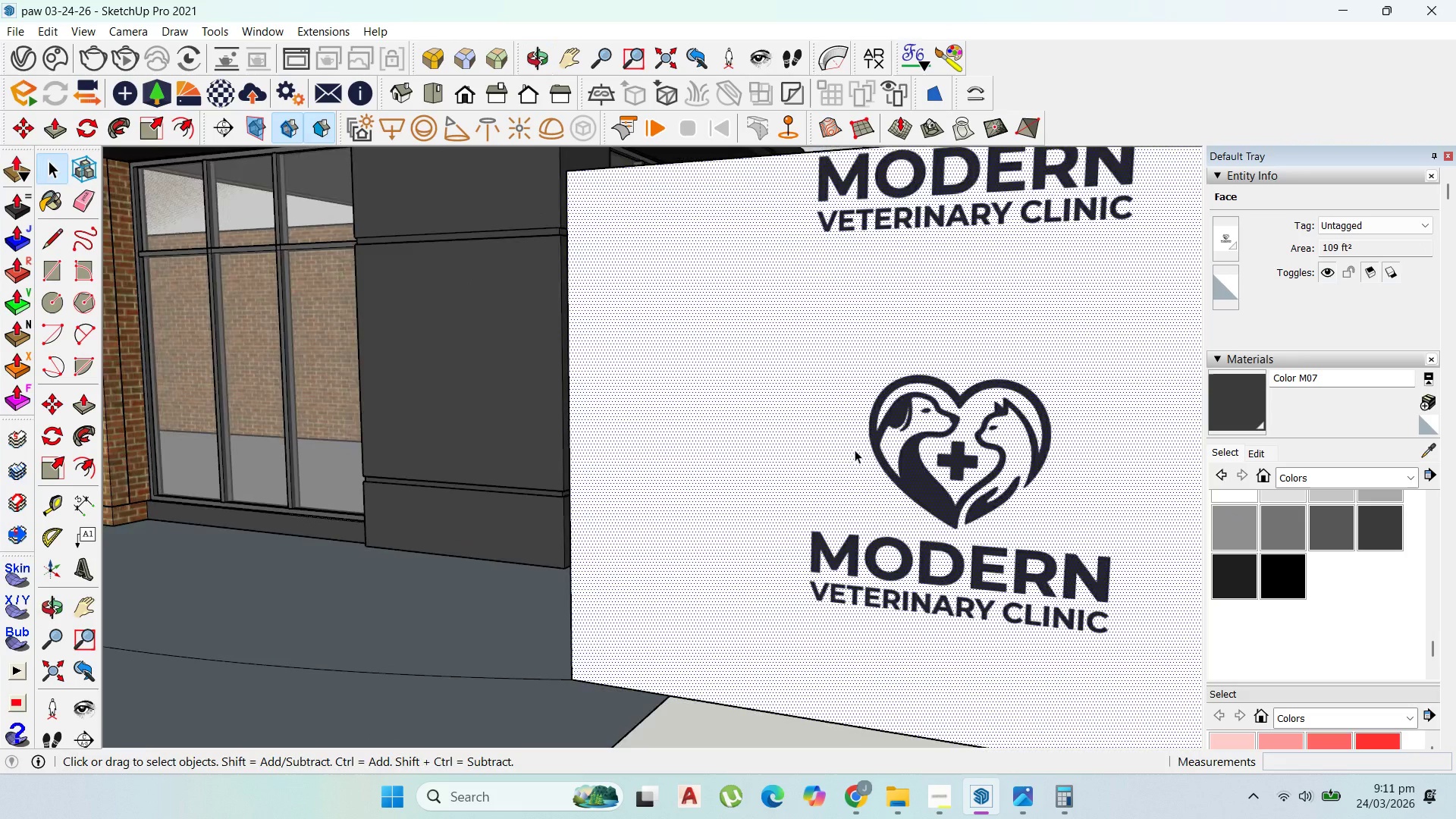 
scroll: coordinate [856, 462], scroll_direction: none, amount: 0.0
 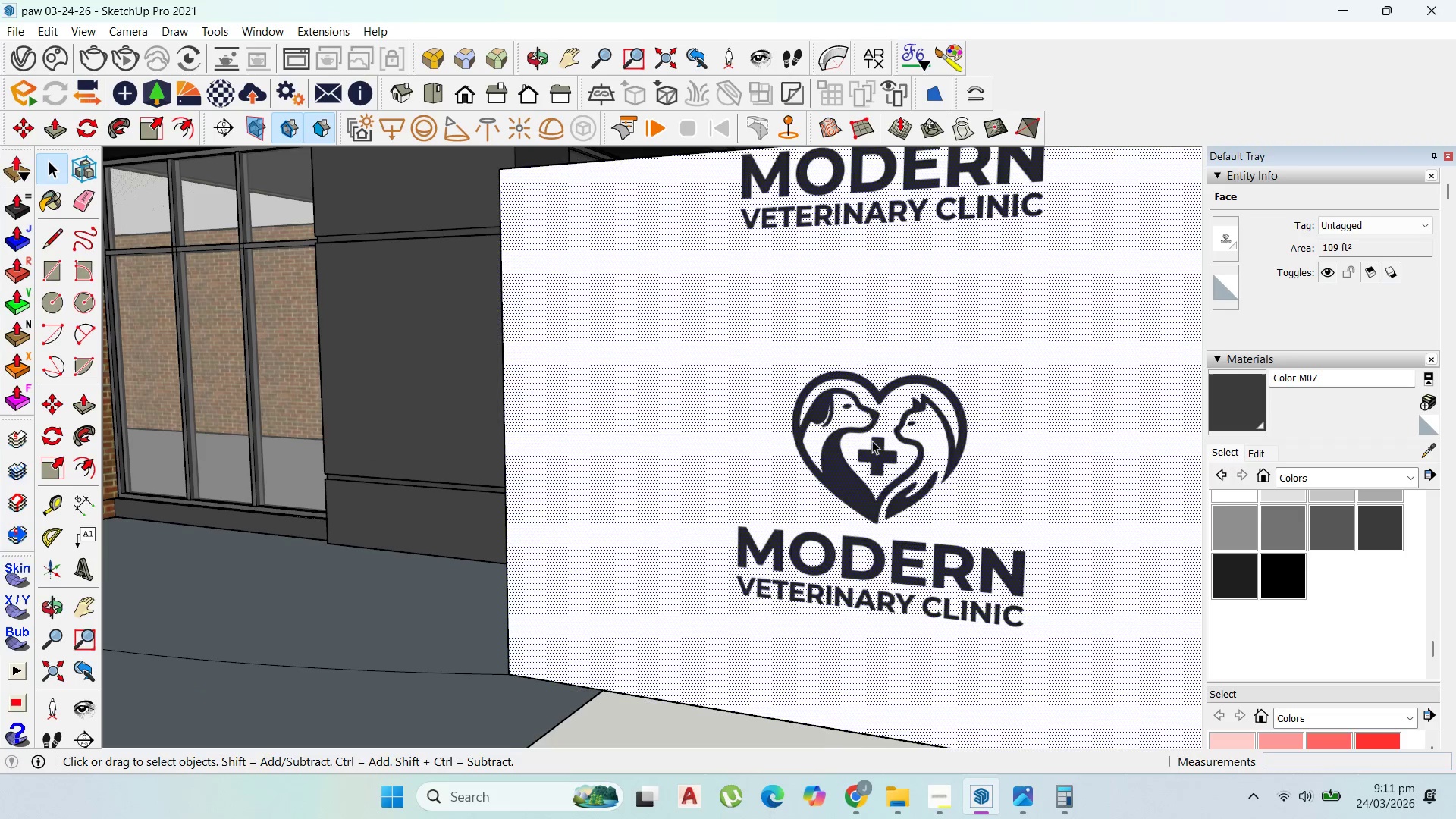 
scroll: coordinate [1269, 359], scroll_direction: down, amount: 7.0
 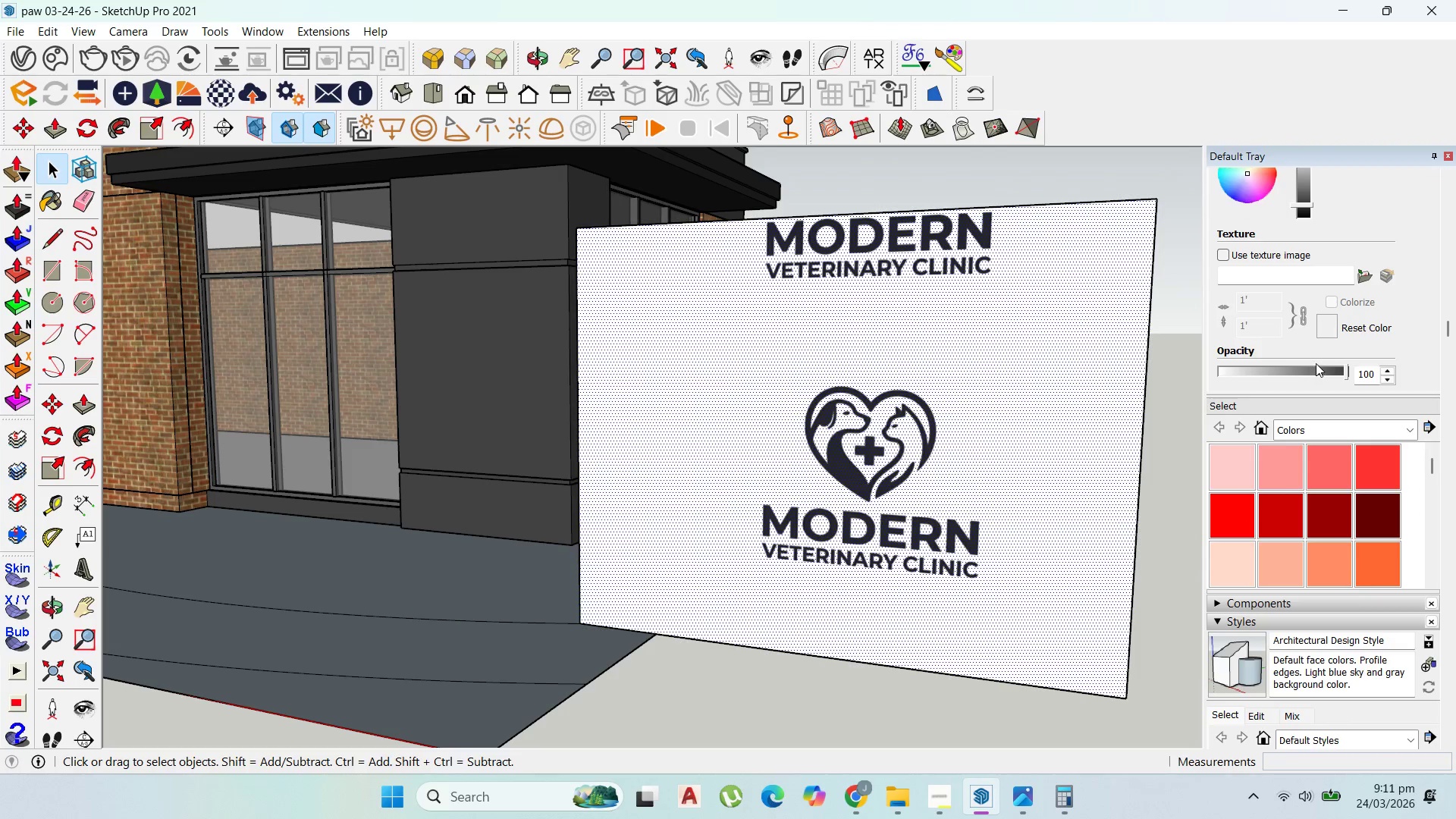 
scroll: coordinate [1326, 344], scroll_direction: up, amount: 5.0
 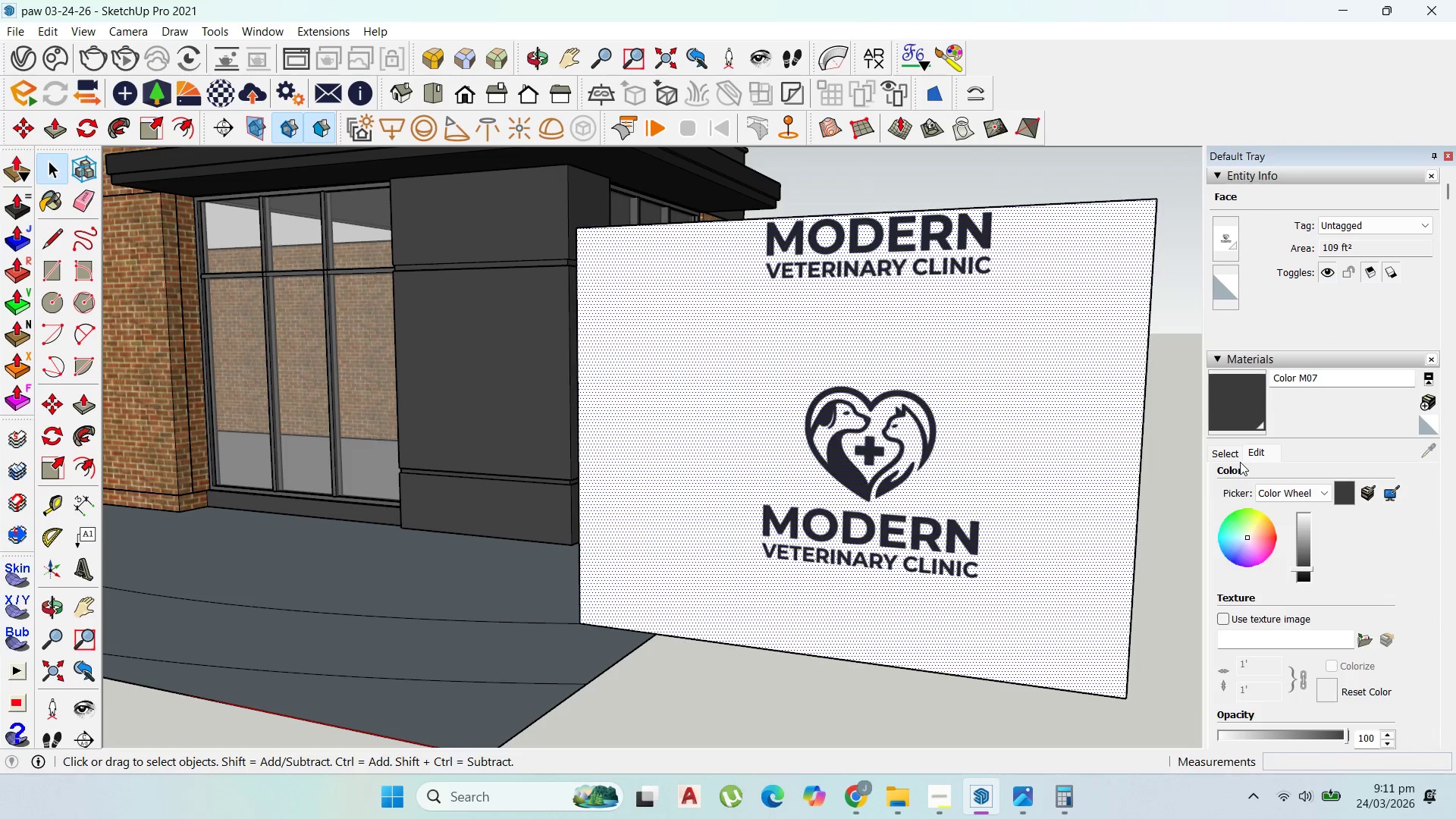 
left_click([1232, 460])
 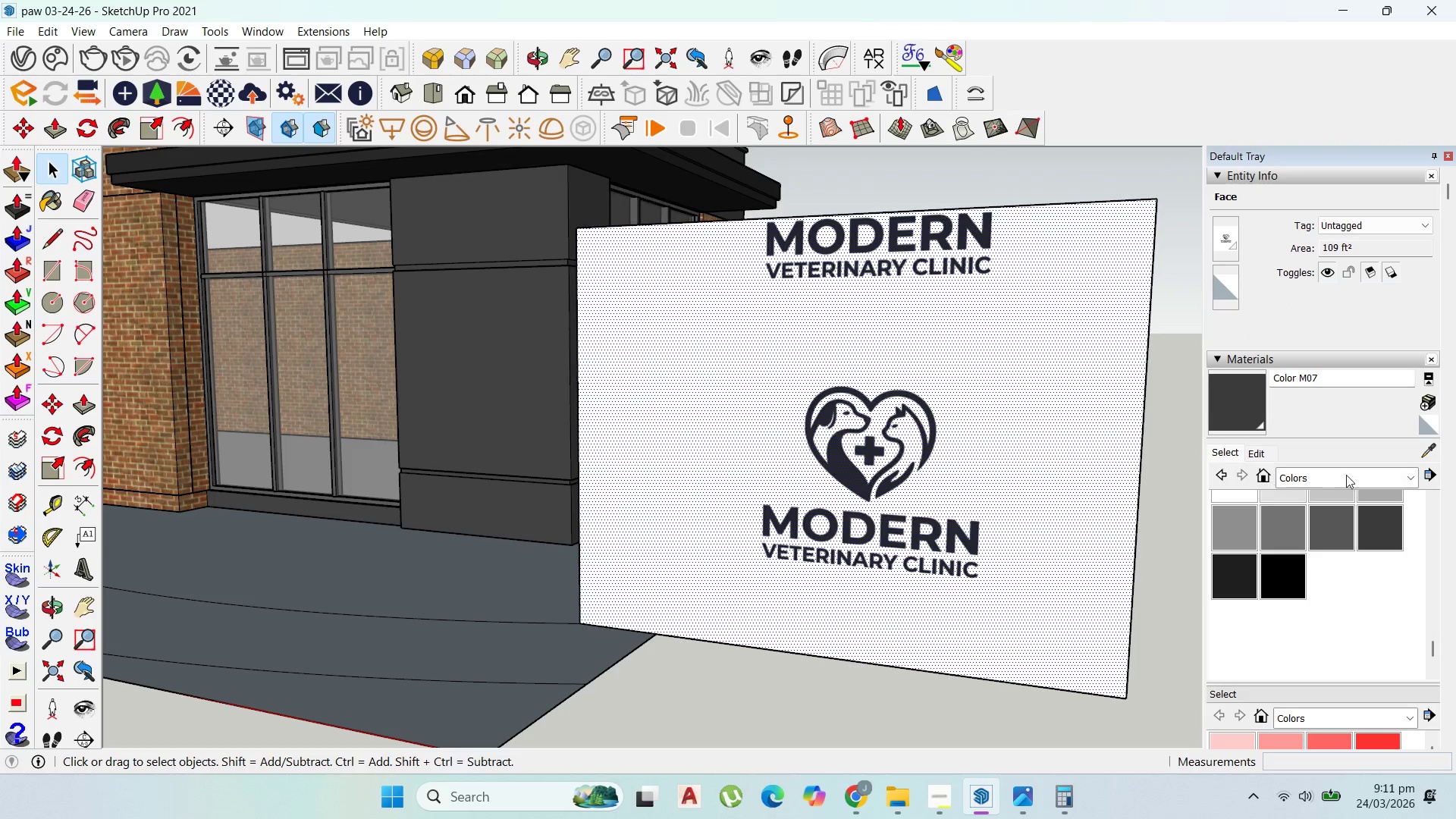 
left_click_drag(start_coordinate=[1420, 448], to_coordinate=[1414, 451])
 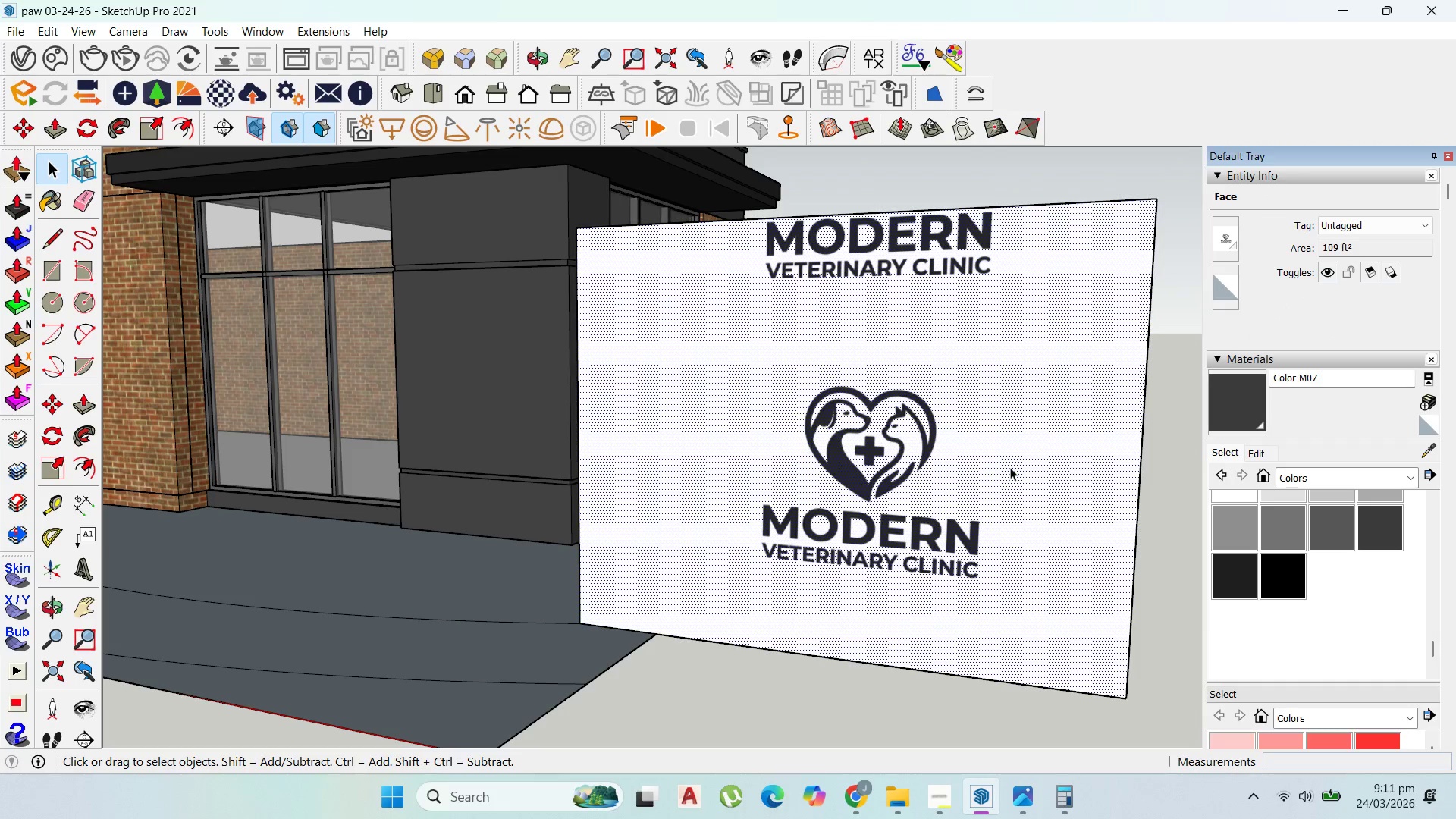 
double_click([1010, 467])
 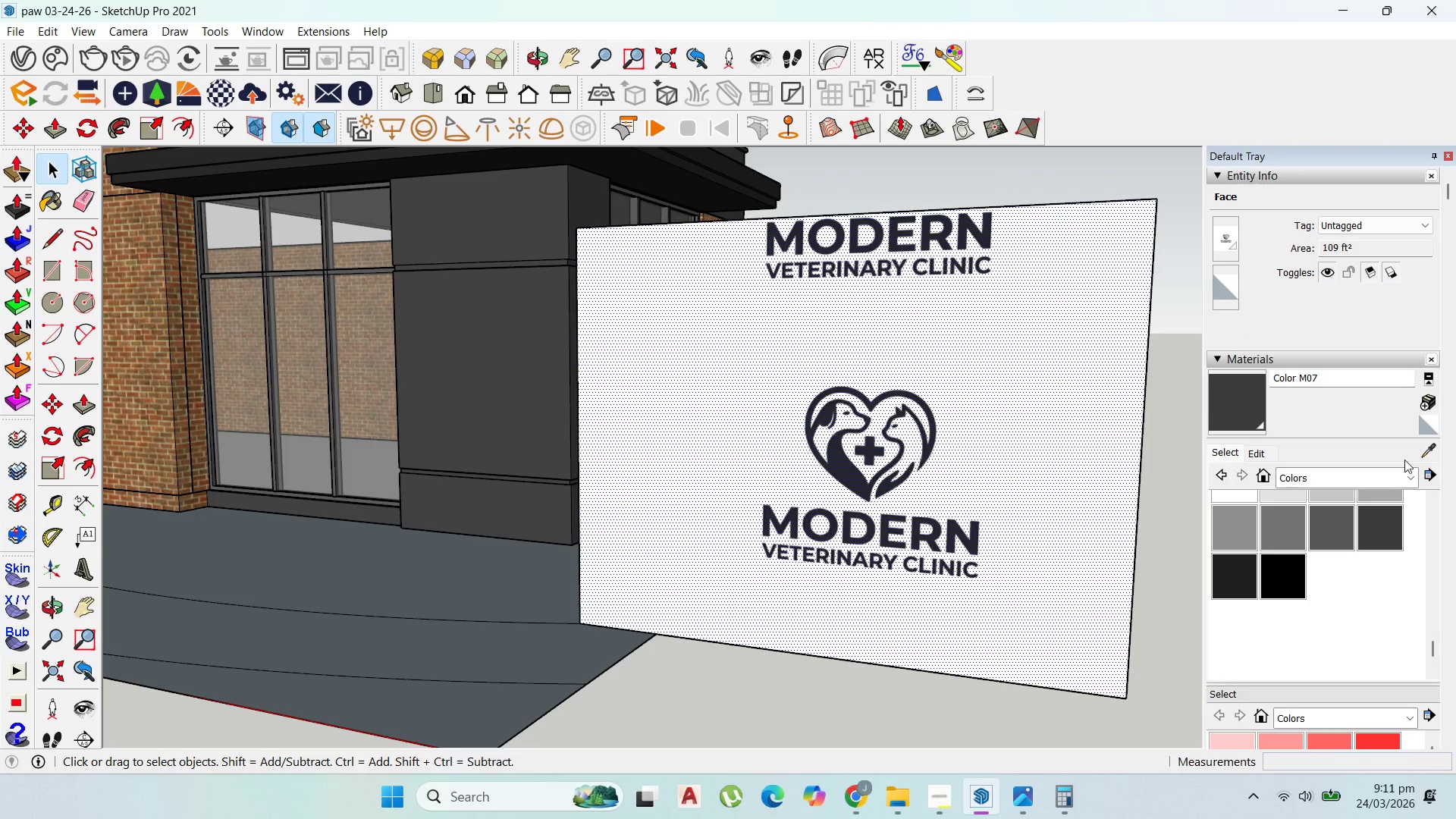 
left_click([1424, 451])
 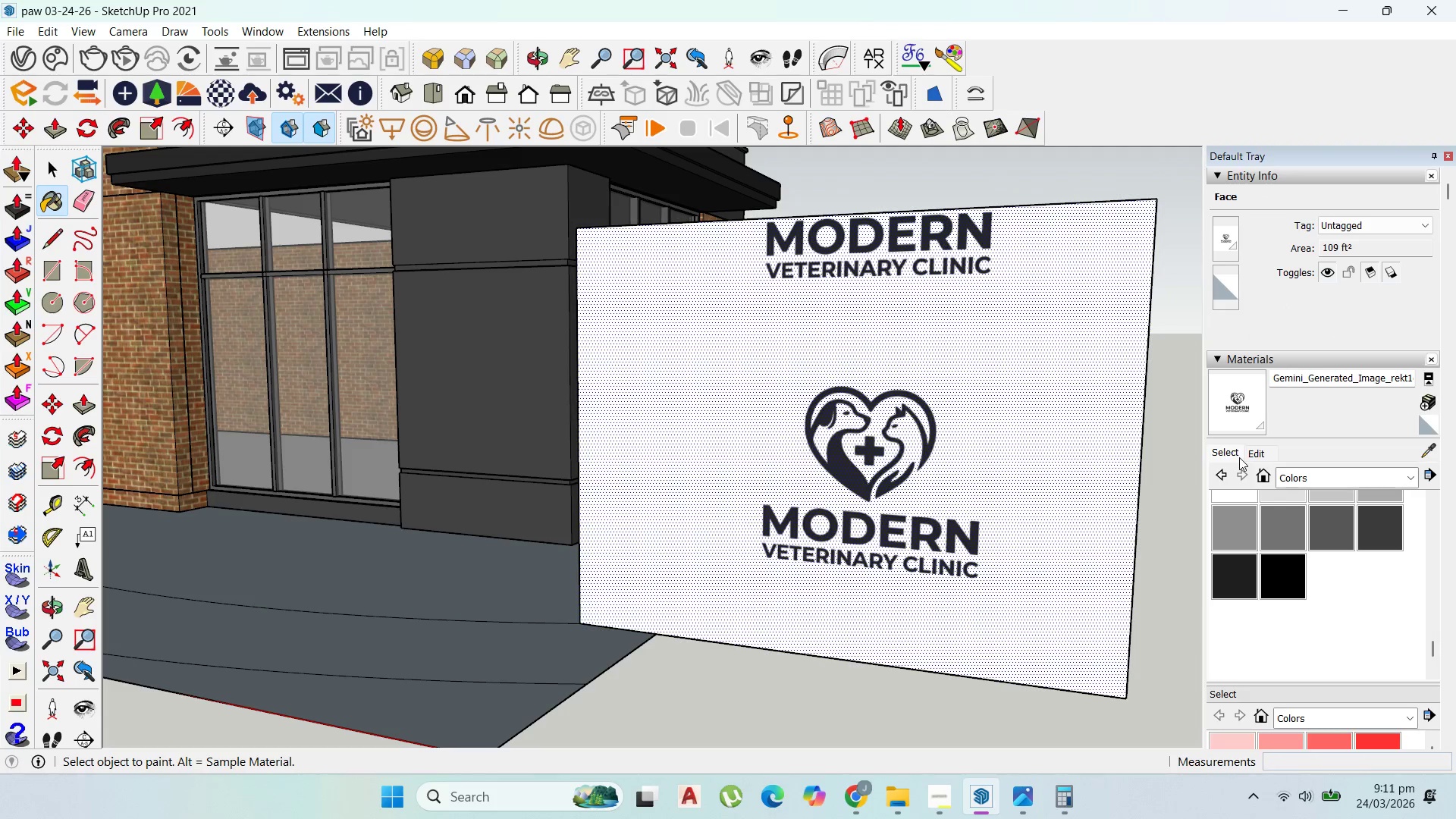 
double_click([1264, 457])
 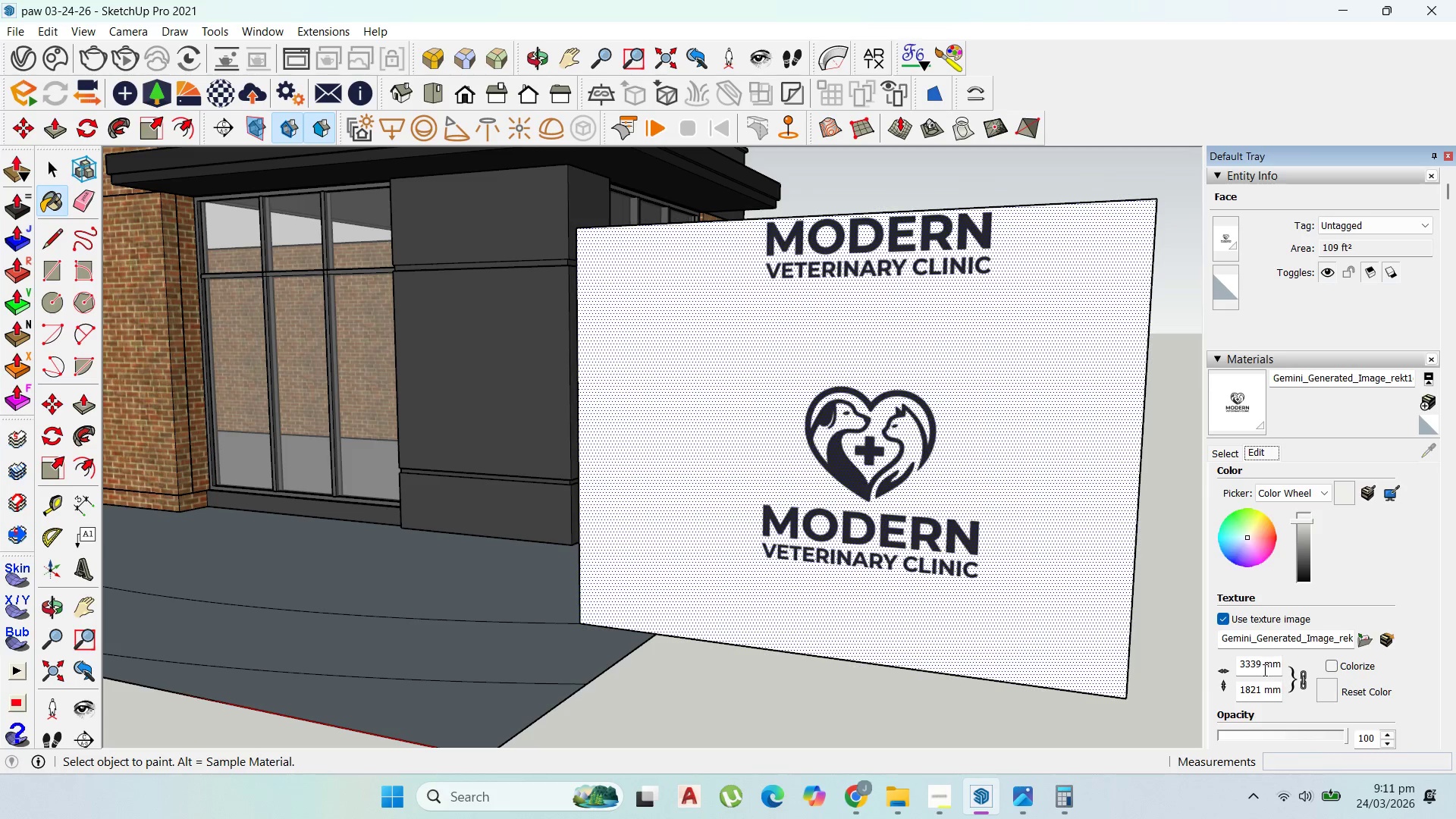 
left_click_drag(start_coordinate=[1260, 670], to_coordinate=[1190, 670])
 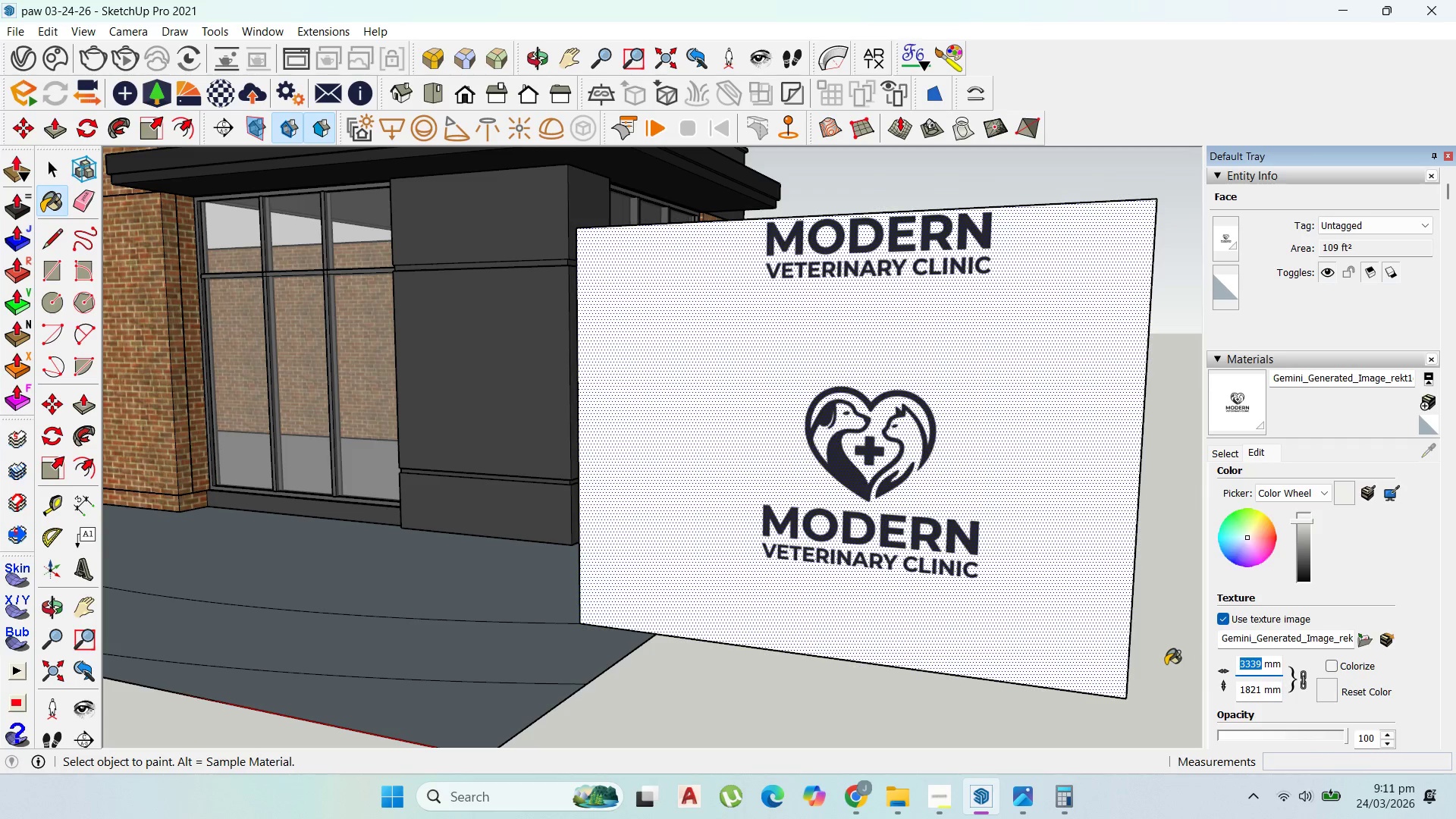 
type(5000)
 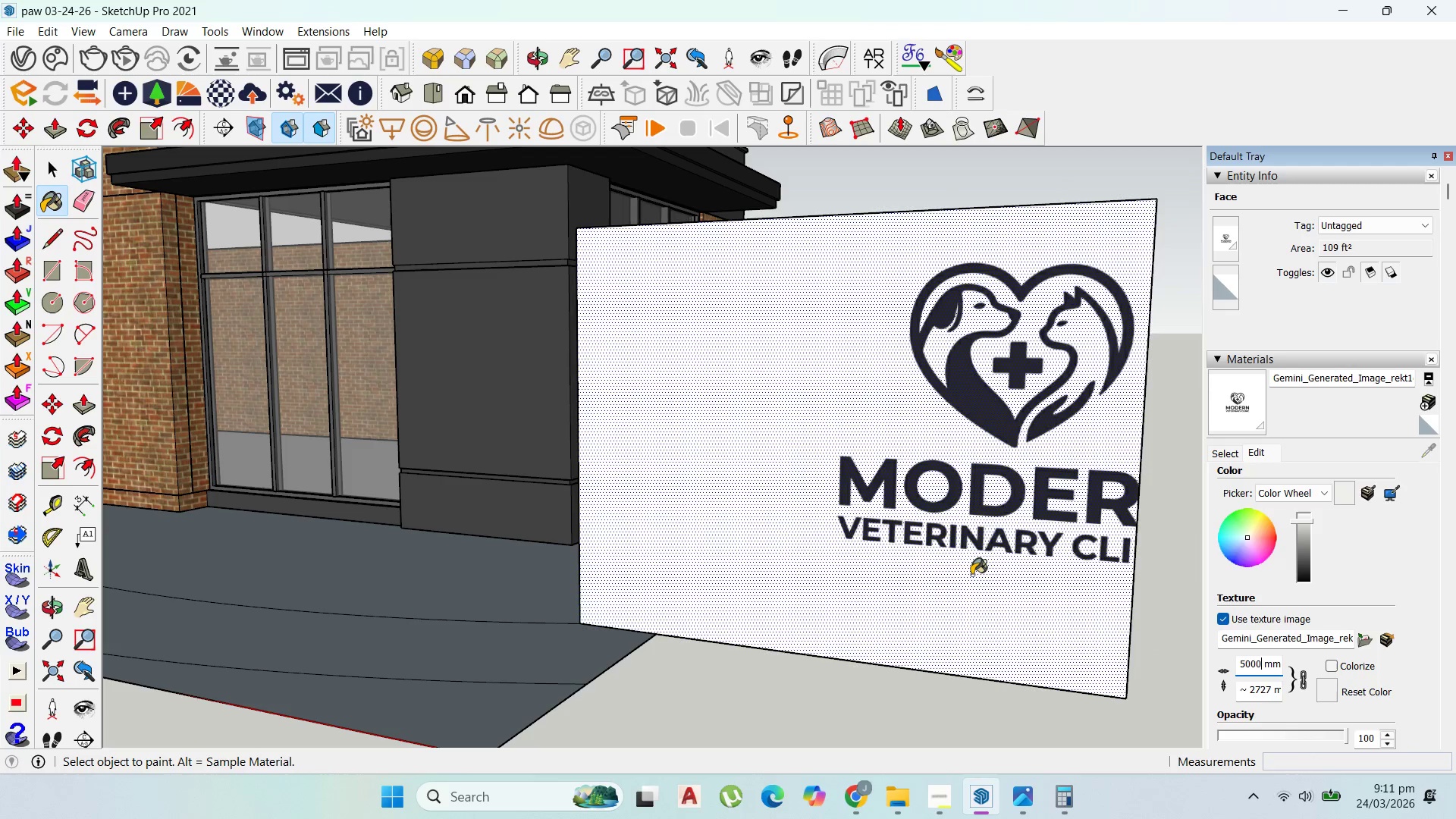 
scroll: coordinate [1008, 583], scroll_direction: up, amount: 1.0
 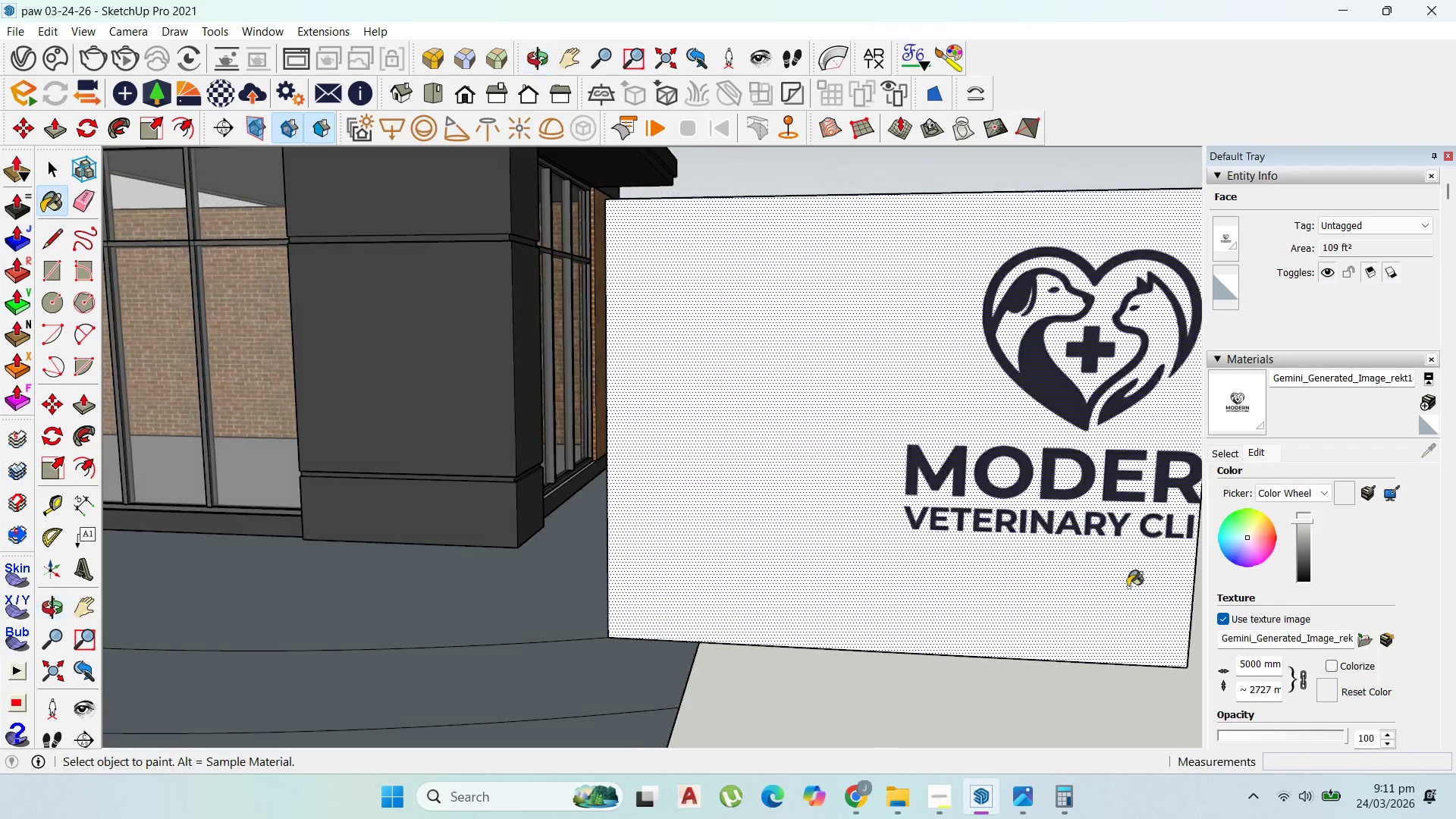 
scroll: coordinate [0, 170], scroll_direction: down, amount: 3.0
 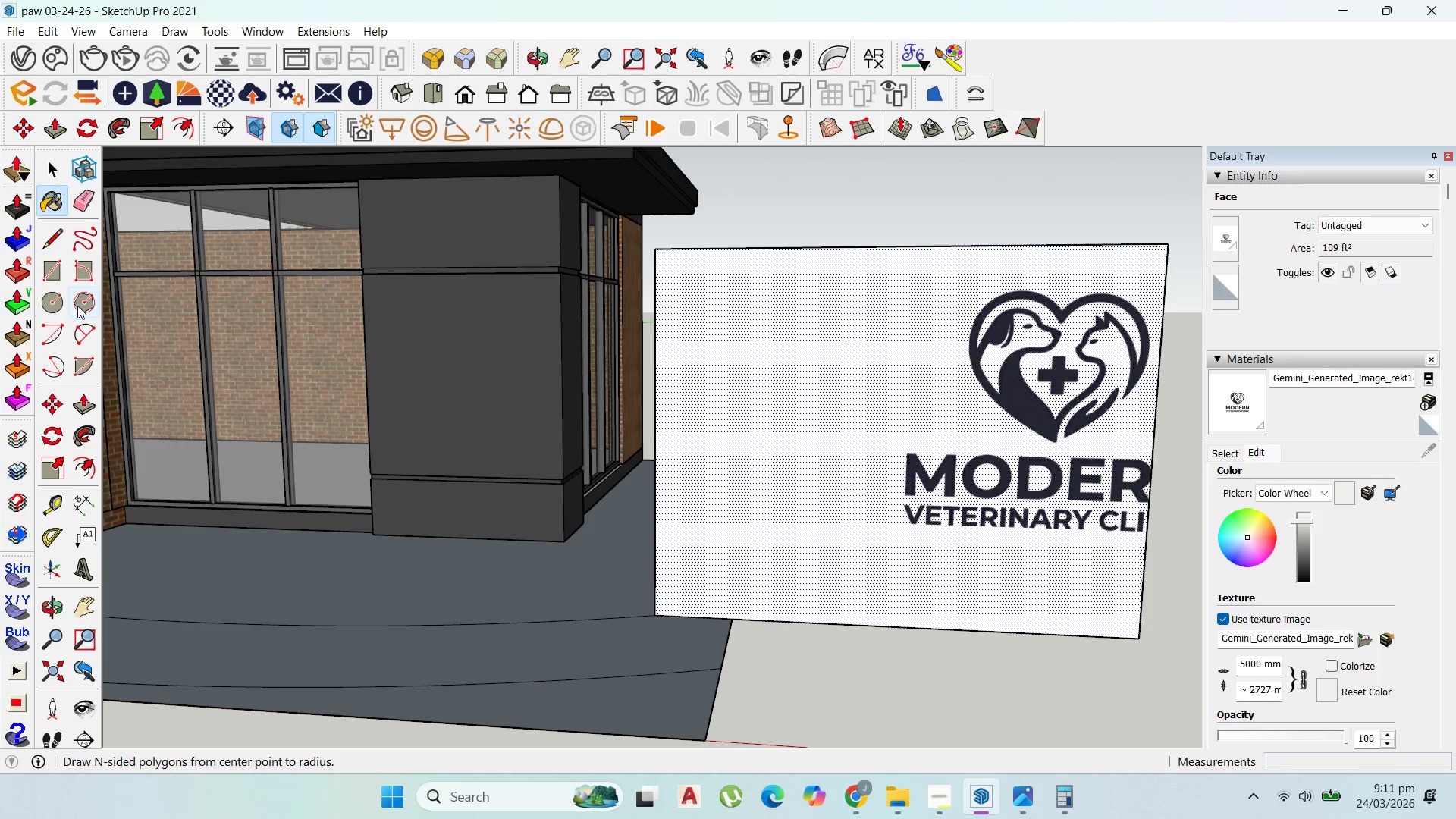 
left_click([80, 331])
 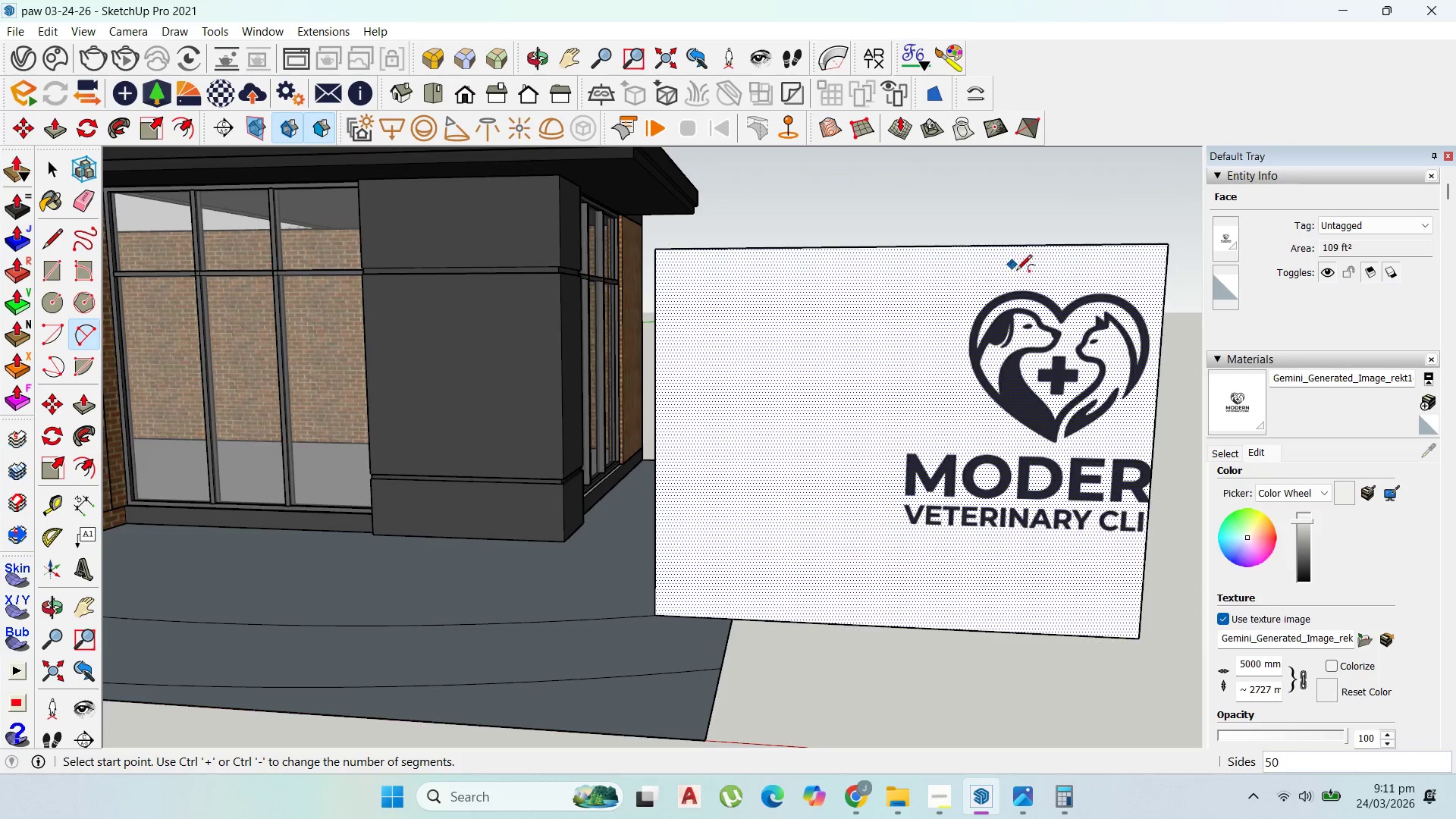 
scroll: coordinate [1069, 318], scroll_direction: up, amount: 17.0
 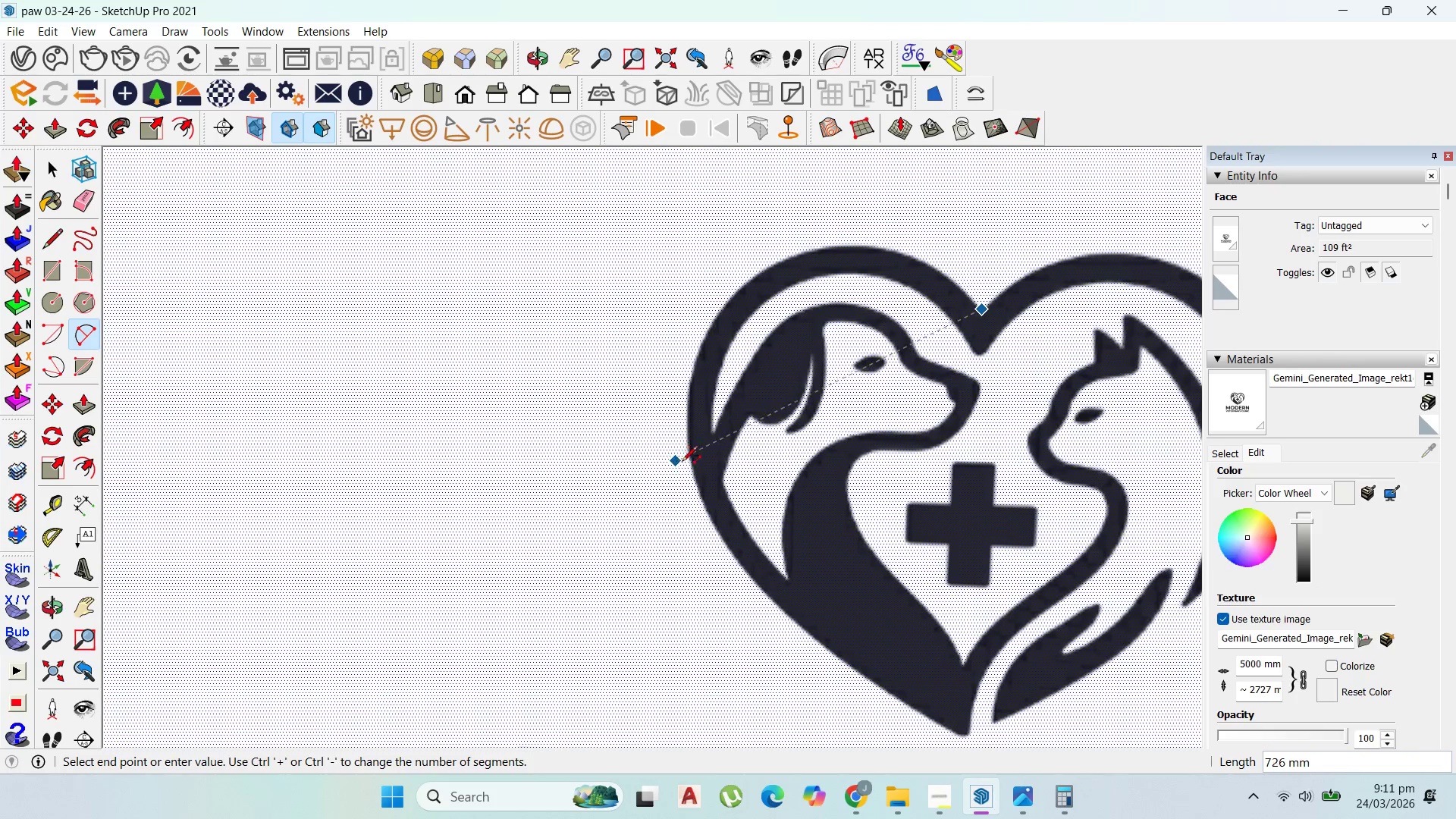 
left_click([687, 463])
 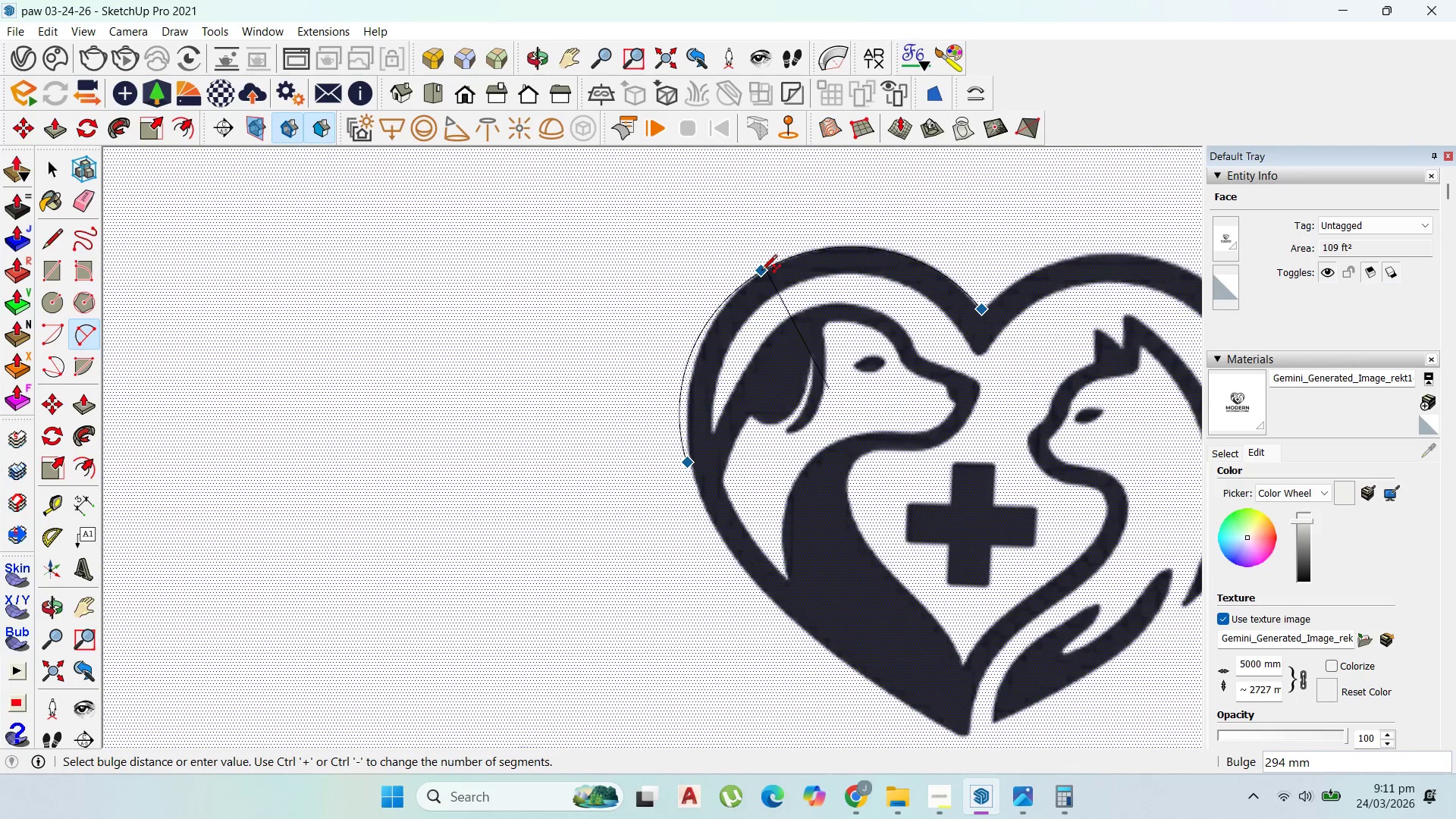 
key(Escape)
 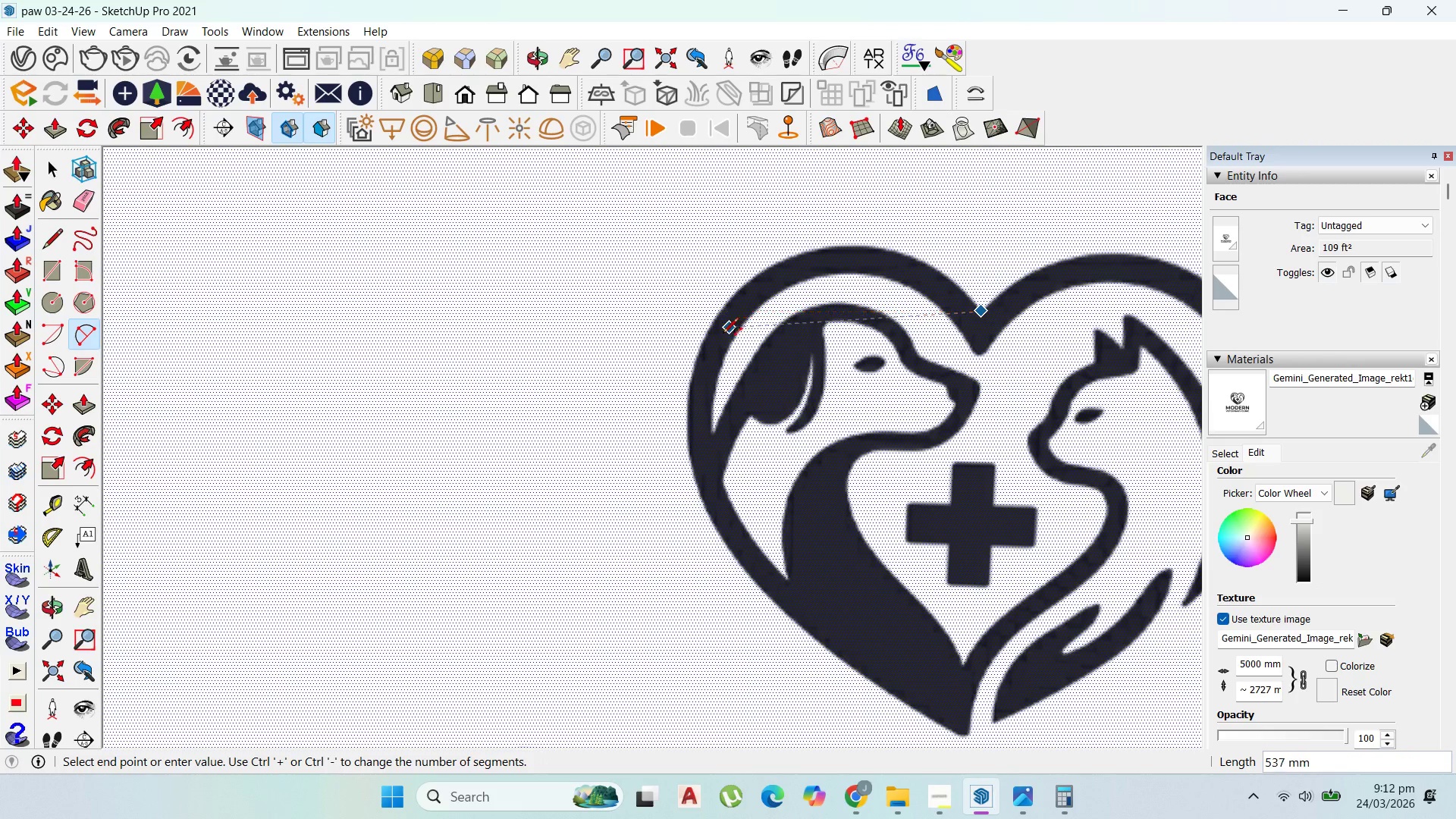 
left_click([693, 357])
 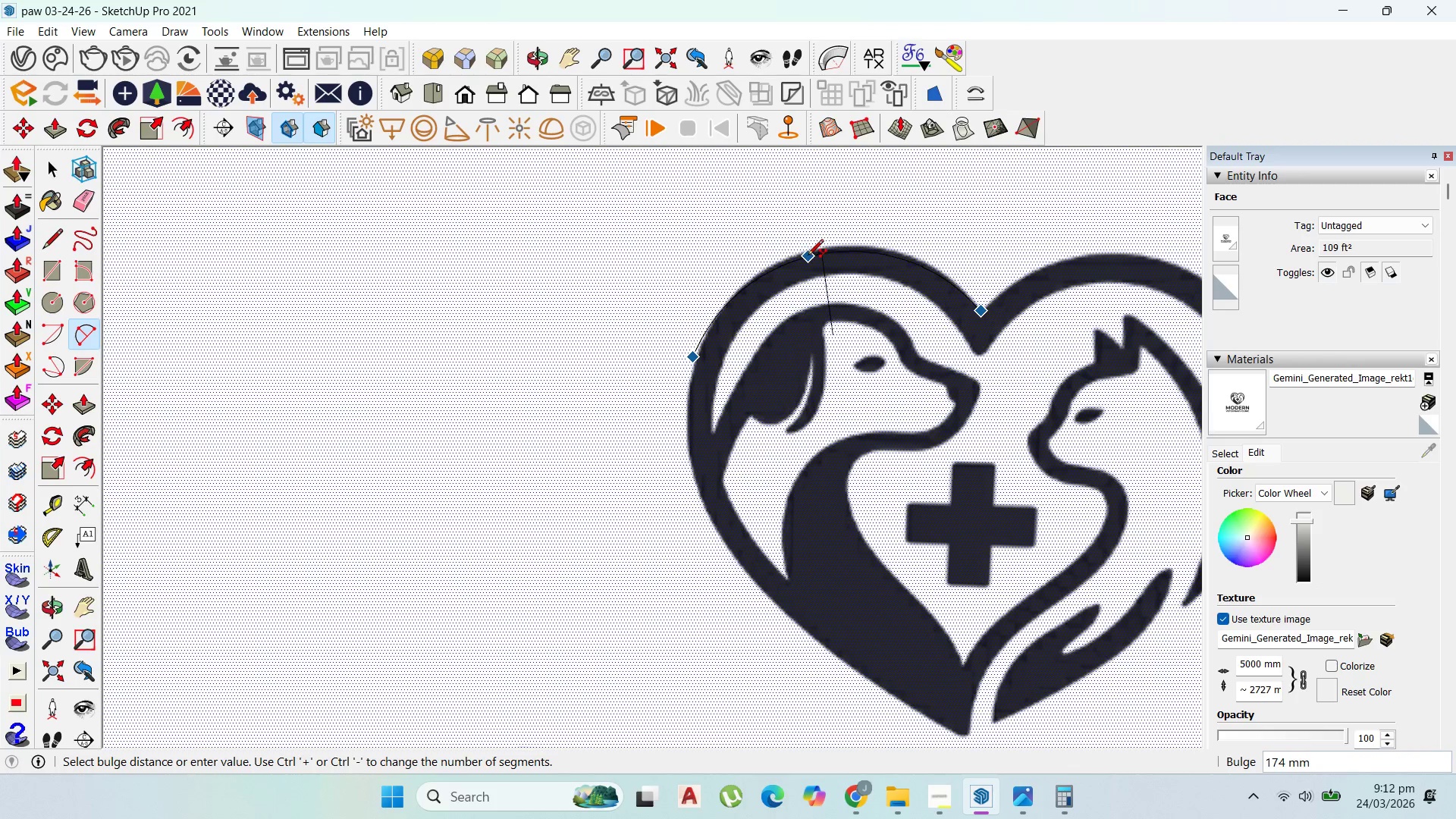 
key(Escape)
 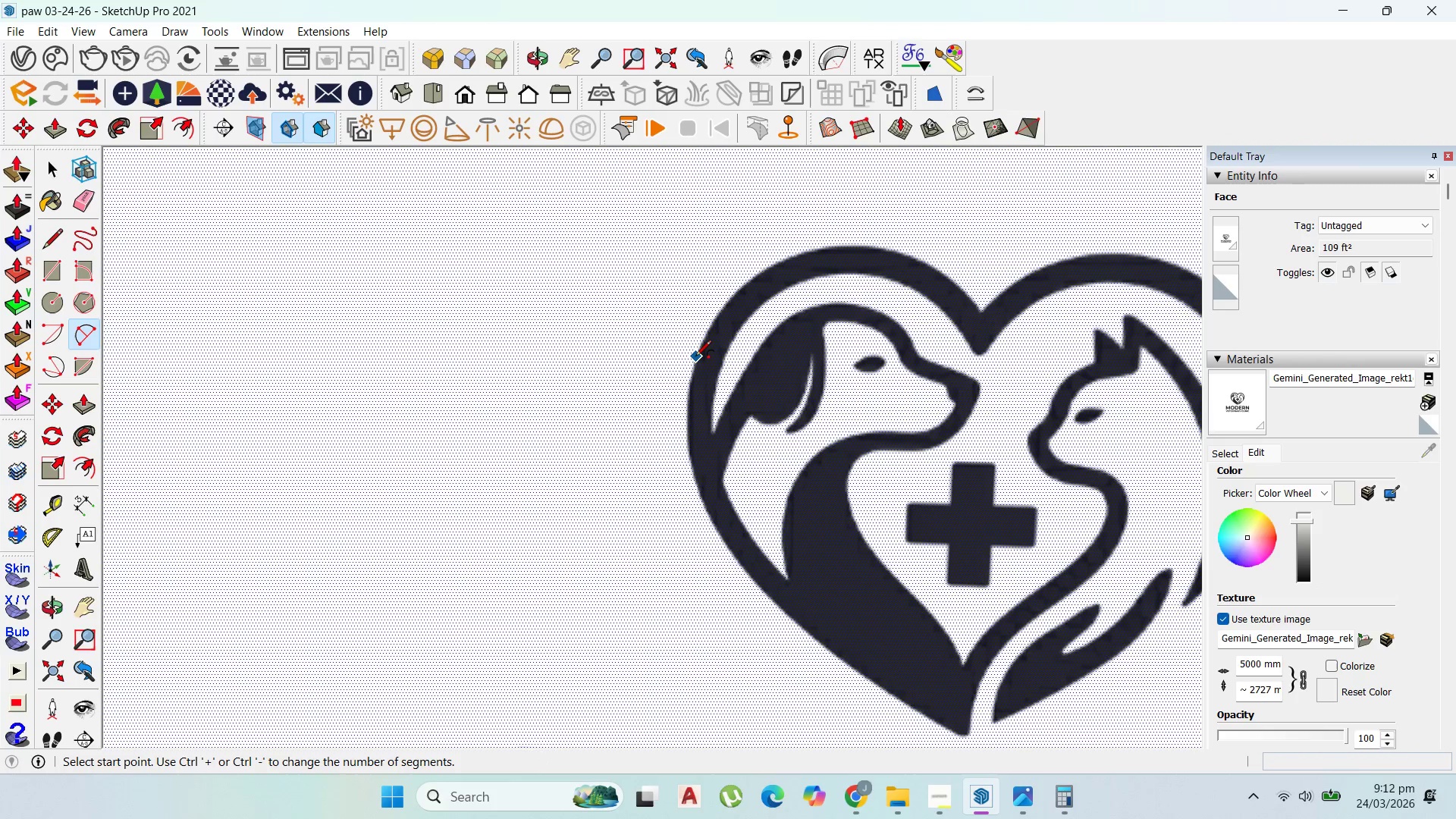 
left_click_drag(start_coordinate=[695, 357], to_coordinate=[699, 358])
 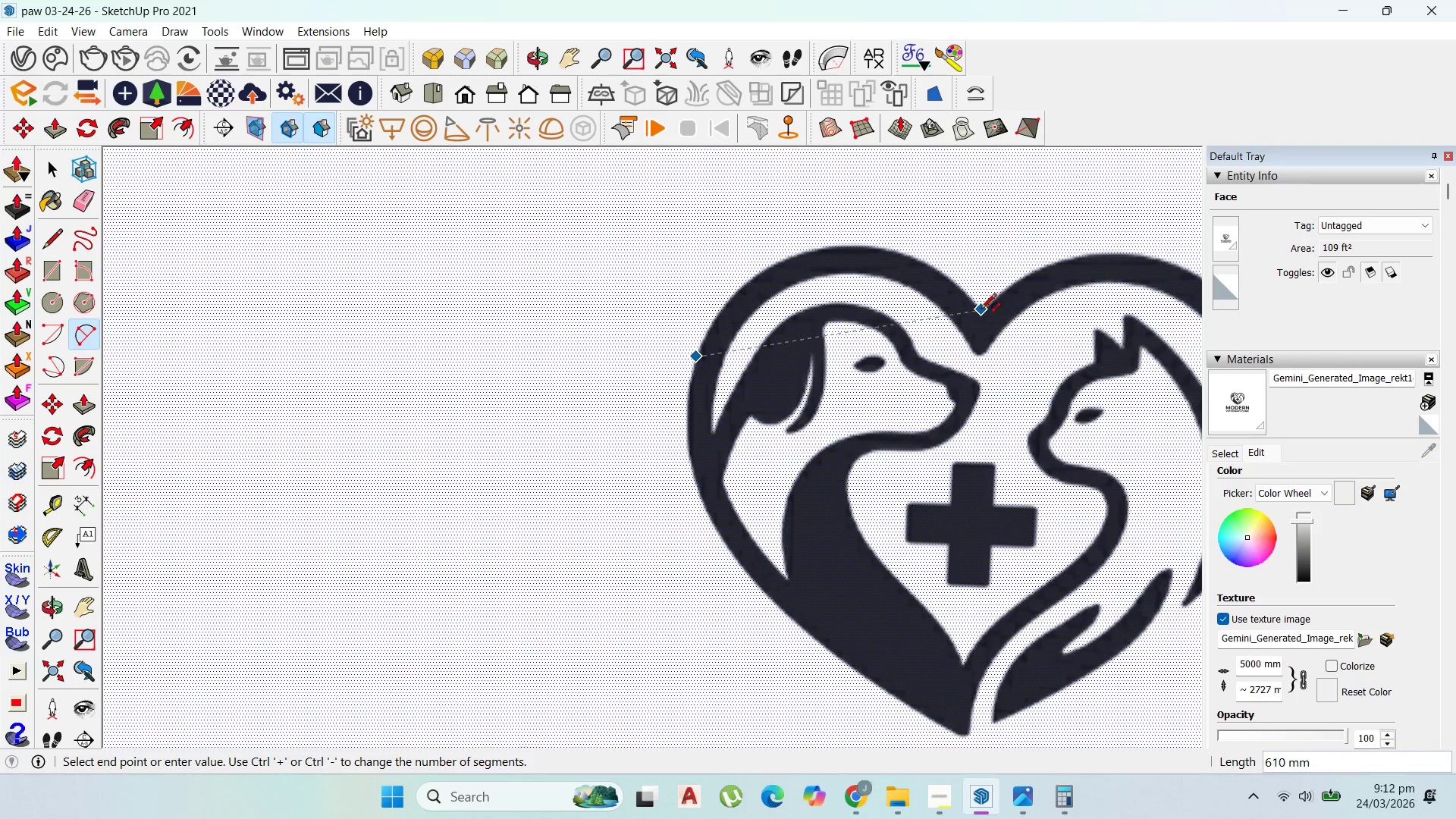 
left_click([981, 311])
 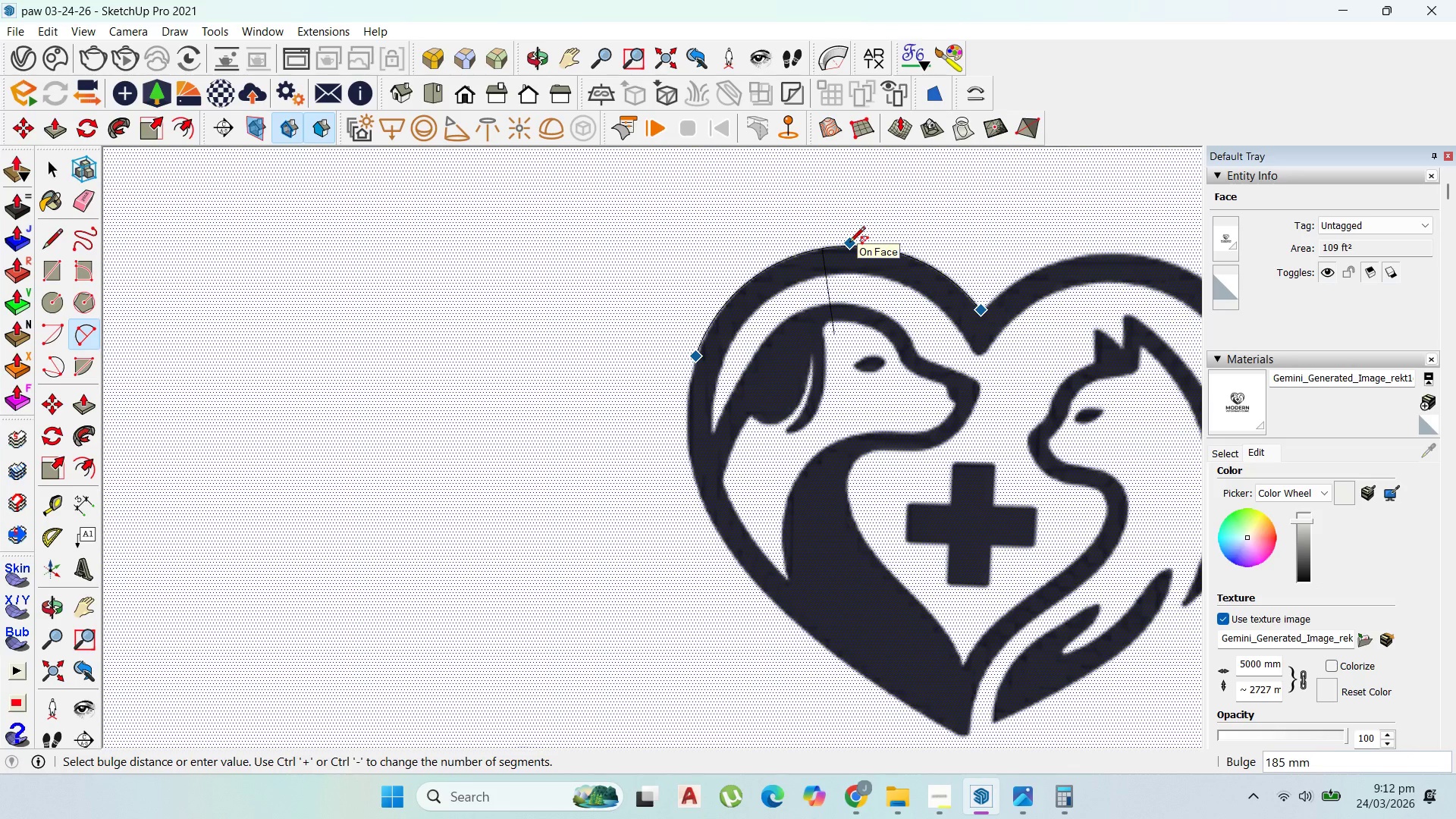 
left_click([849, 243])
 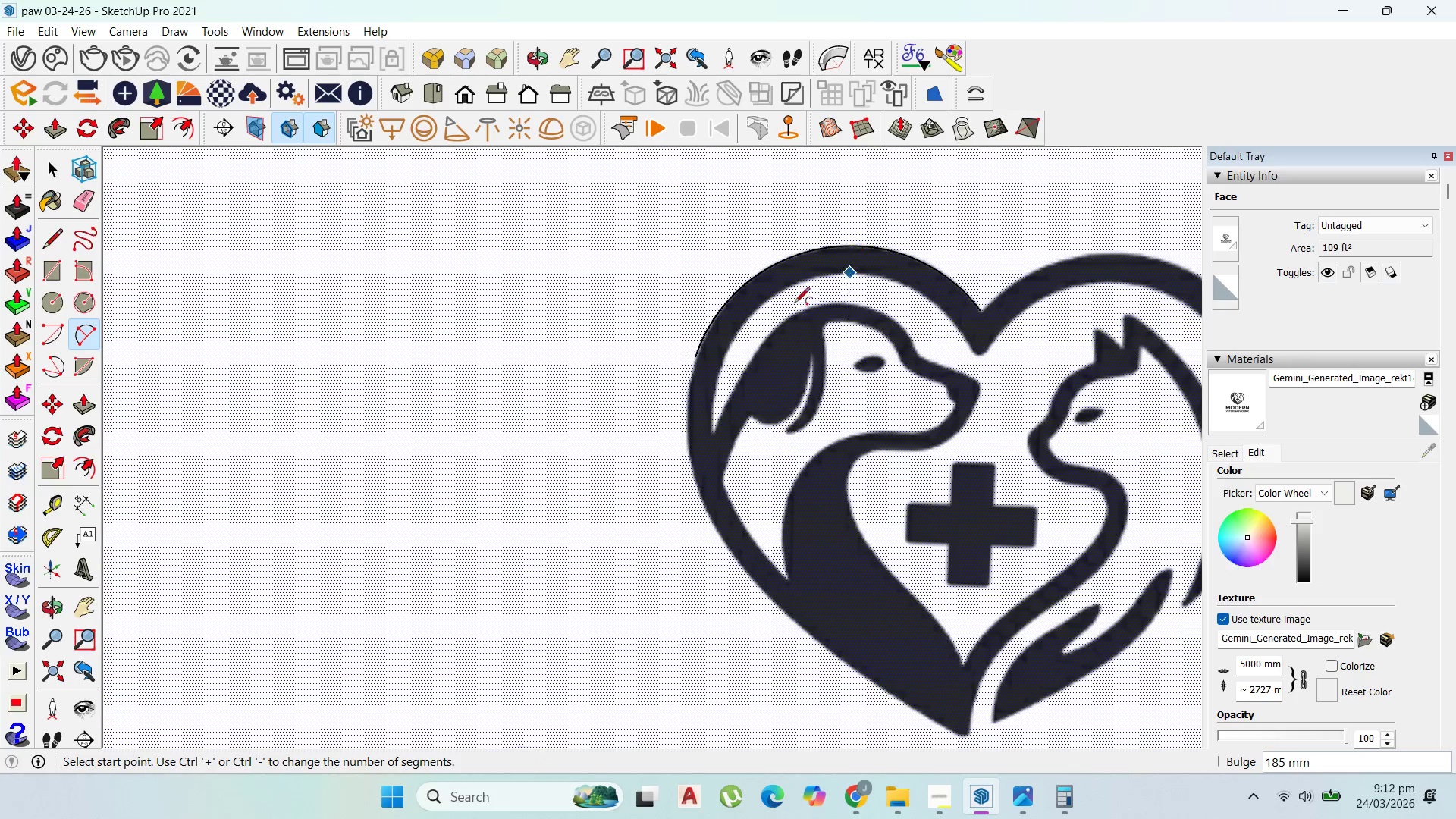 
scroll: coordinate [748, 310], scroll_direction: down, amount: 3.0
 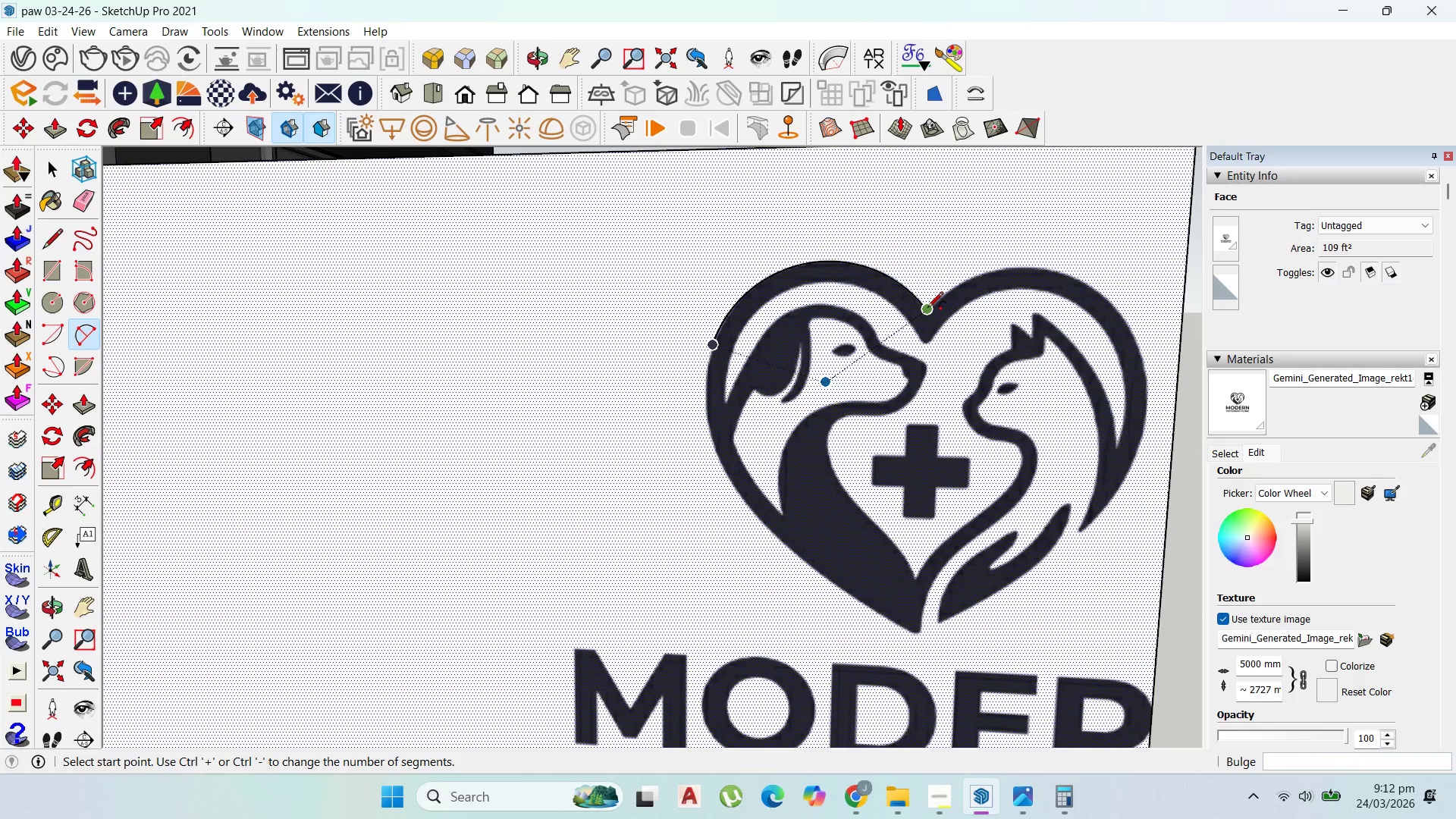 
left_click([927, 309])
 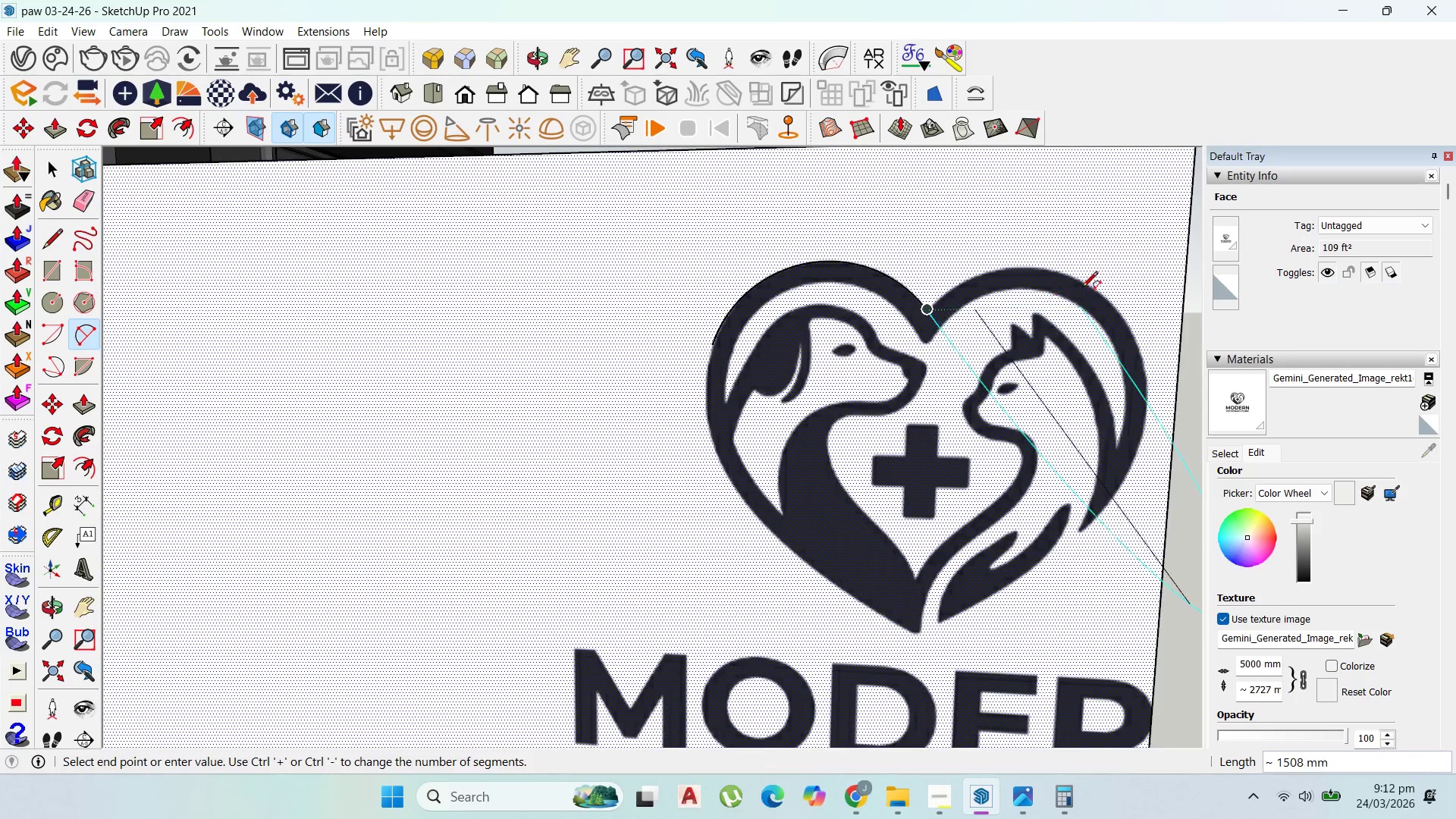 
scroll: coordinate [1128, 329], scroll_direction: up, amount: 7.0
 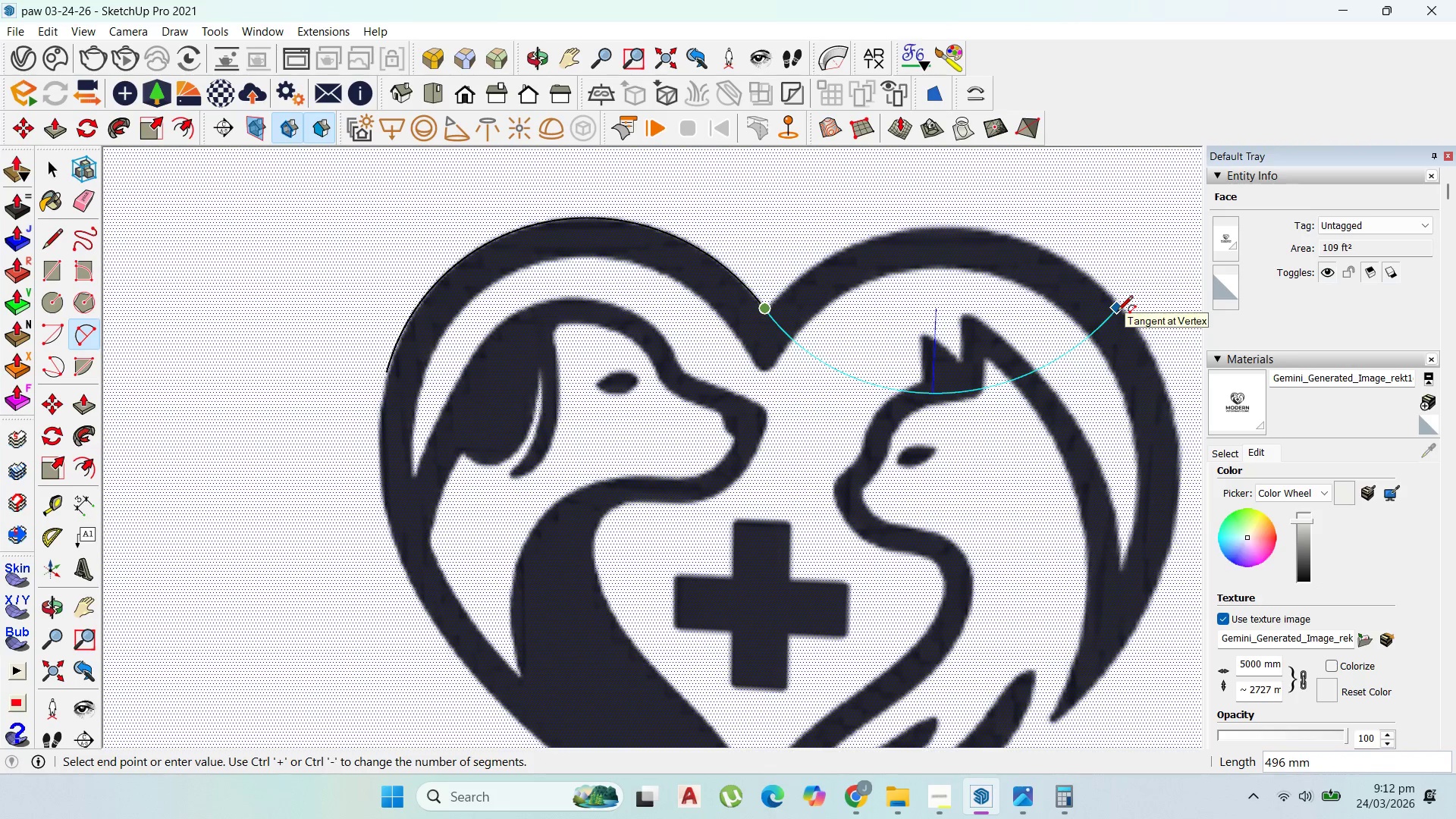 
left_click([1119, 312])
 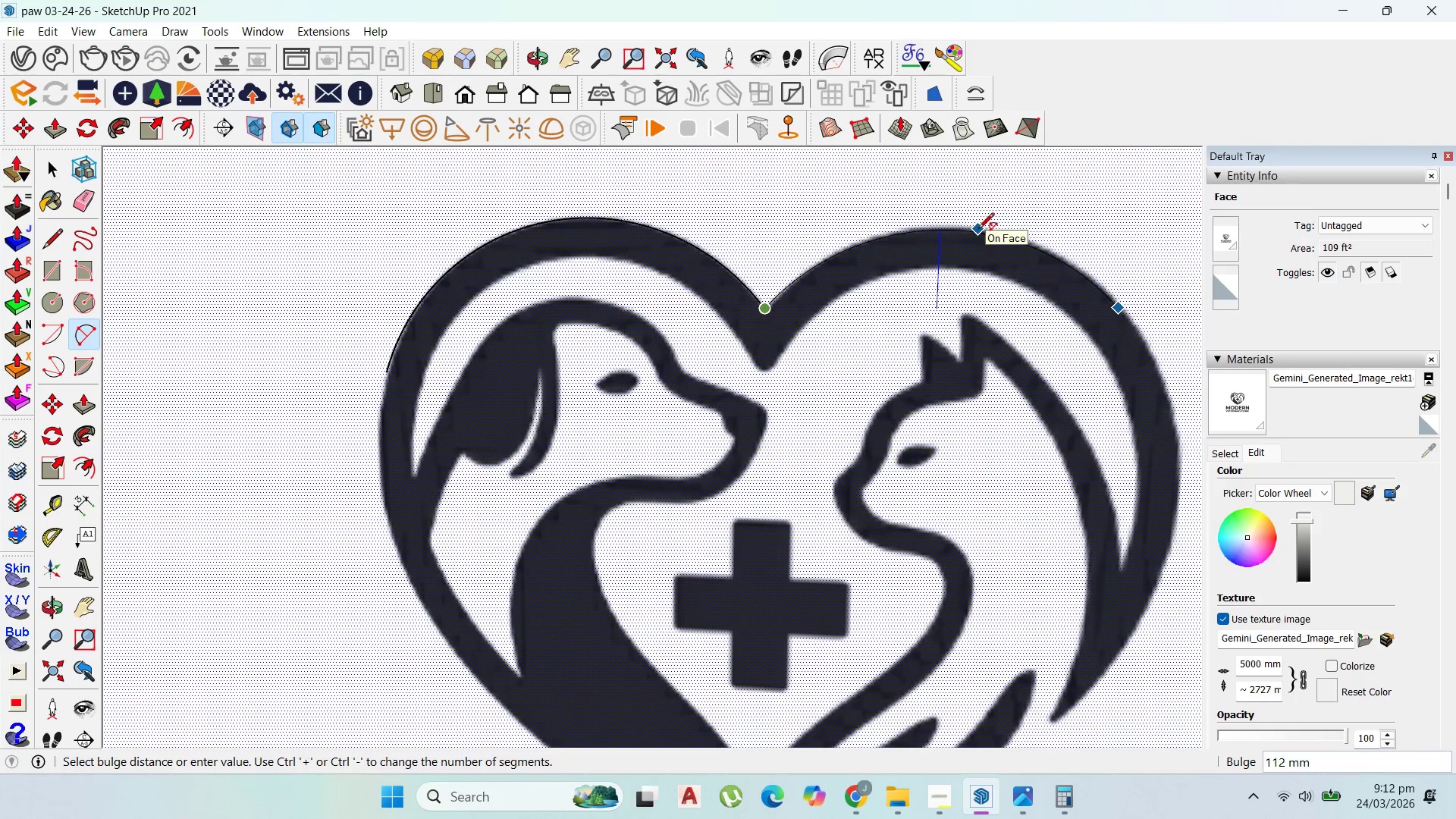 
left_click([980, 228])
 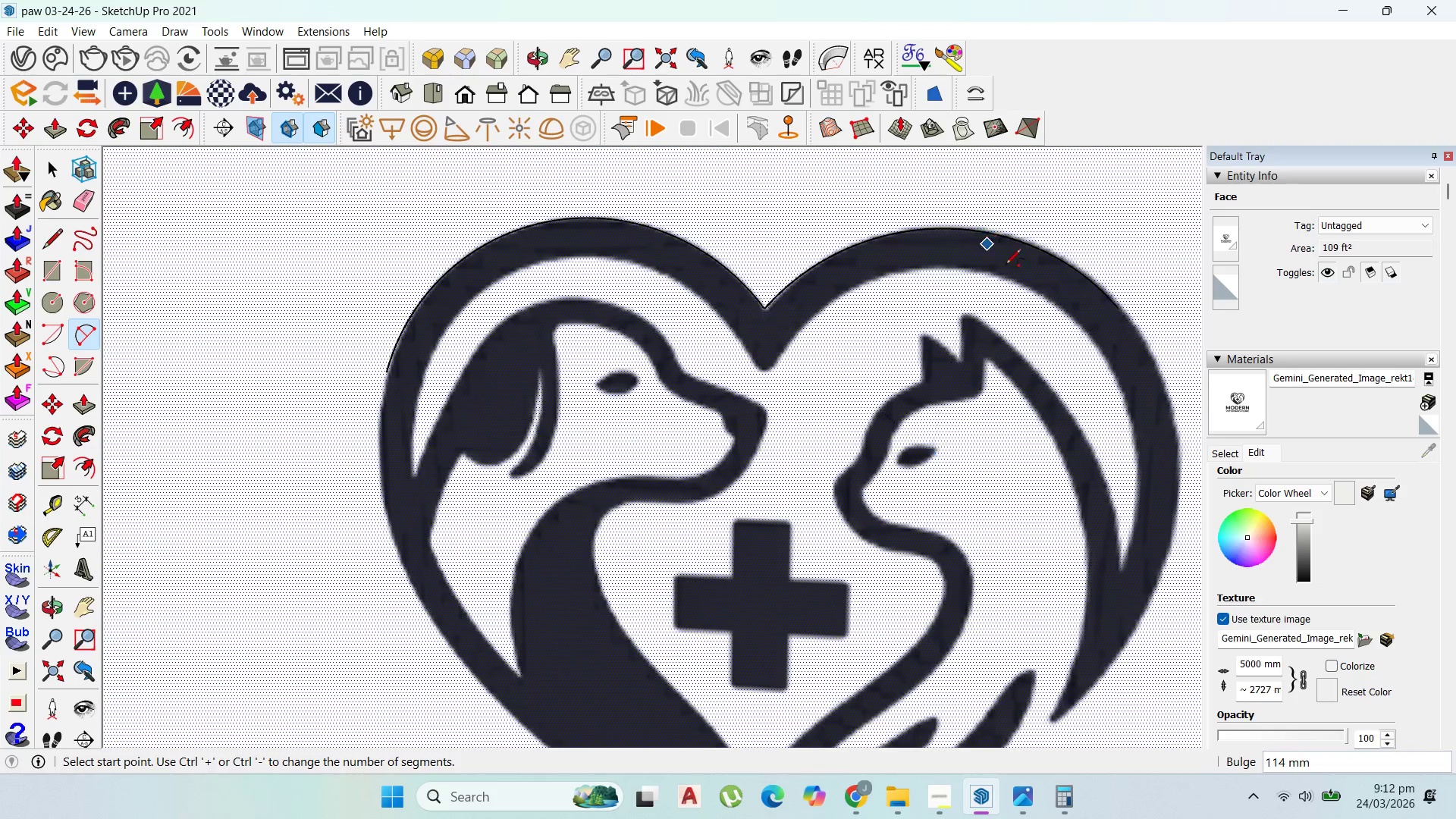 
scroll: coordinate [1012, 272], scroll_direction: down, amount: 3.0
 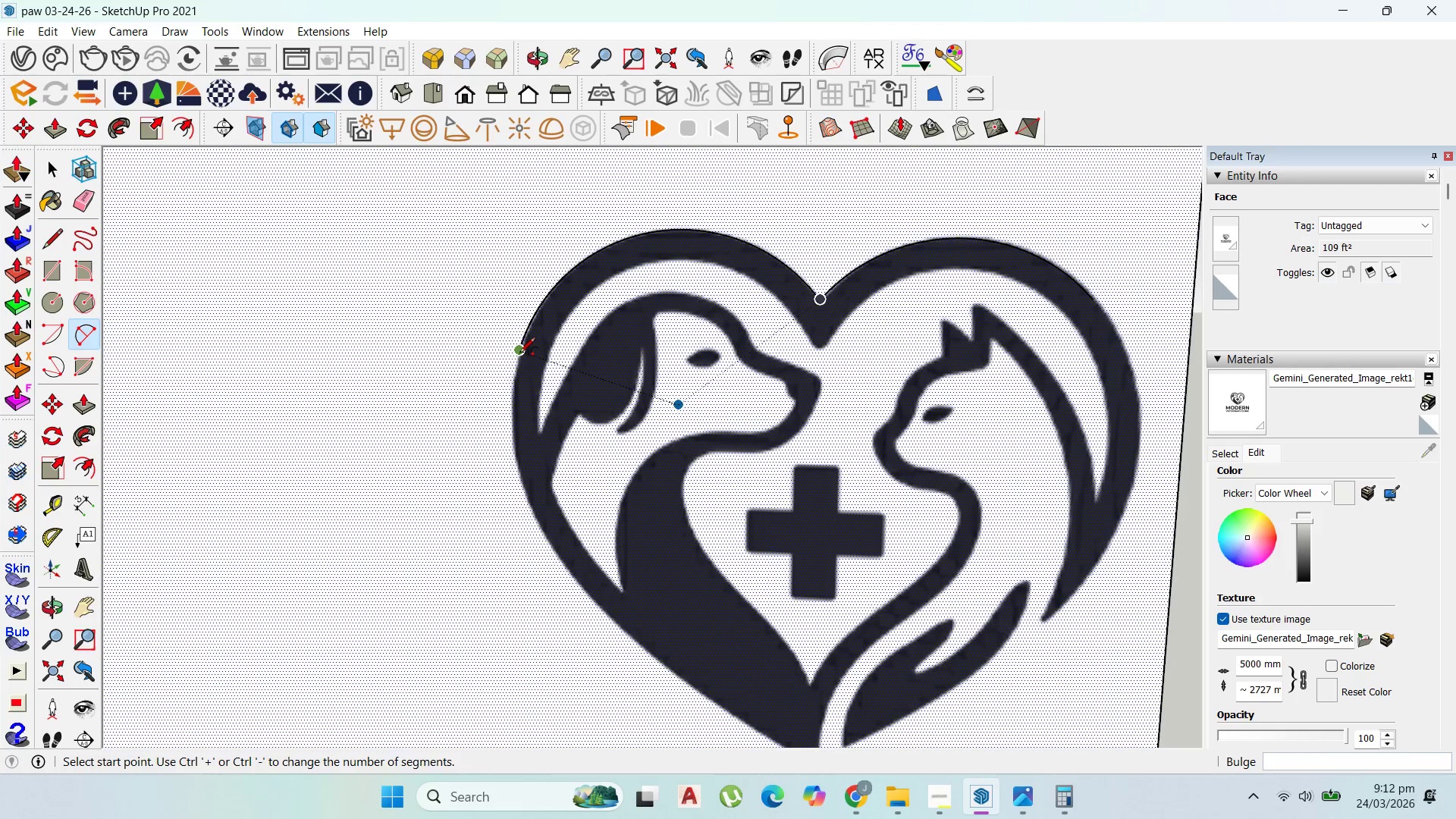 
left_click([519, 353])
 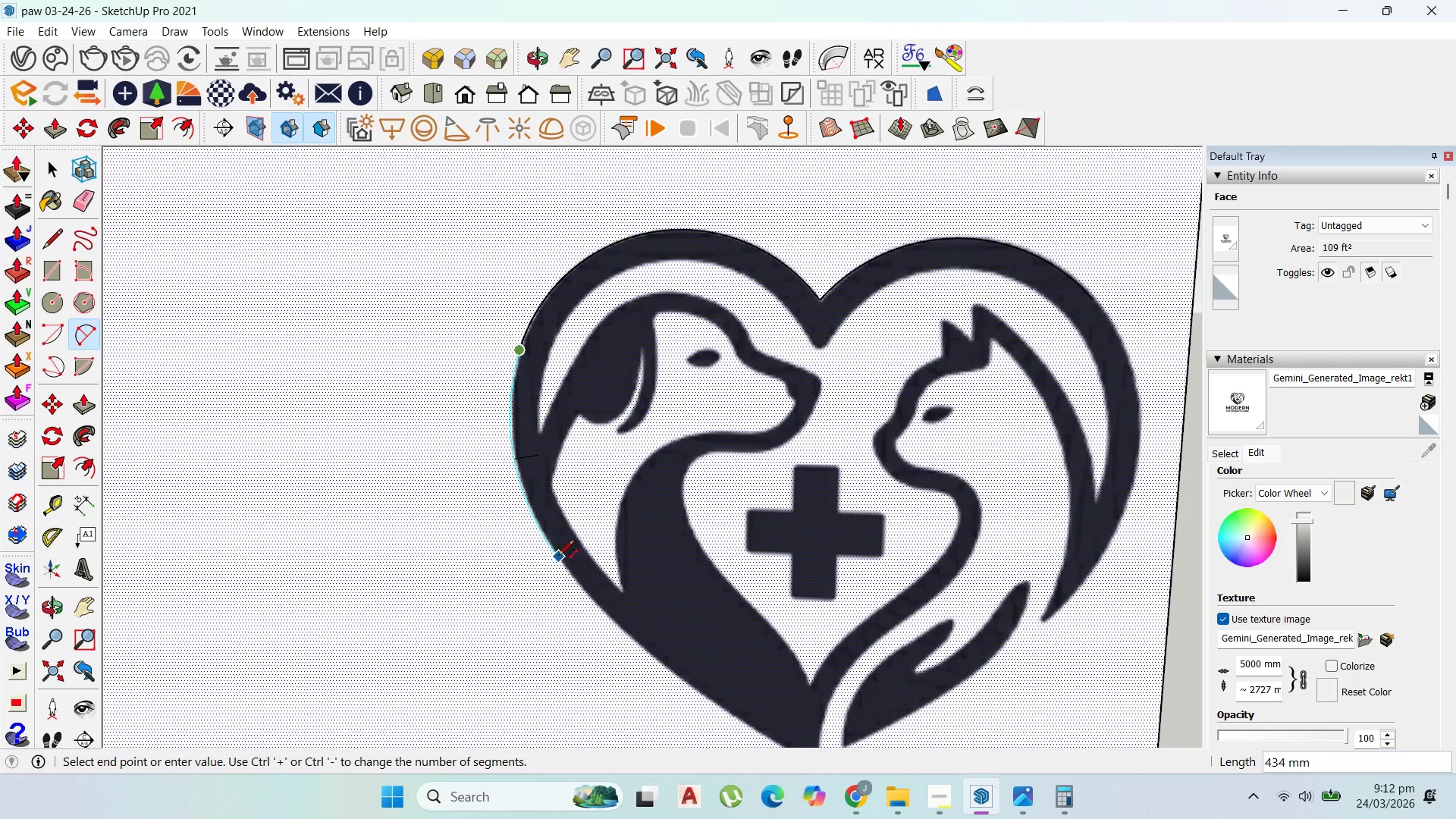 
left_click([559, 557])
 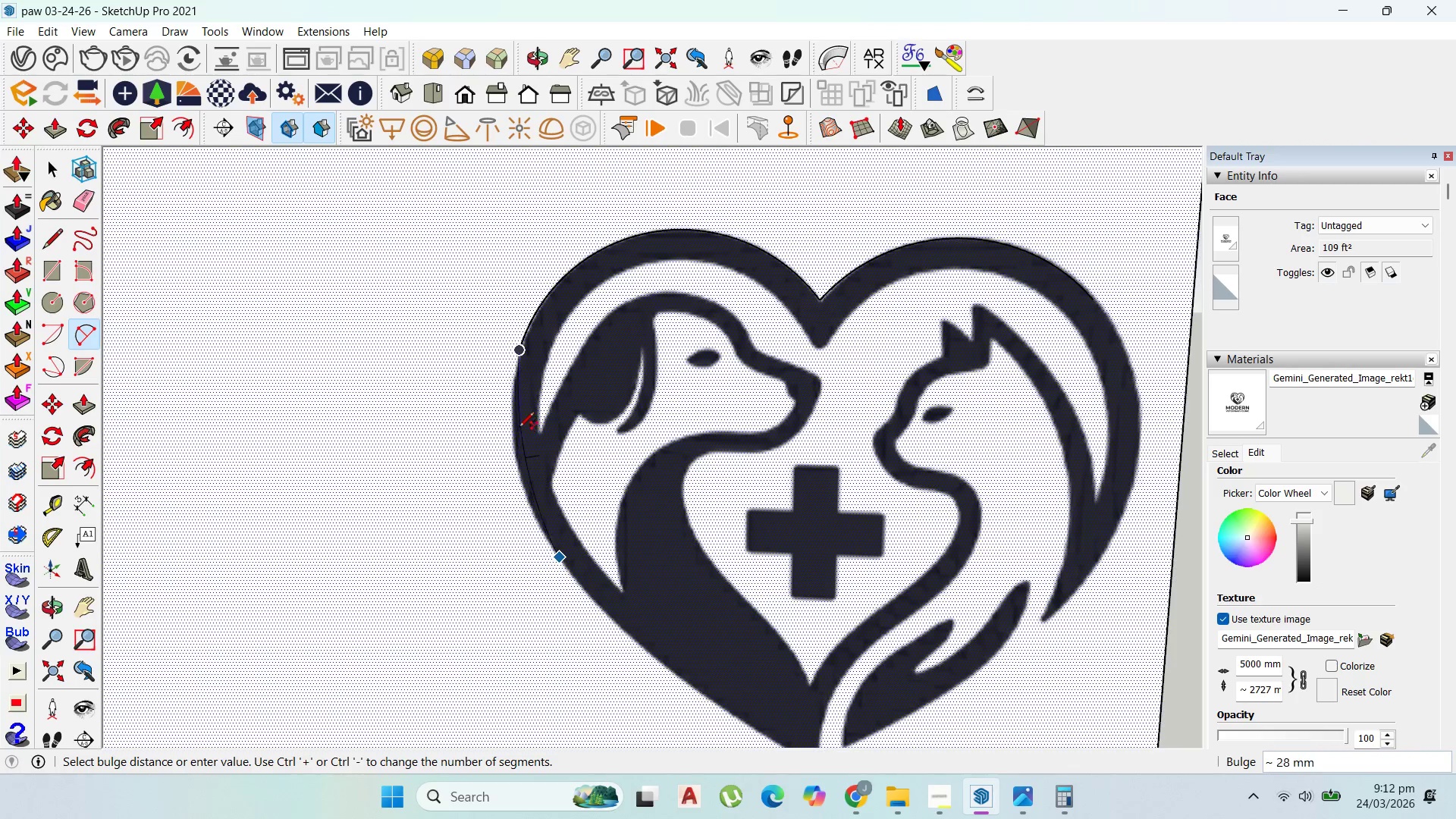 
scroll: coordinate [497, 477], scroll_direction: up, amount: 9.0
 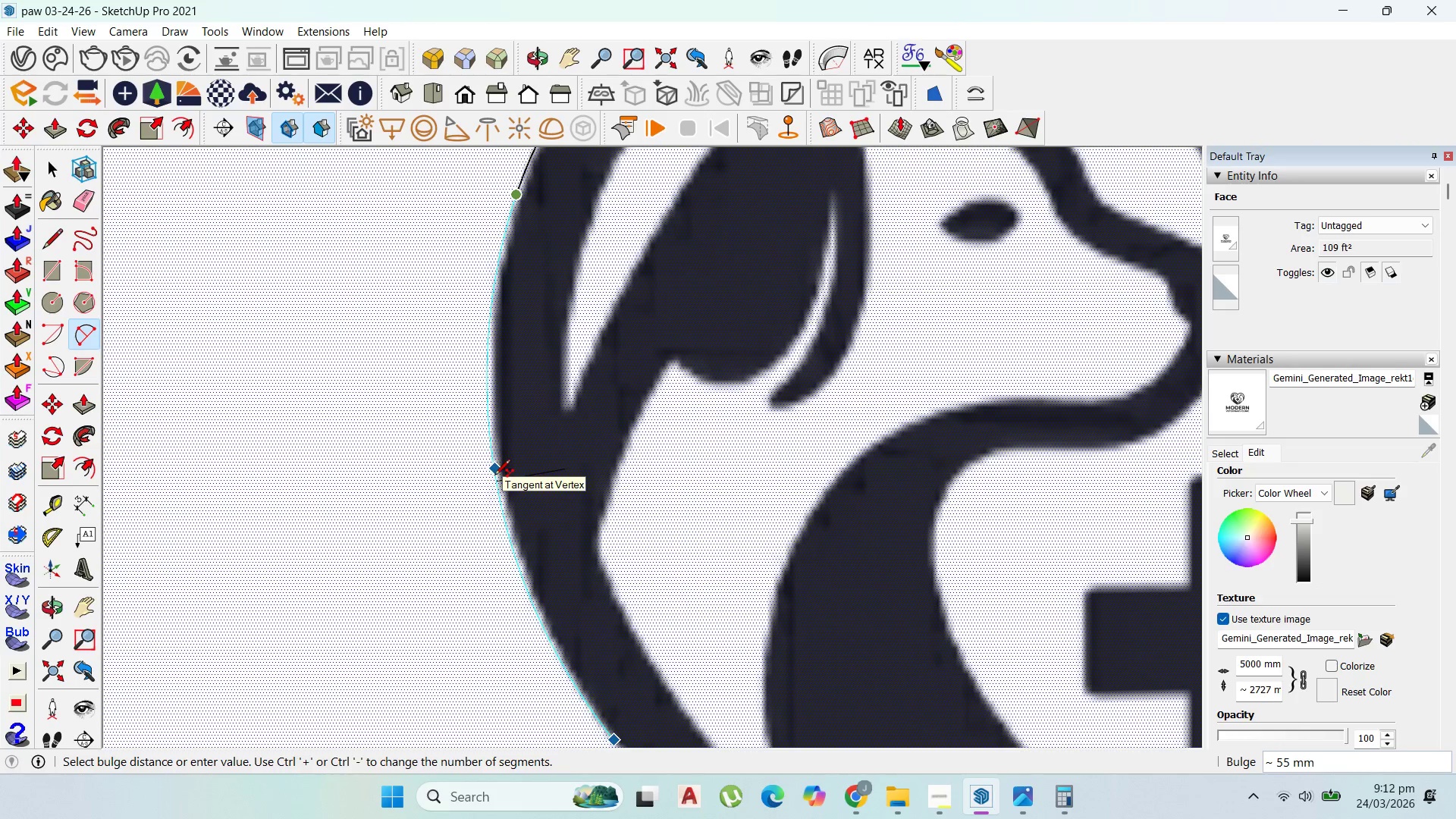 
left_click([494, 476])
 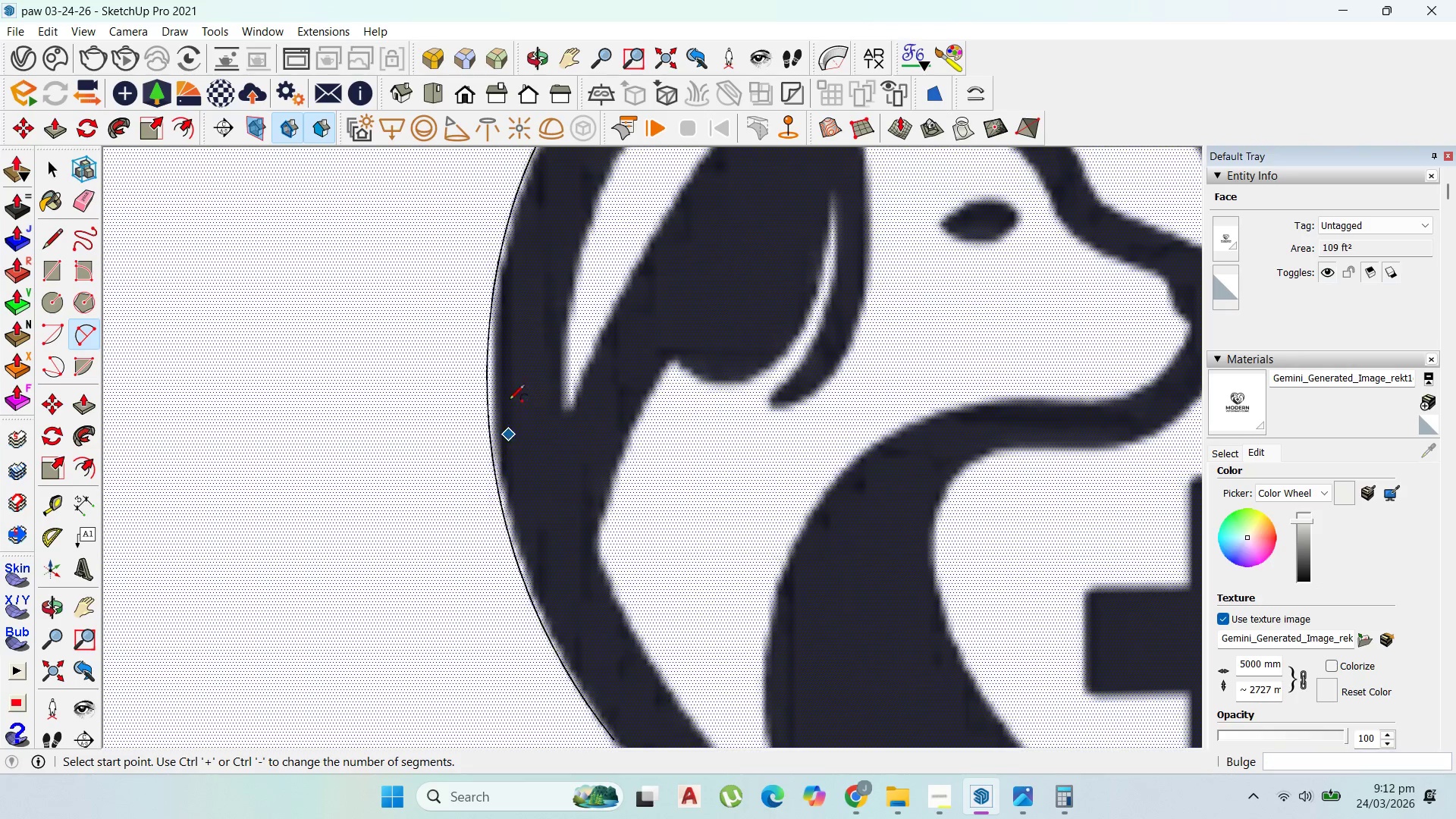 
scroll: coordinate [476, 431], scroll_direction: down, amount: 13.0
 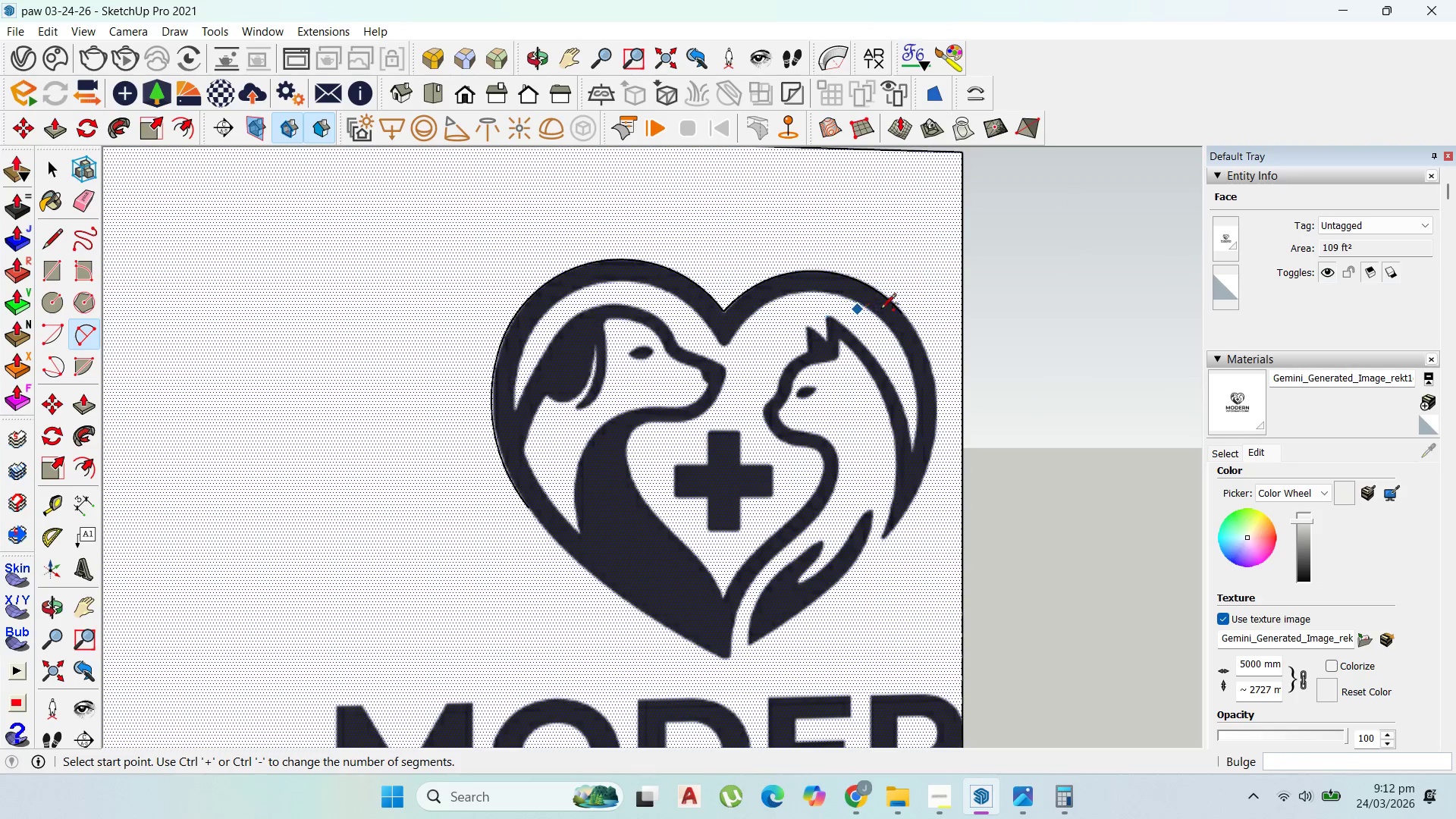 
left_click([906, 318])
 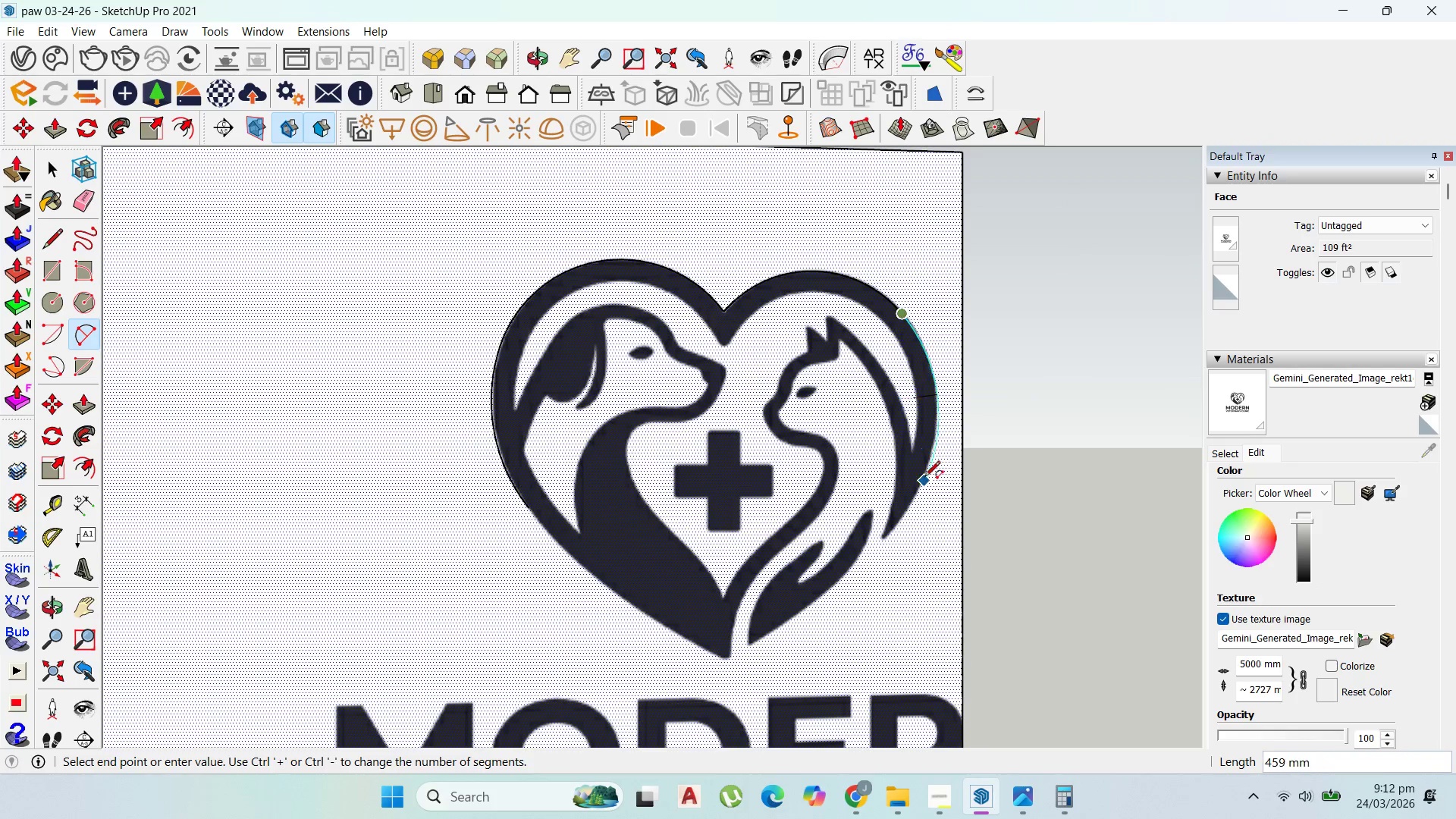 
scroll: coordinate [922, 480], scroll_direction: up, amount: 2.0
 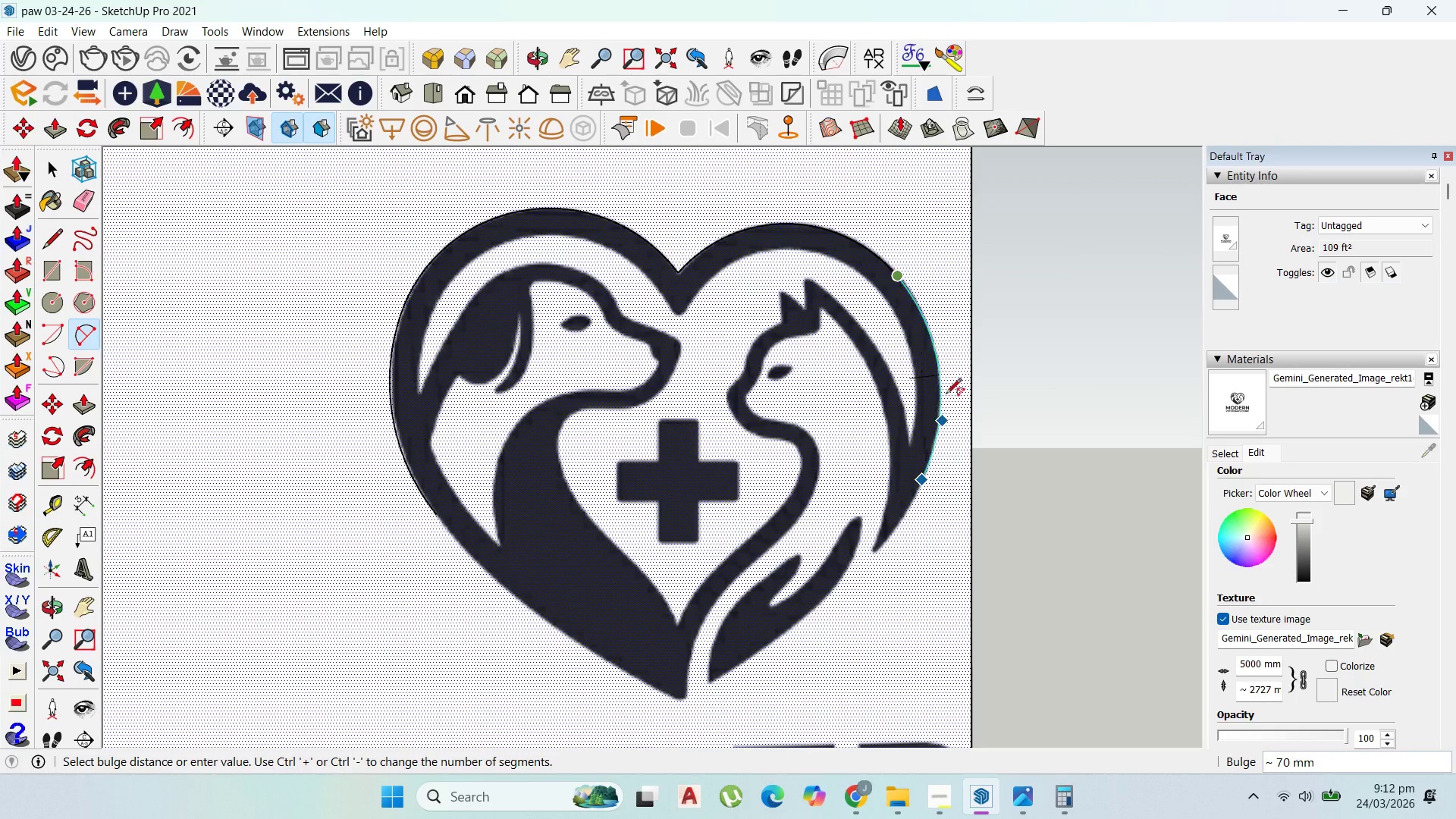 
left_click([939, 381])
 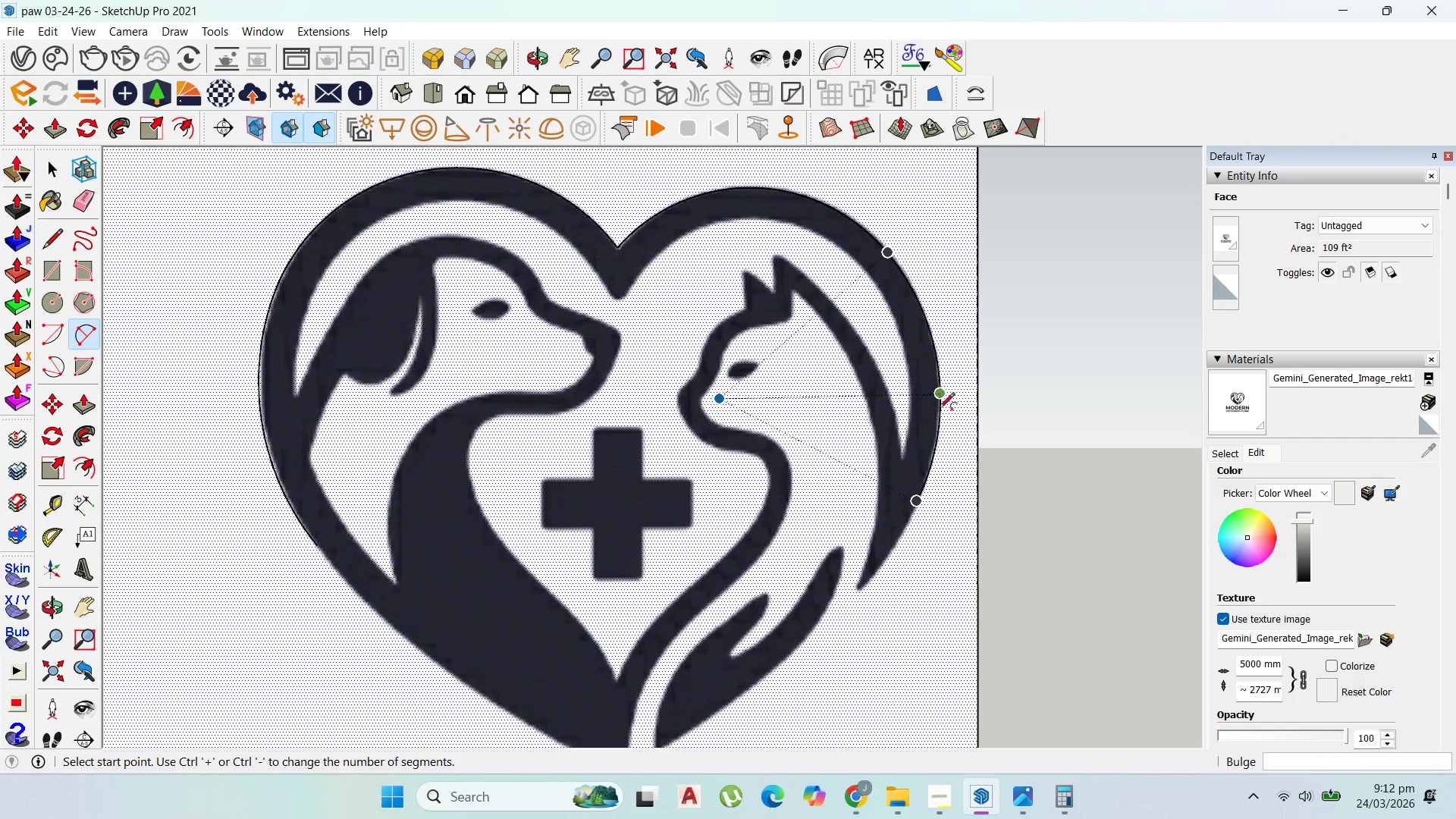 
scroll: coordinate [940, 382], scroll_direction: up, amount: 2.0
 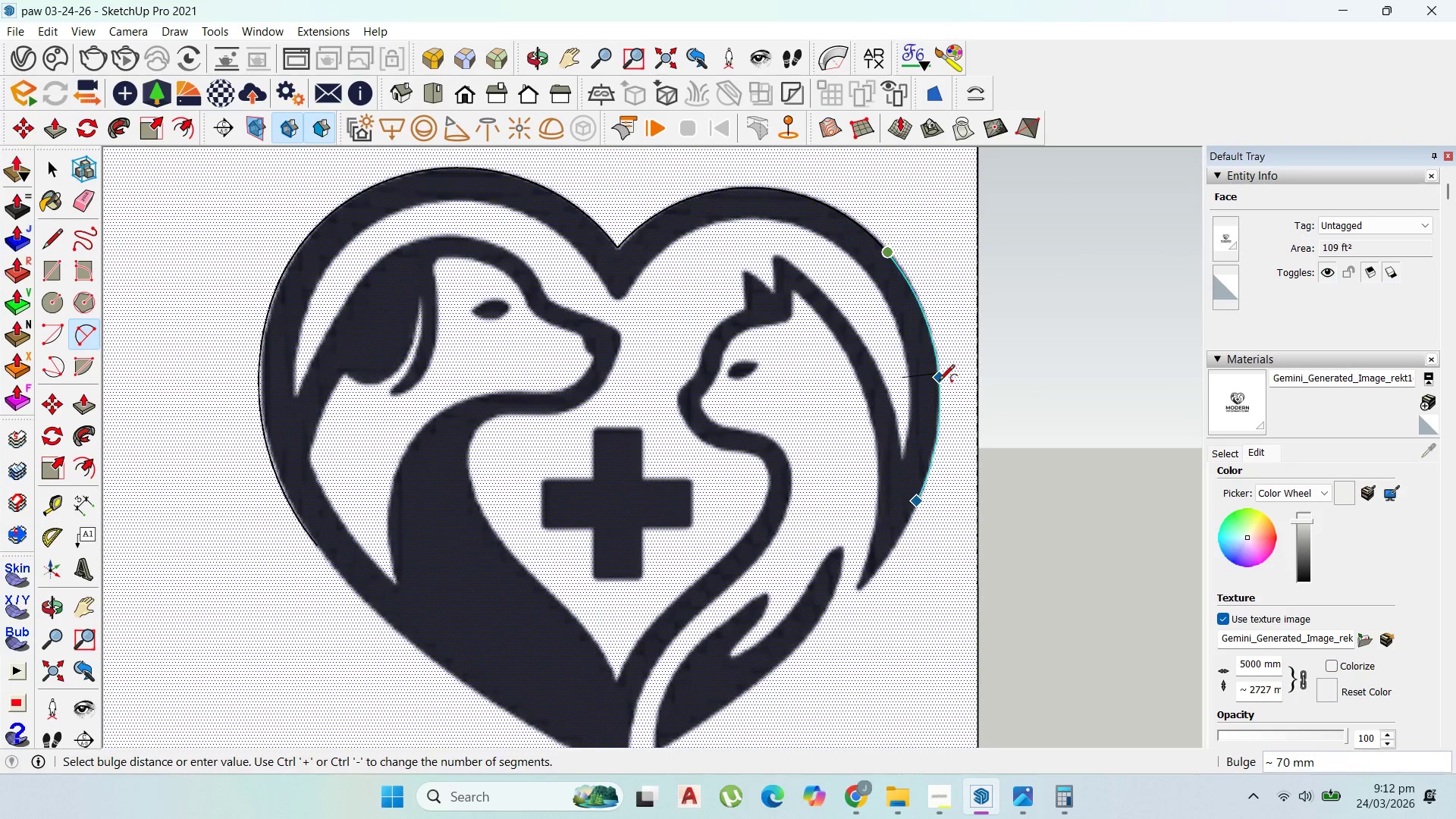 
scroll: coordinate [909, 511], scroll_direction: down, amount: 1.0
 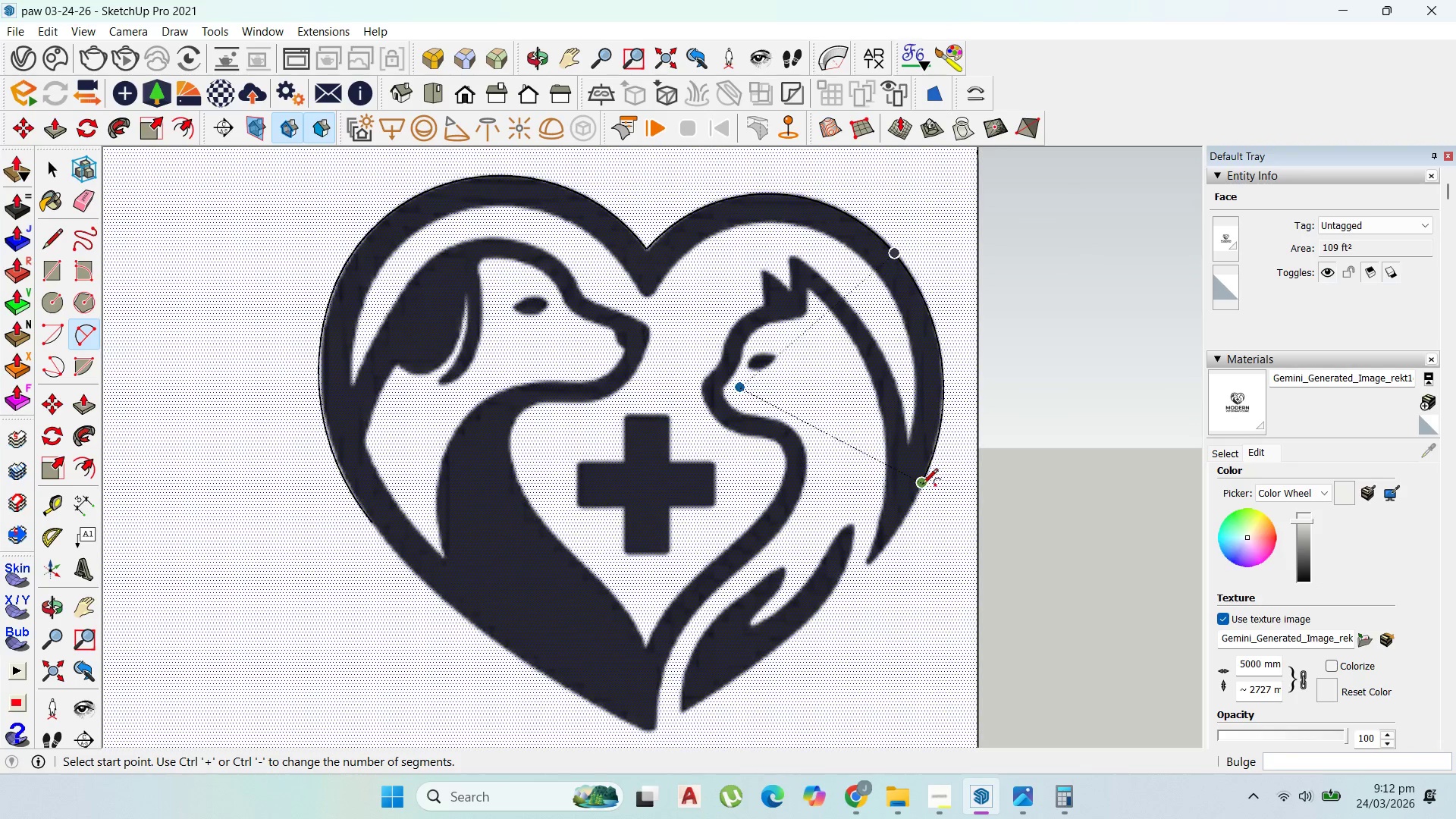 
left_click([922, 485])
 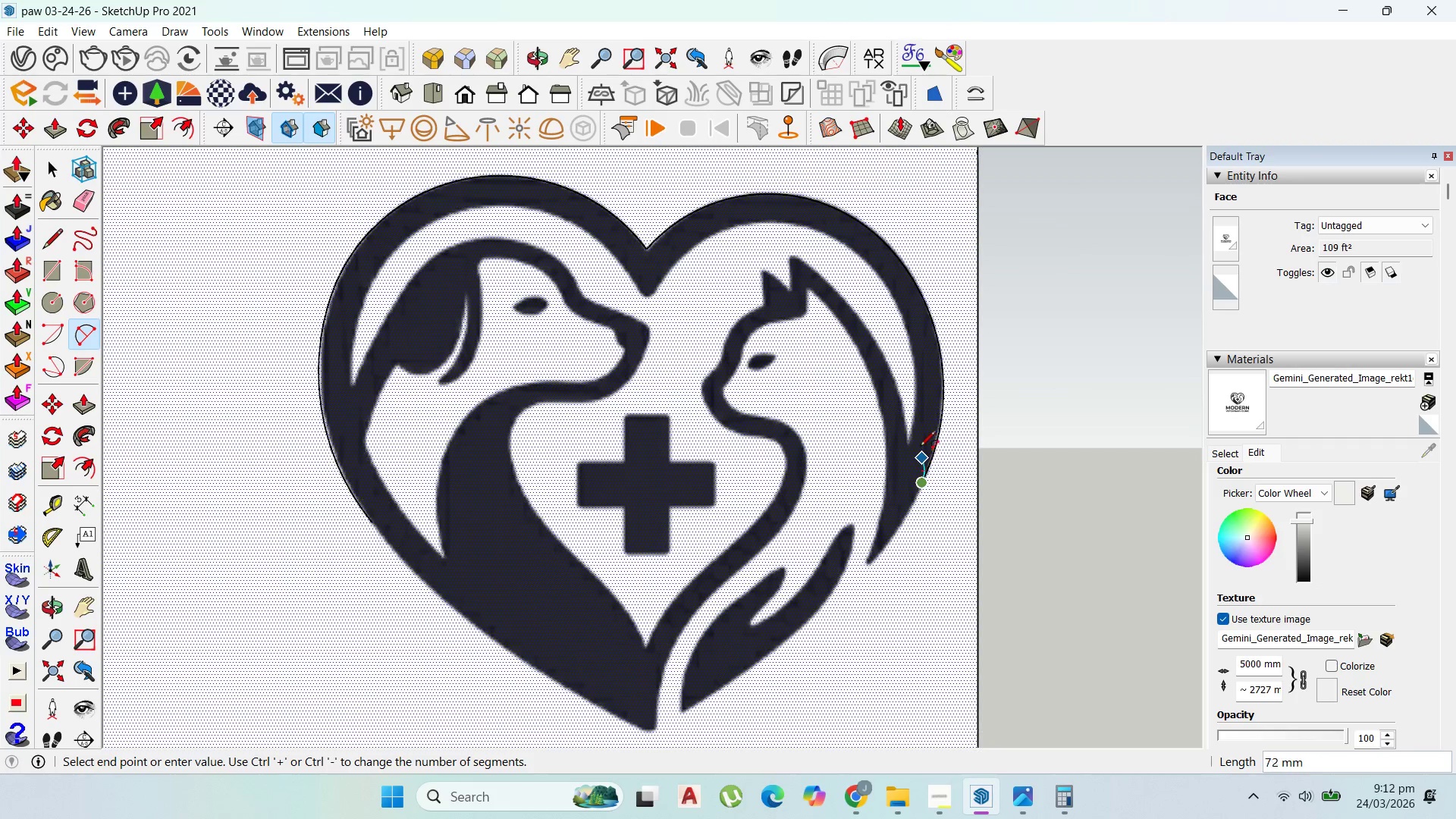 
scroll: coordinate [733, 618], scroll_direction: down, amount: 1.0
 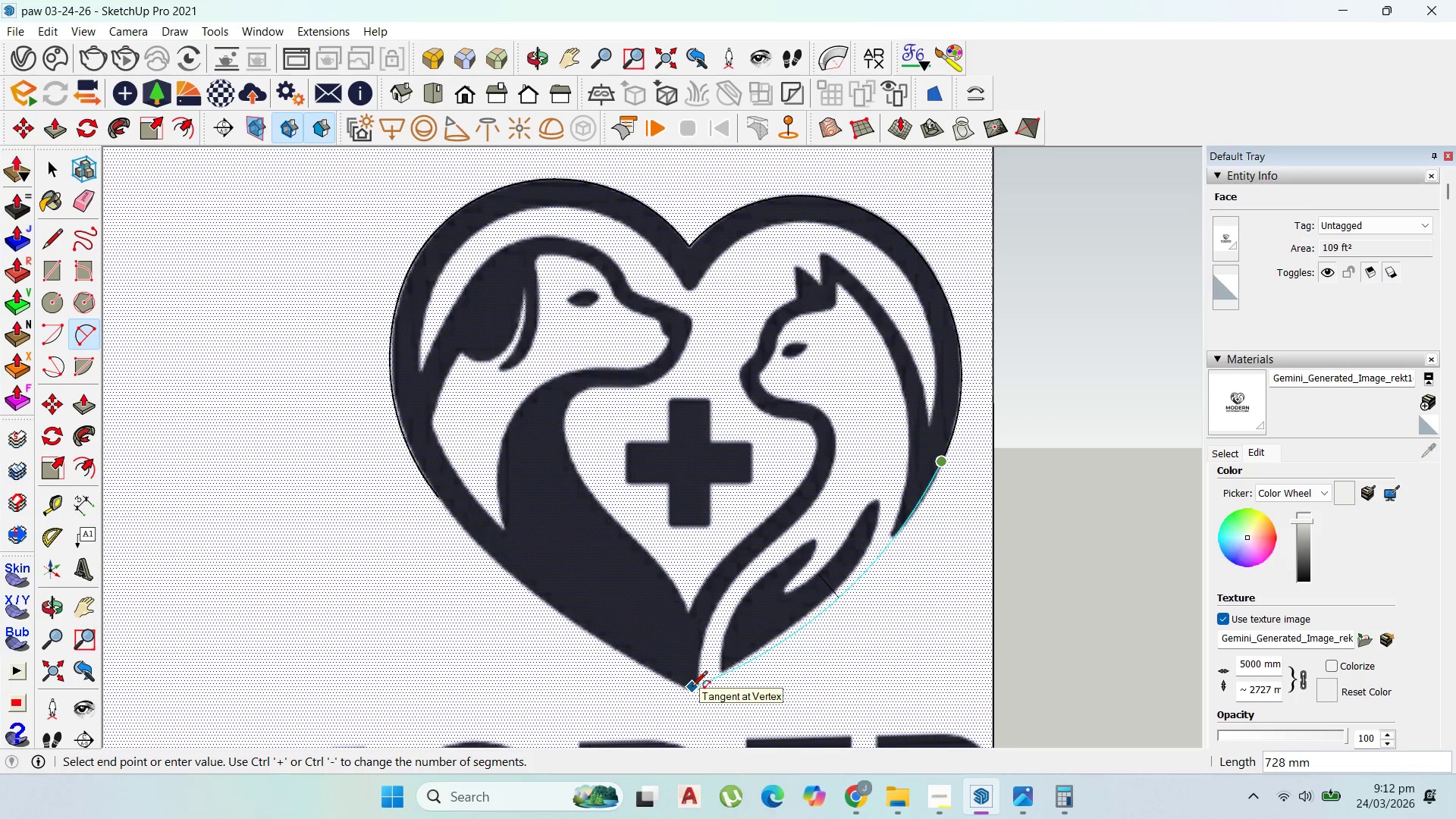 
left_click([692, 688])
 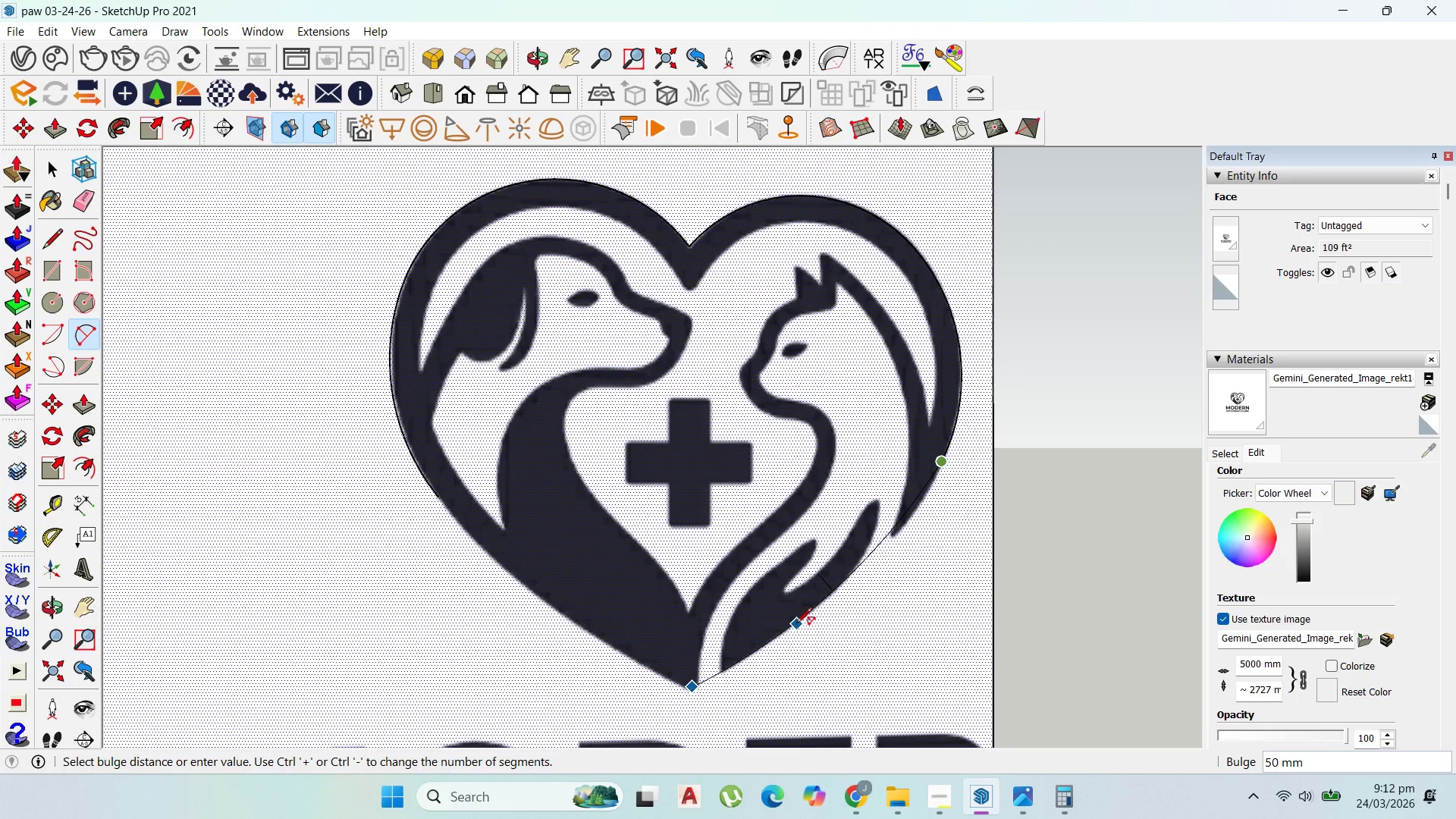 
key(Escape)
 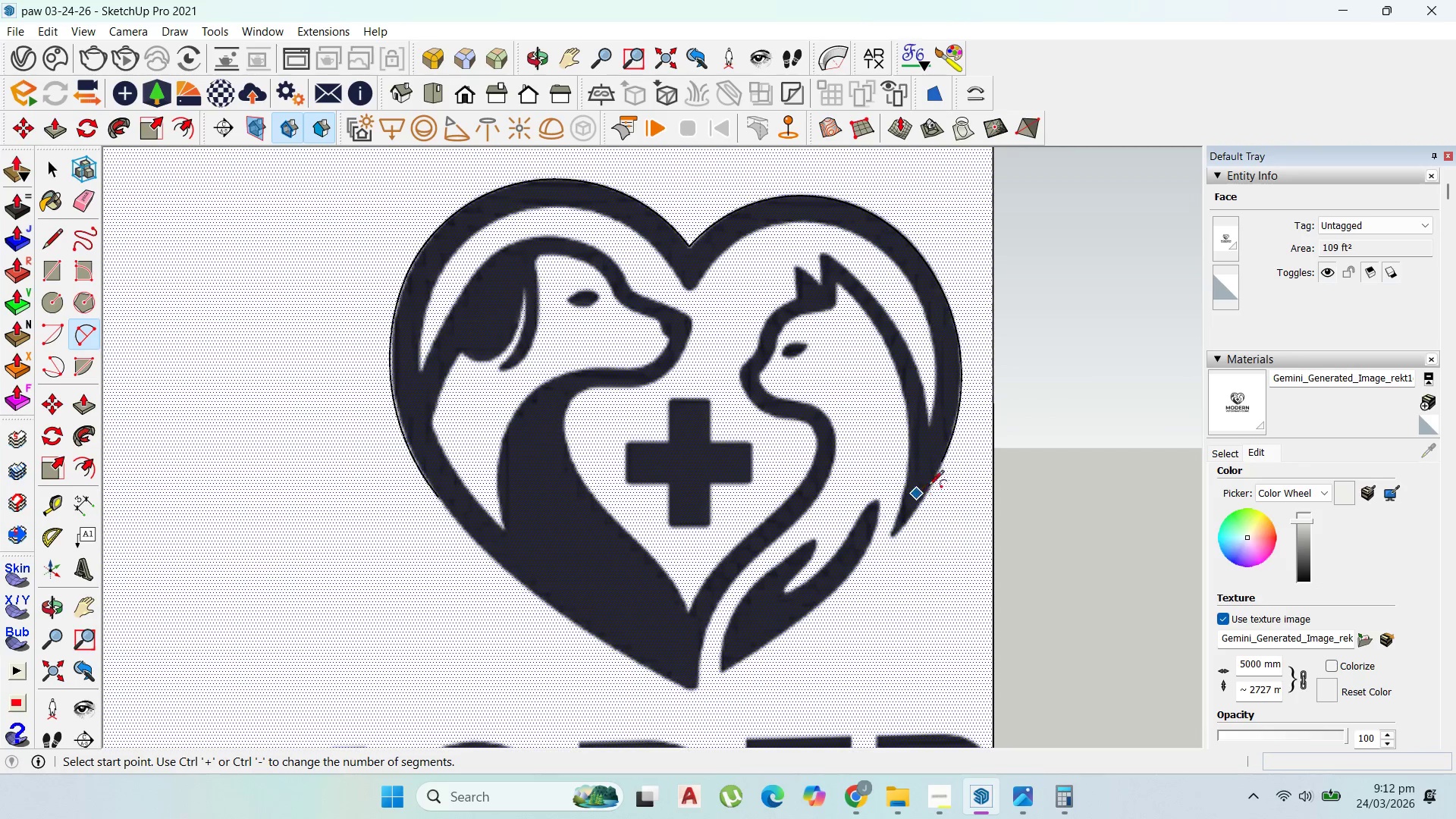 
scroll: coordinate [954, 474], scroll_direction: up, amount: 3.0
 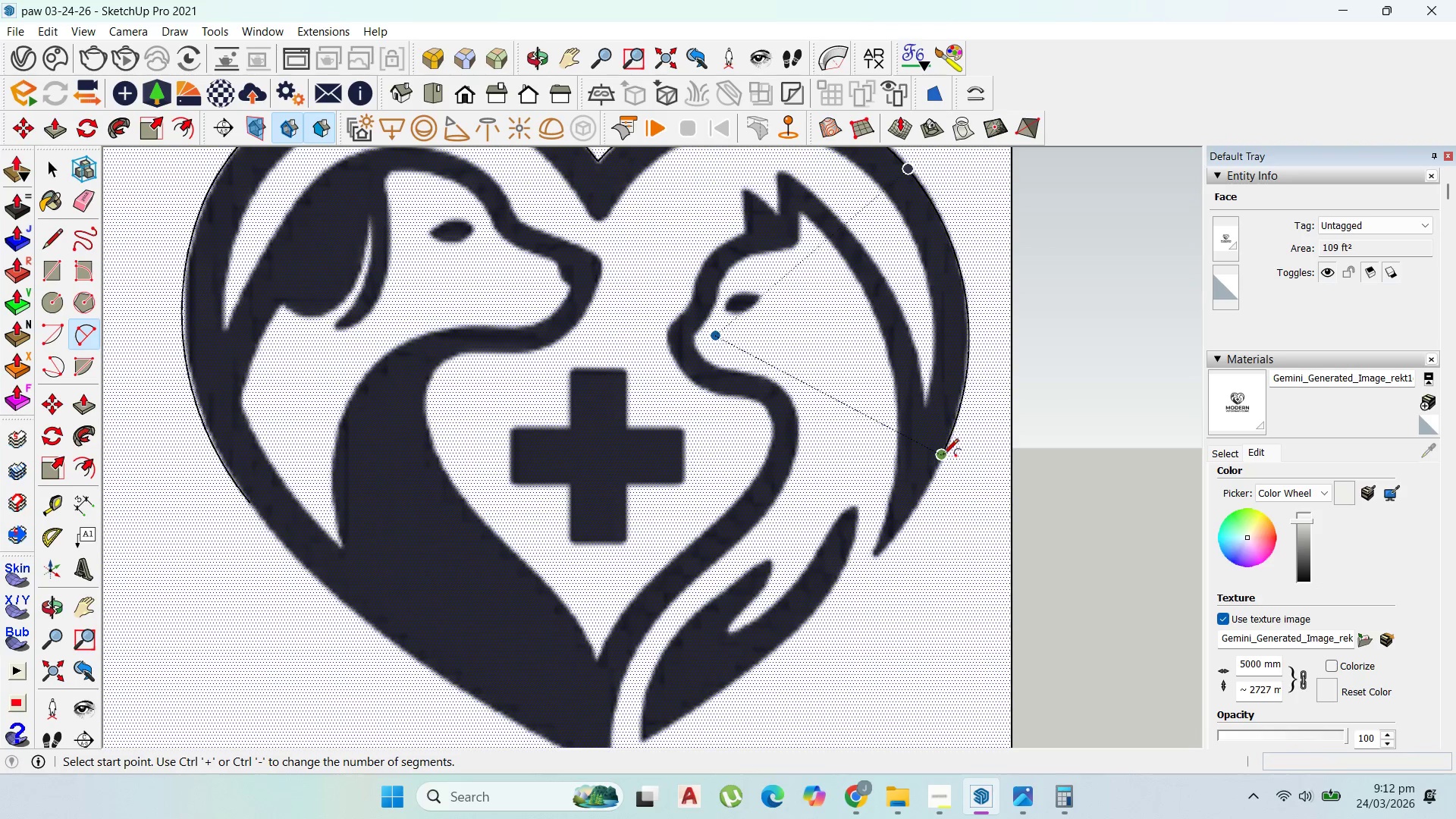 
left_click([943, 456])
 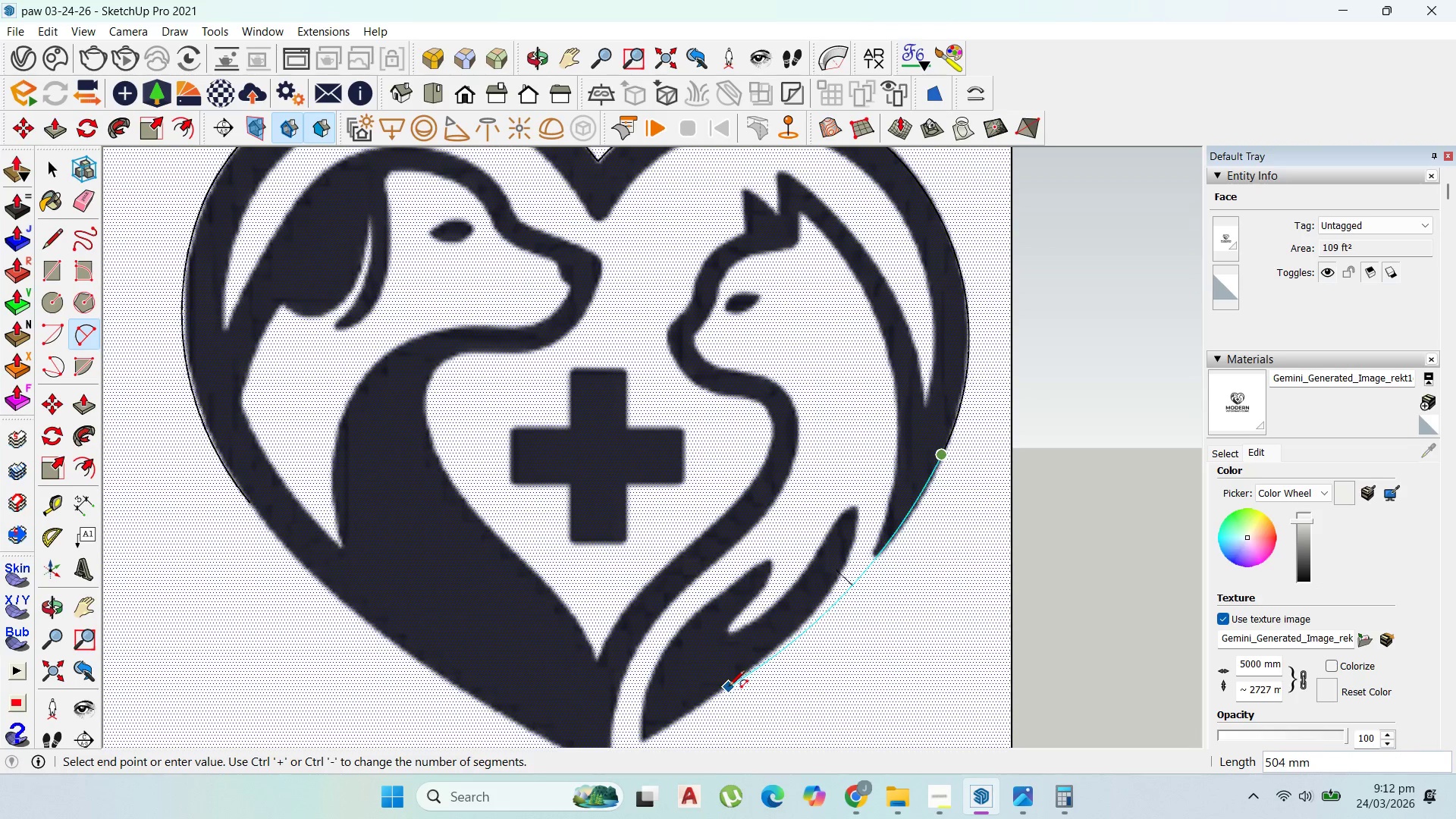 
left_click([728, 691])
 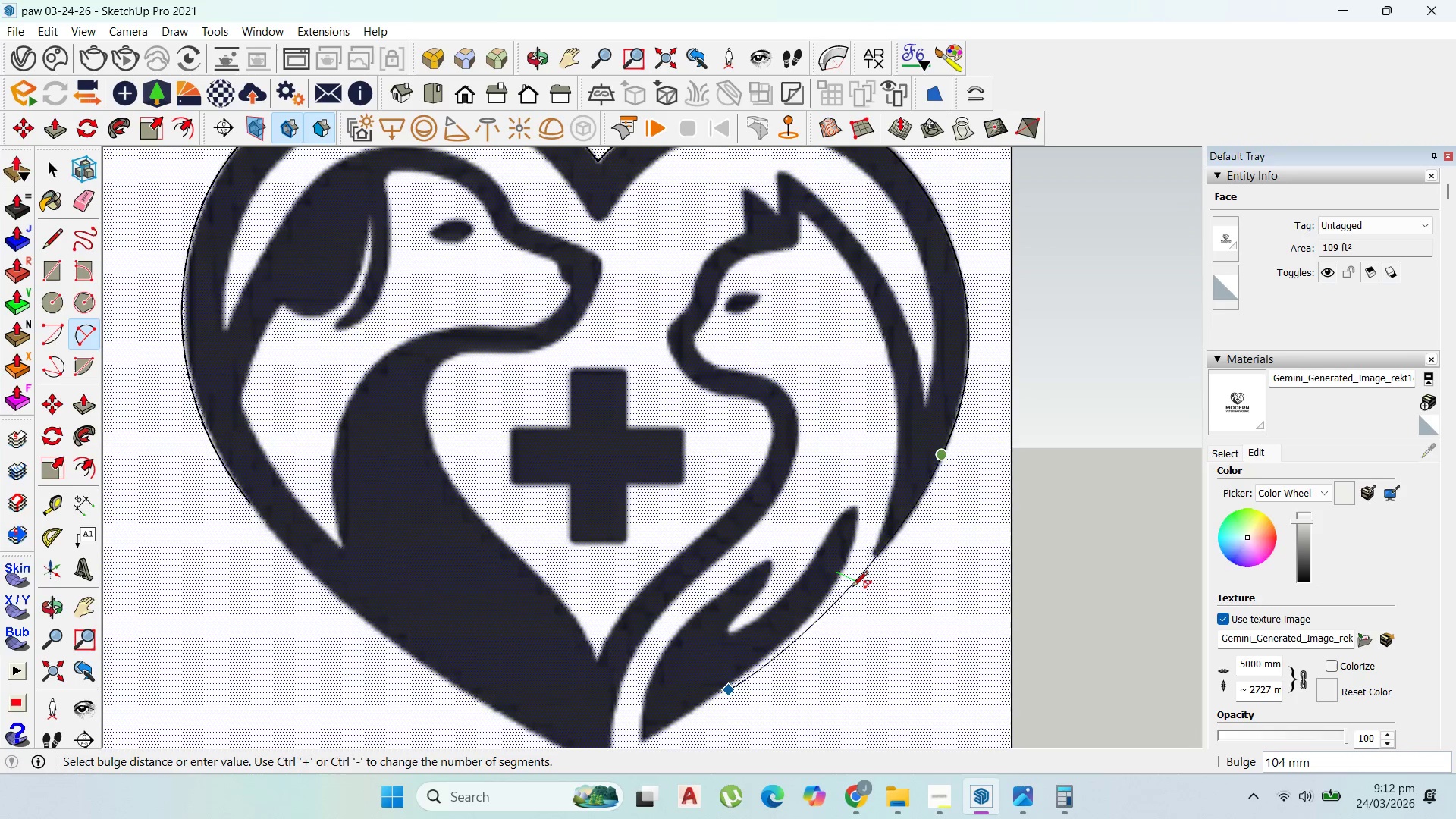 
key(Escape)
 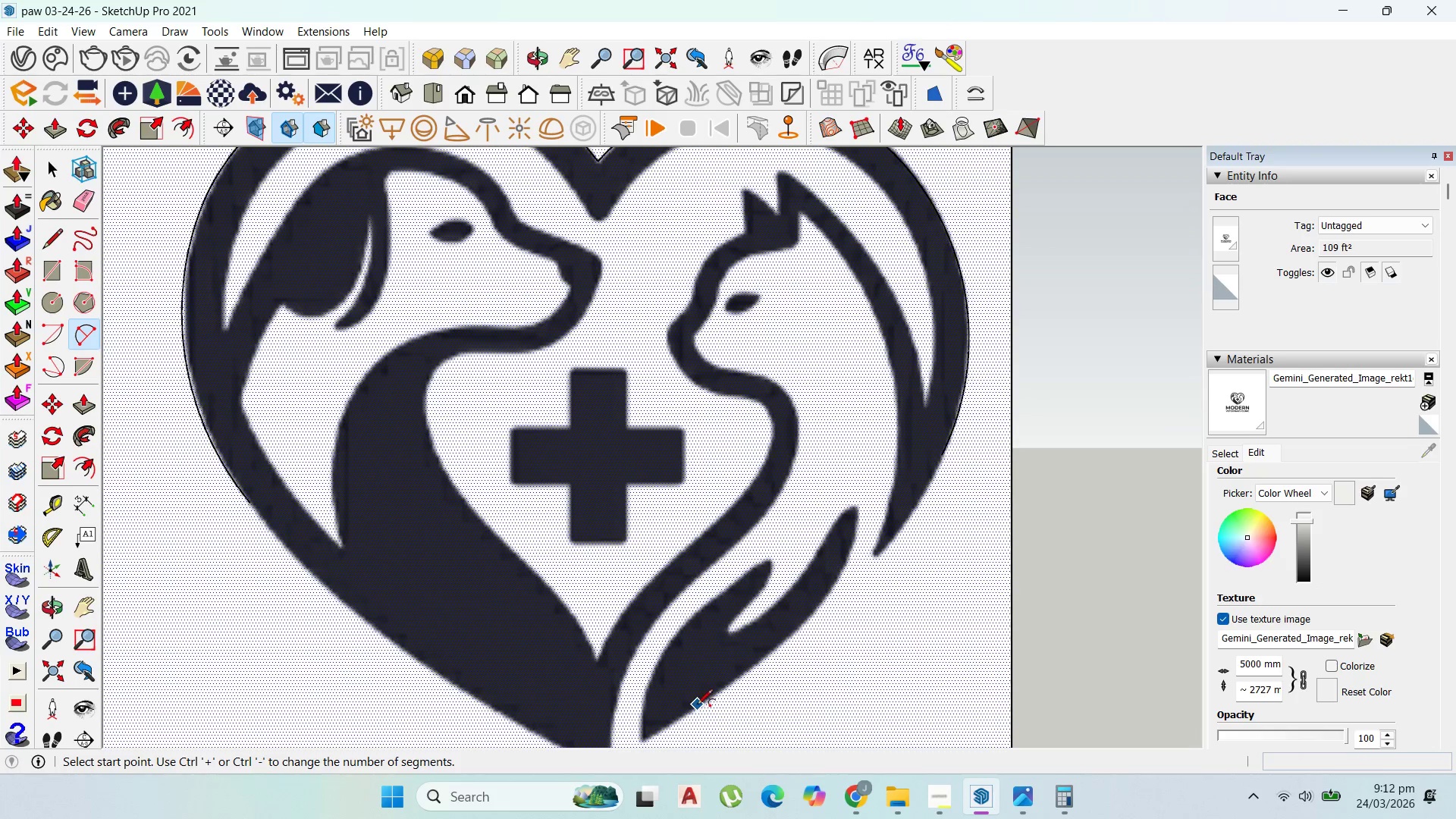 
left_click([698, 706])
 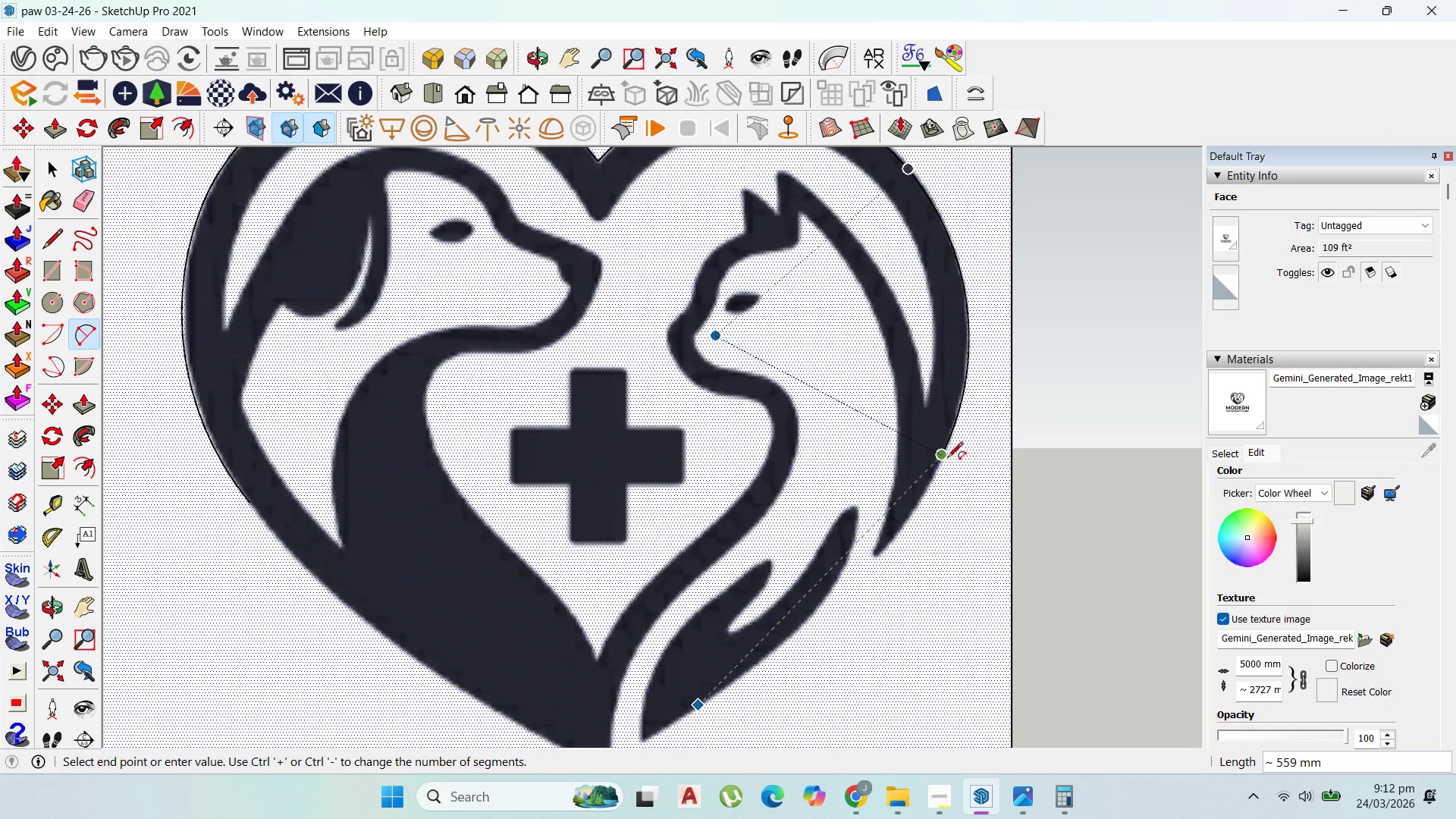 
left_click([946, 454])
 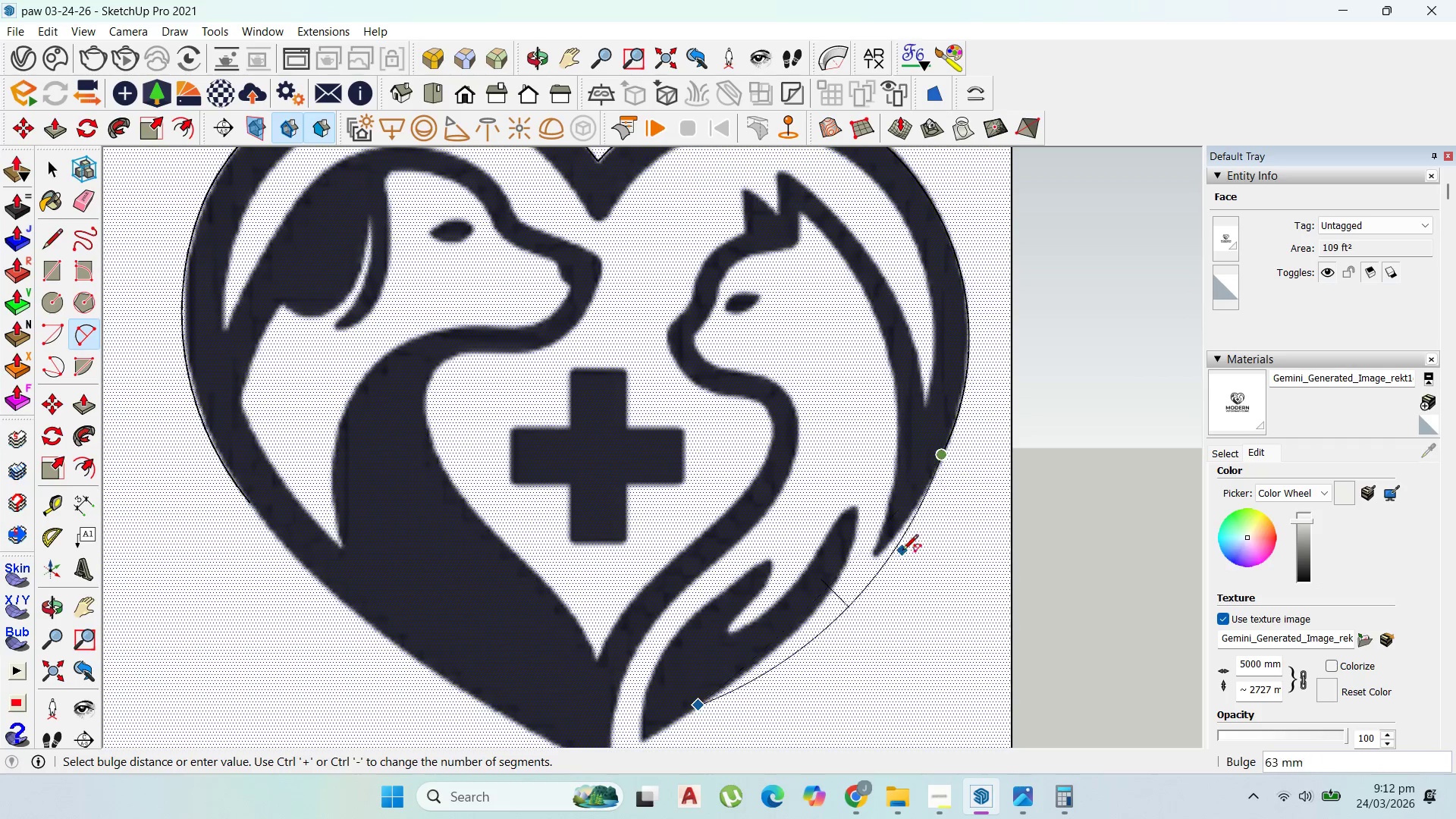 
scroll: coordinate [901, 551], scroll_direction: up, amount: 1.0
 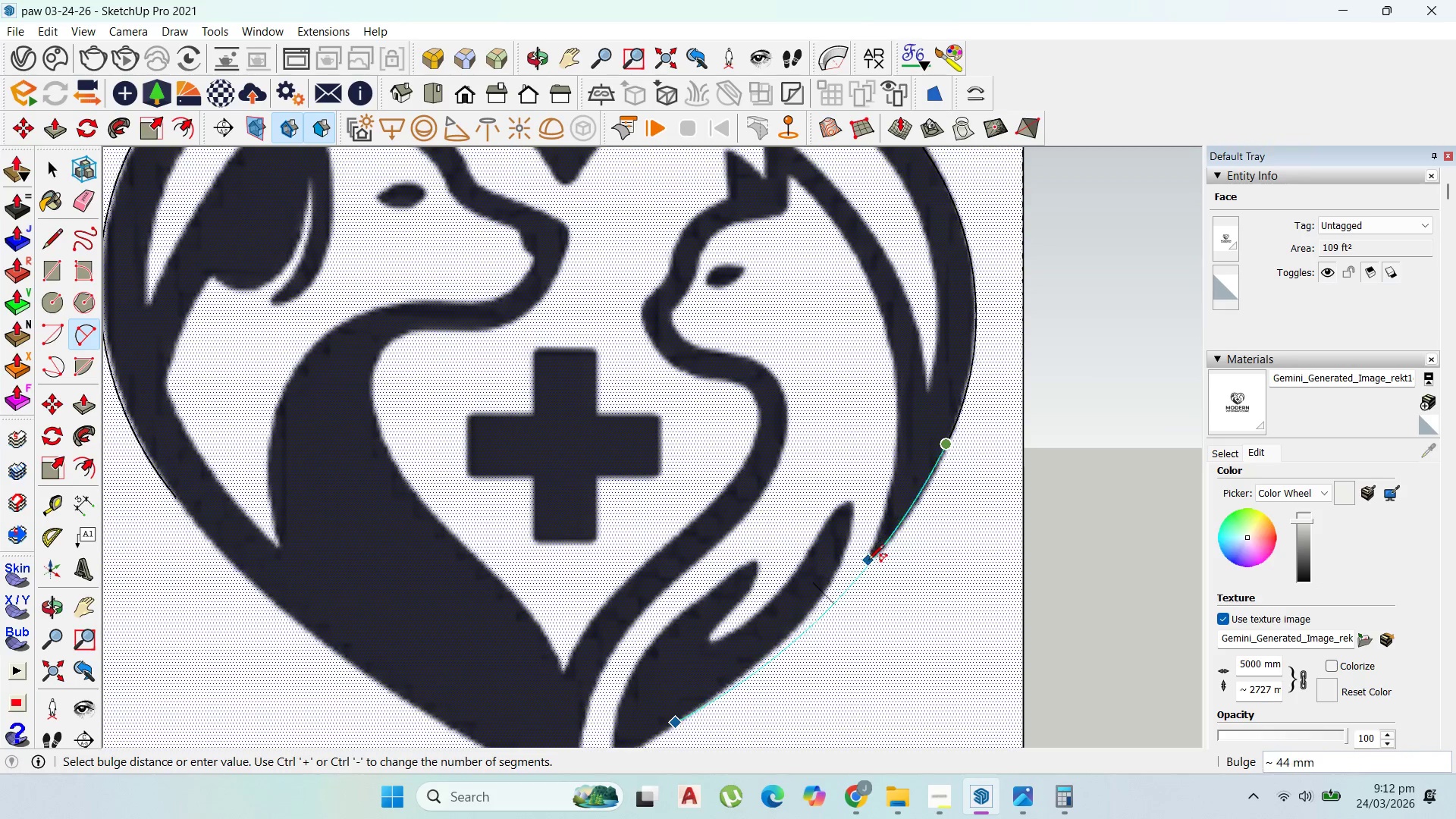 
left_click([868, 561])
 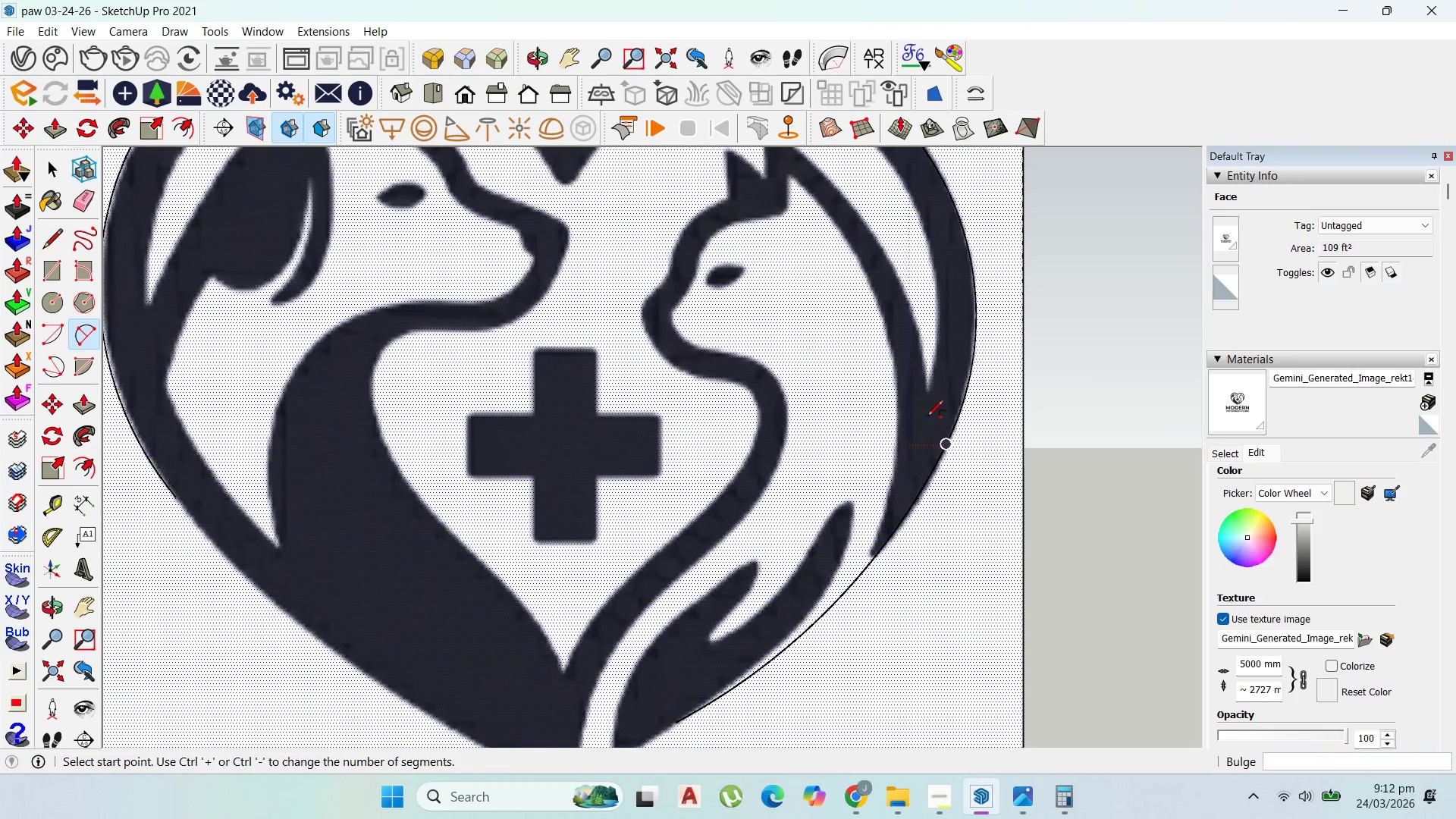 
scroll: coordinate [927, 417], scroll_direction: down, amount: 3.0
 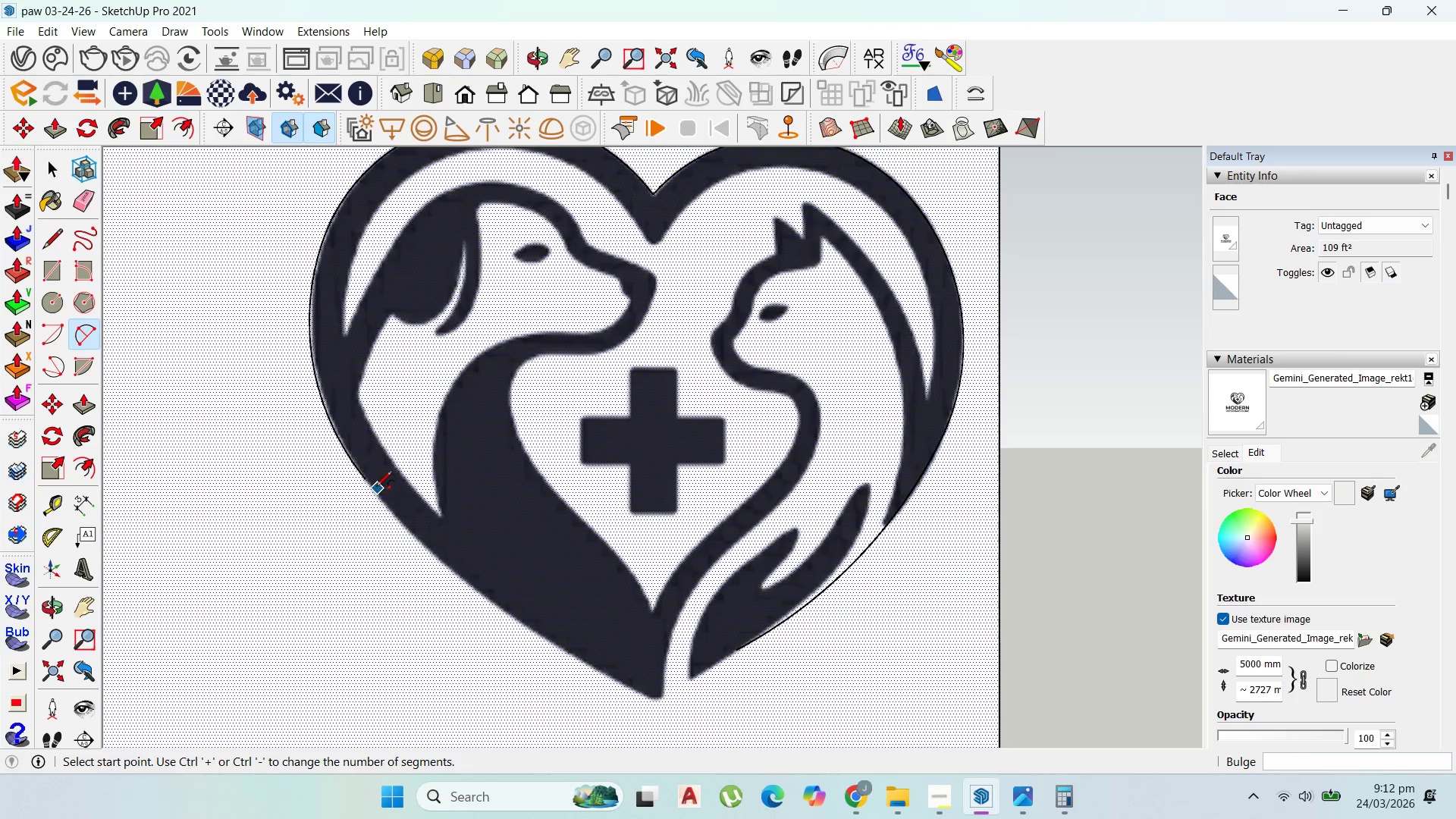 
left_click_drag(start_coordinate=[366, 481], to_coordinate=[372, 491])
 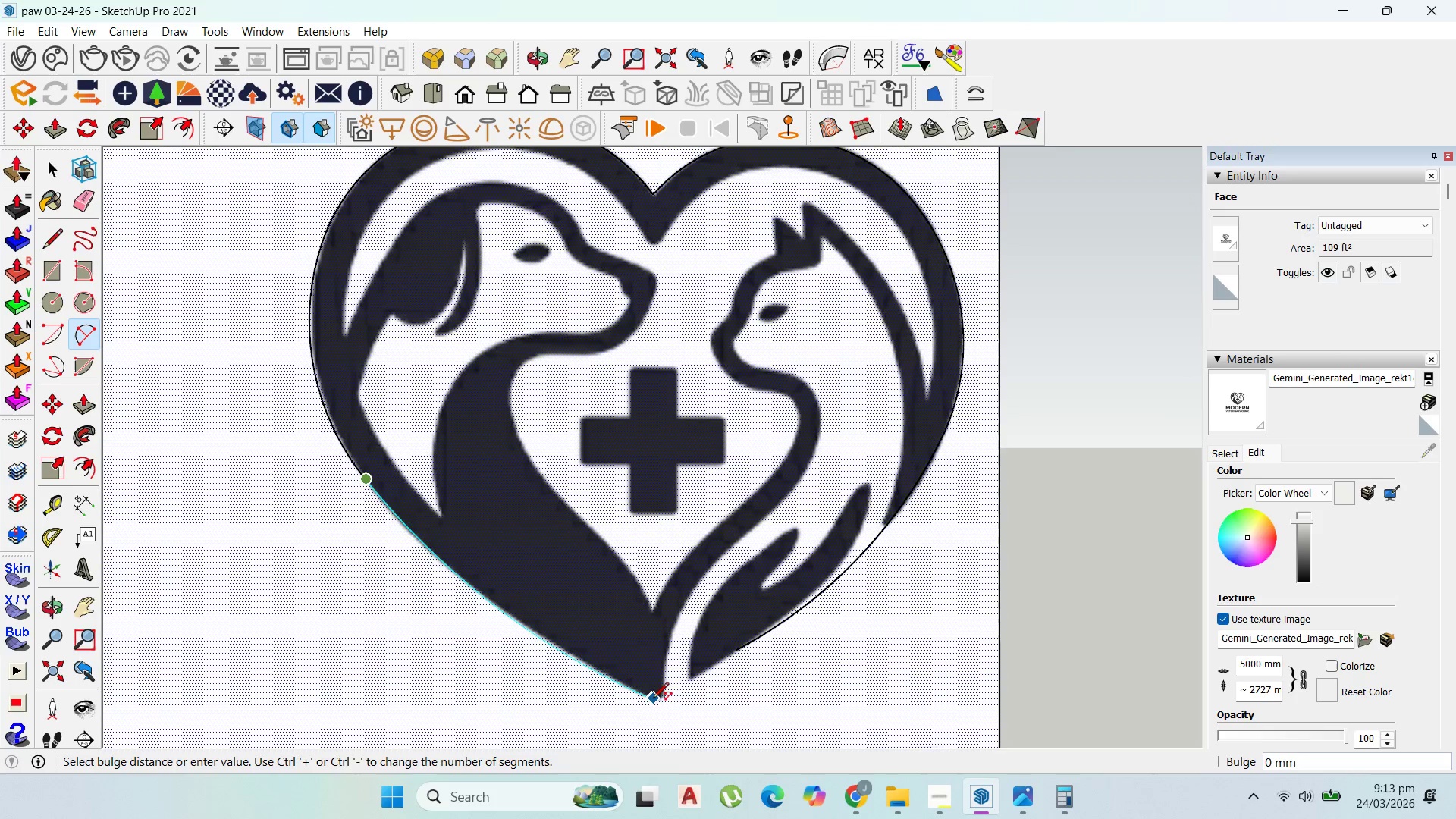 
wait(5.86)
 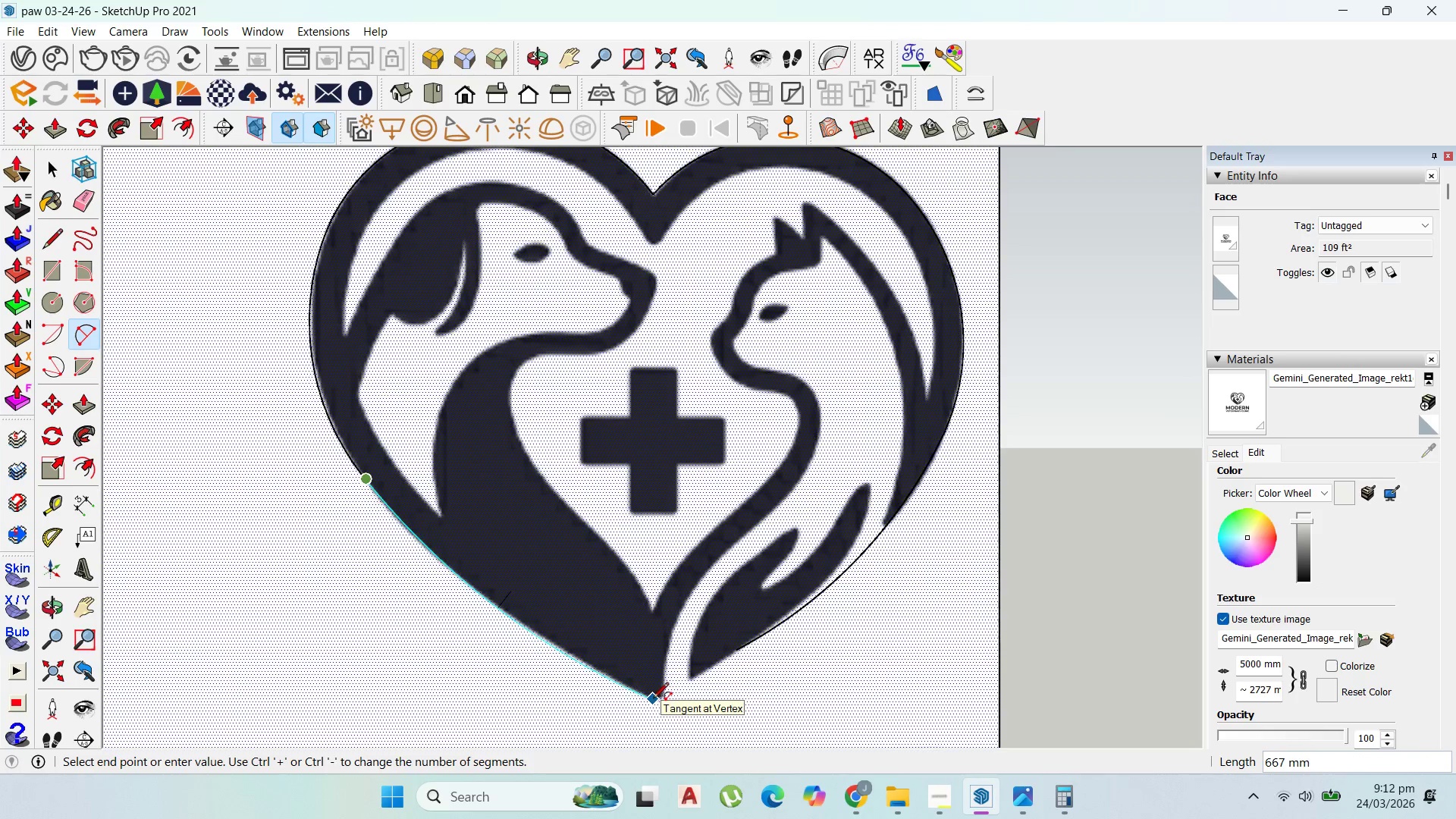 
left_click([602, 685])
 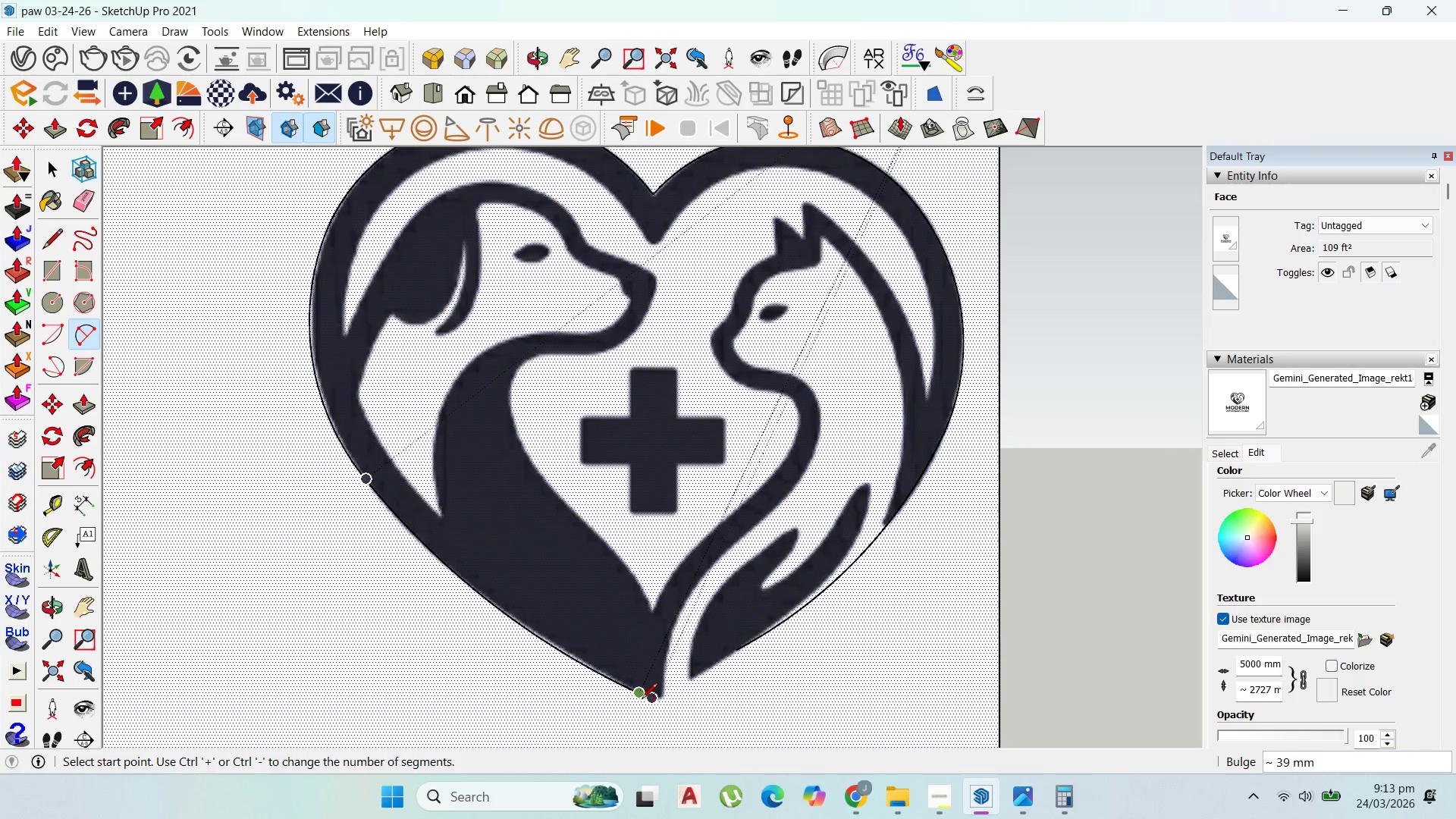 
scroll: coordinate [644, 701], scroll_direction: up, amount: 1.0
 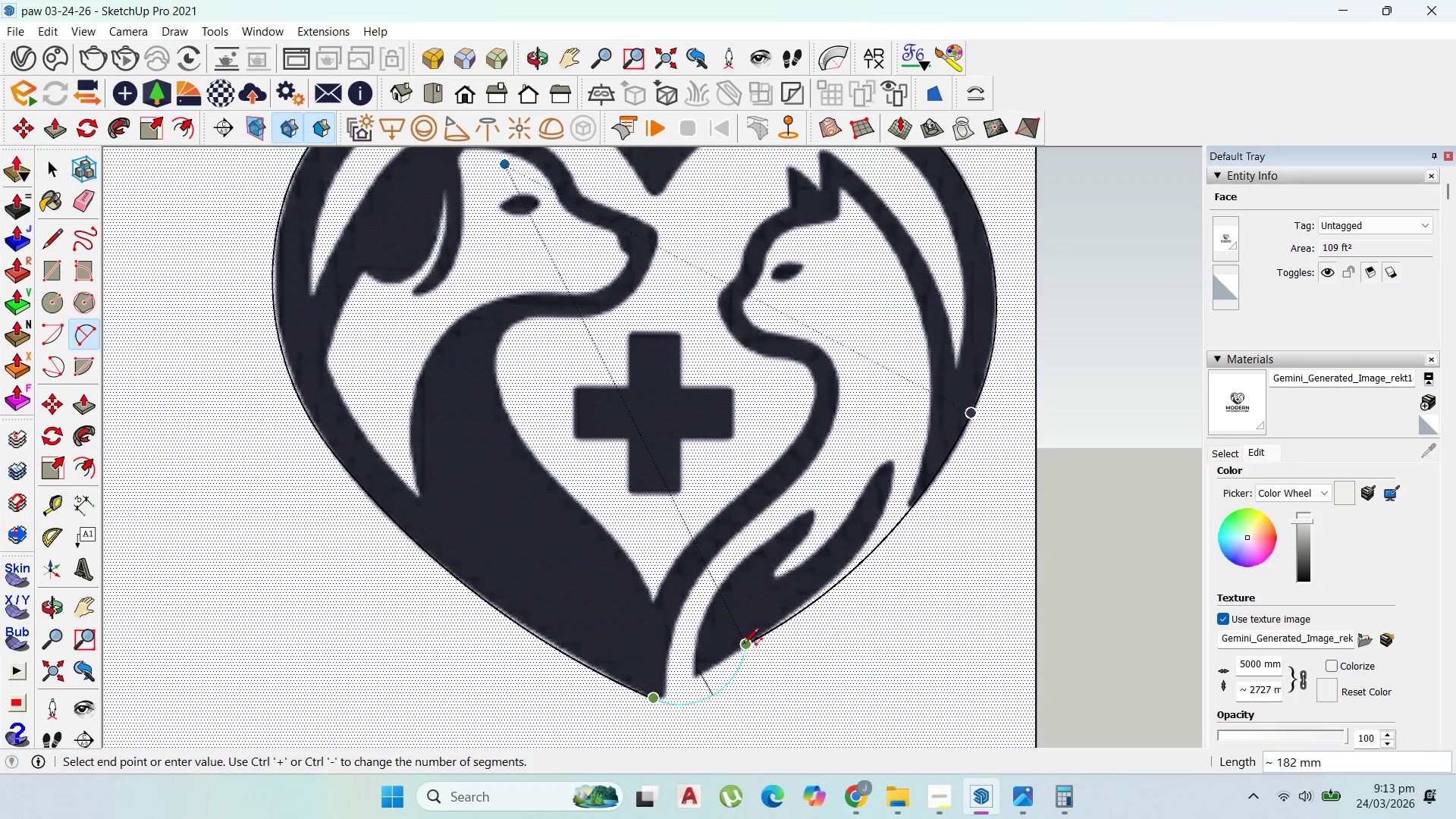 
left_click([748, 645])
 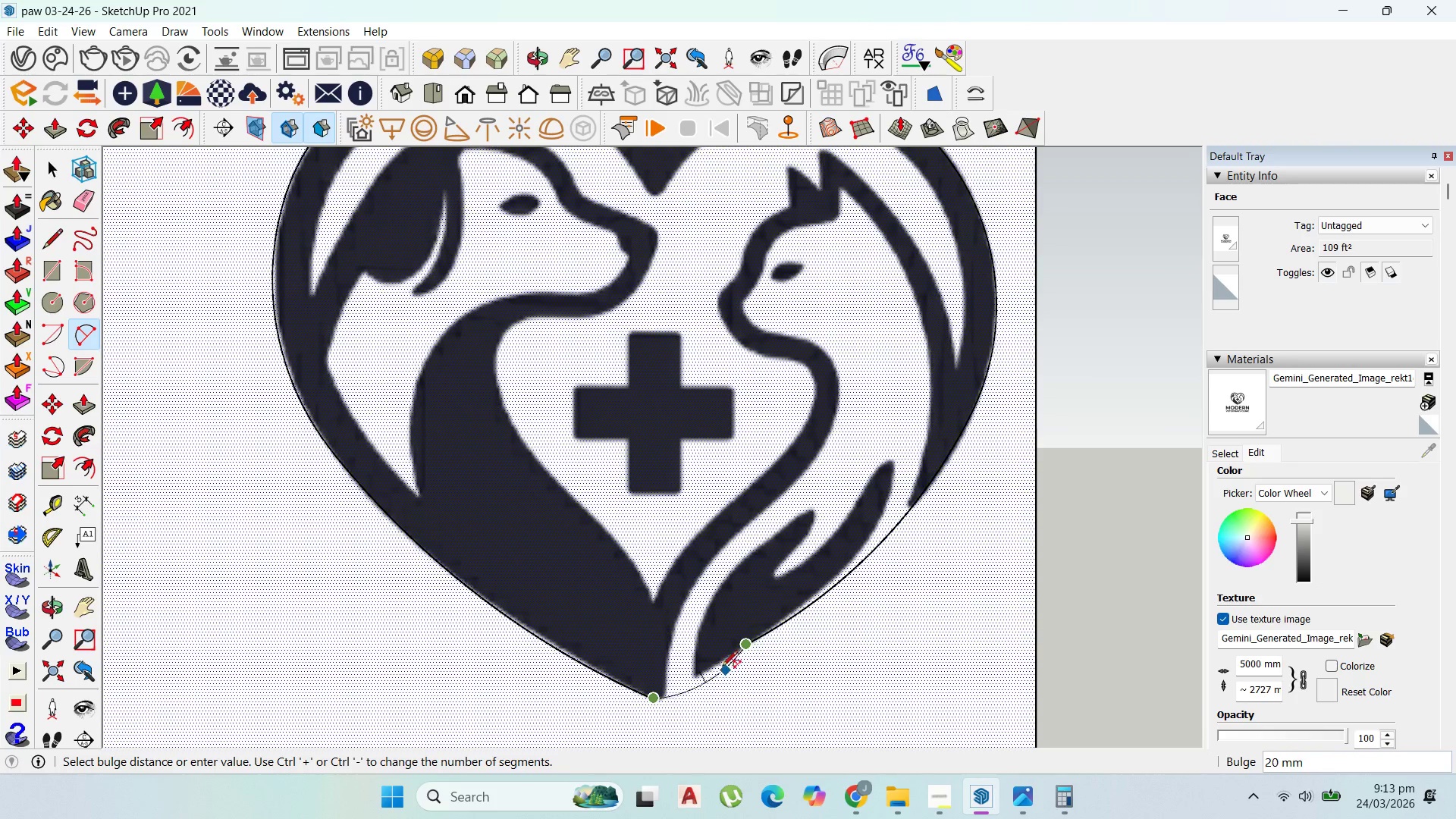 
scroll: coordinate [717, 667], scroll_direction: up, amount: 1.0
 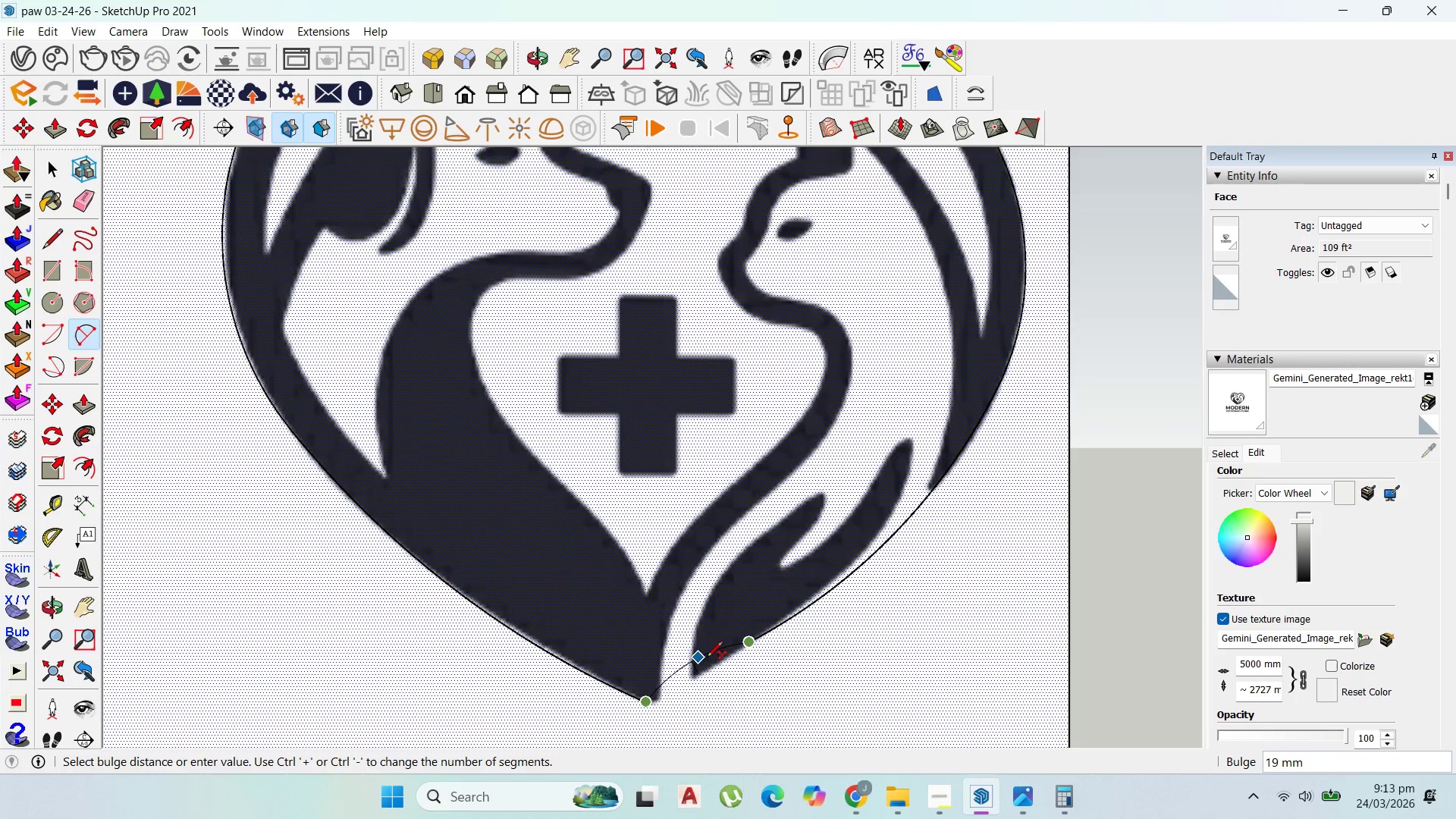 
key(Escape)
 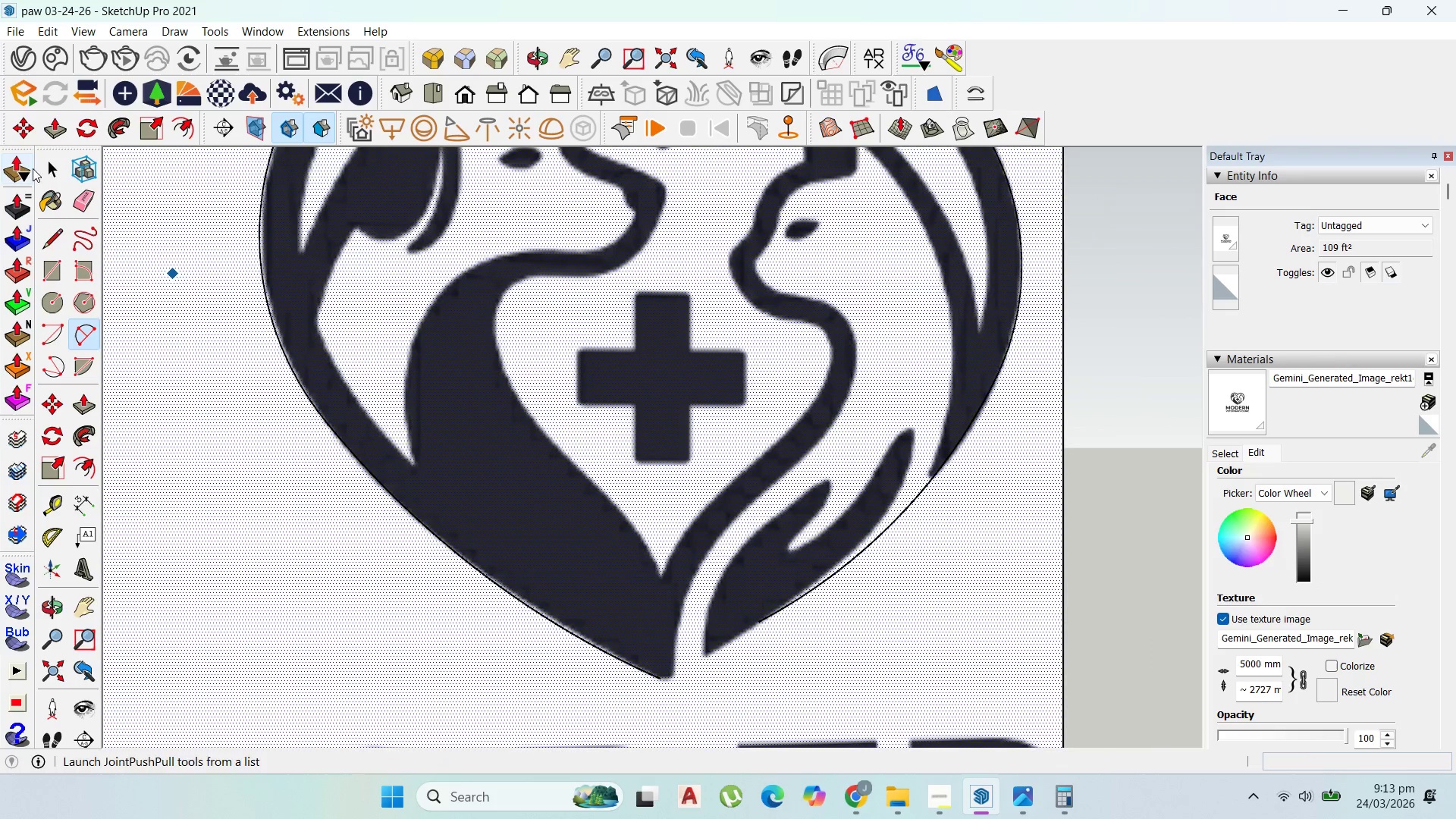 
scroll: coordinate [754, 600], scroll_direction: down, amount: 1.0
 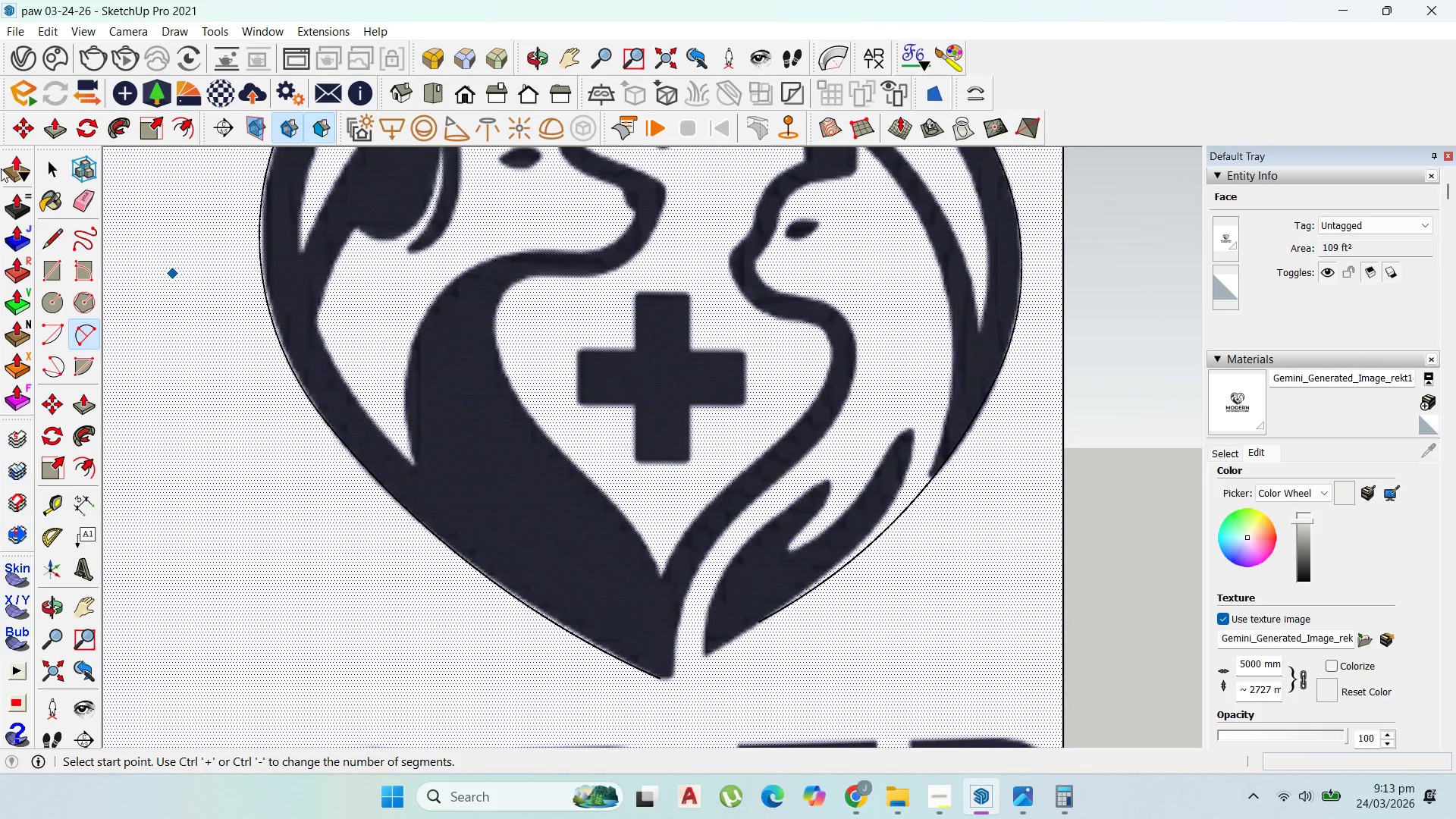 
left_click([49, 166])
 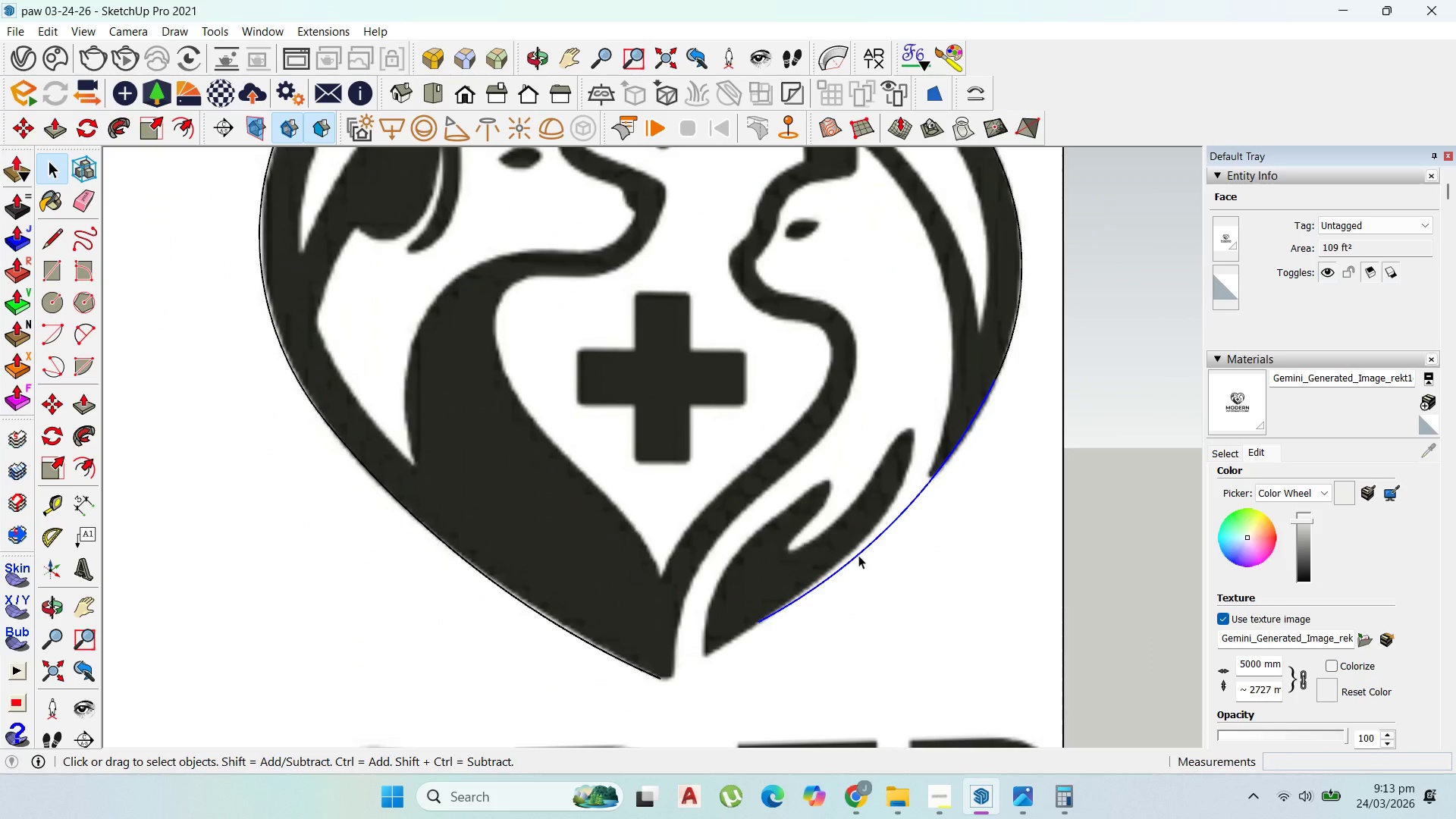 
scroll: coordinate [856, 554], scroll_direction: down, amount: 2.0
 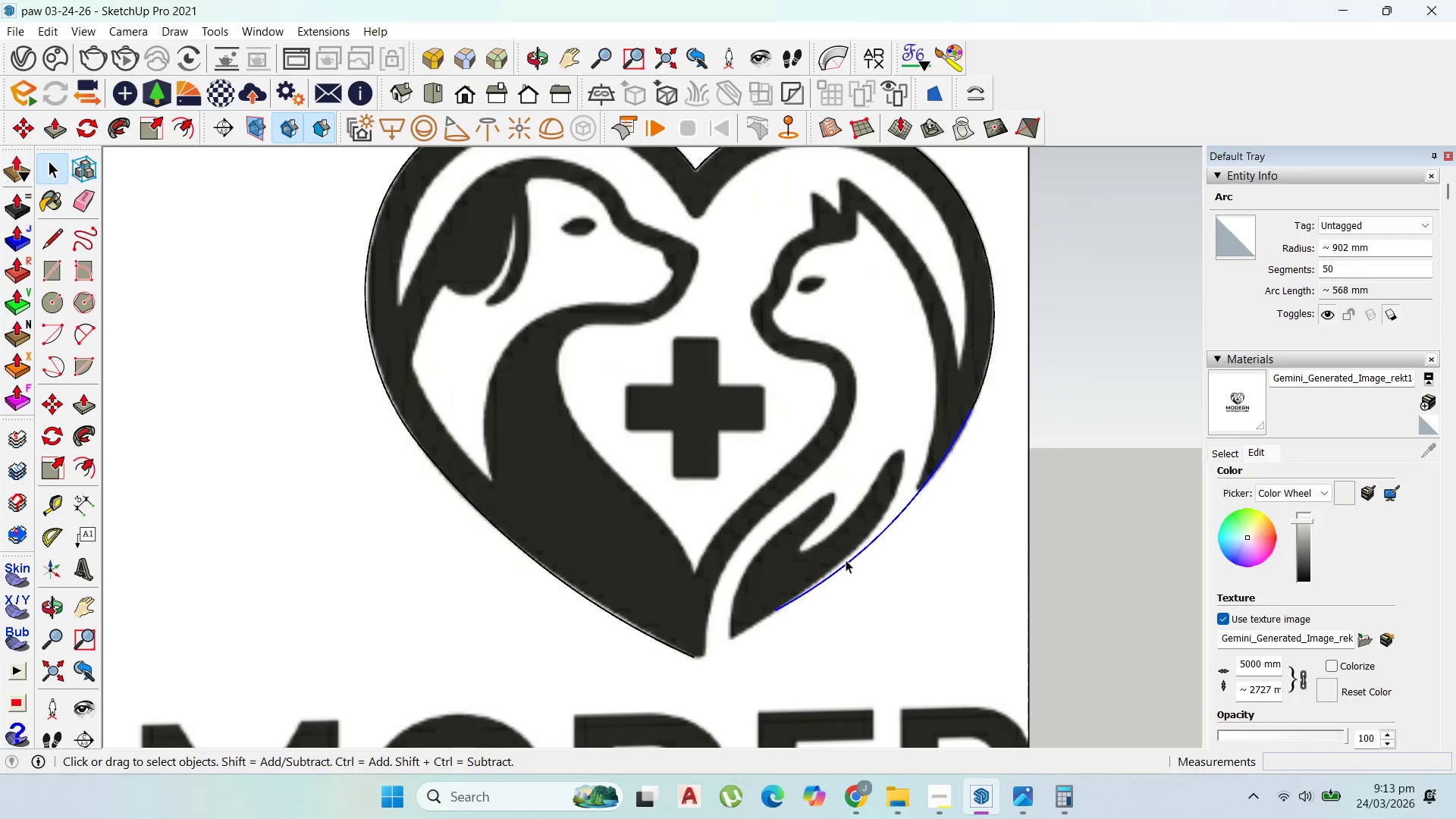 
key(Delete)
 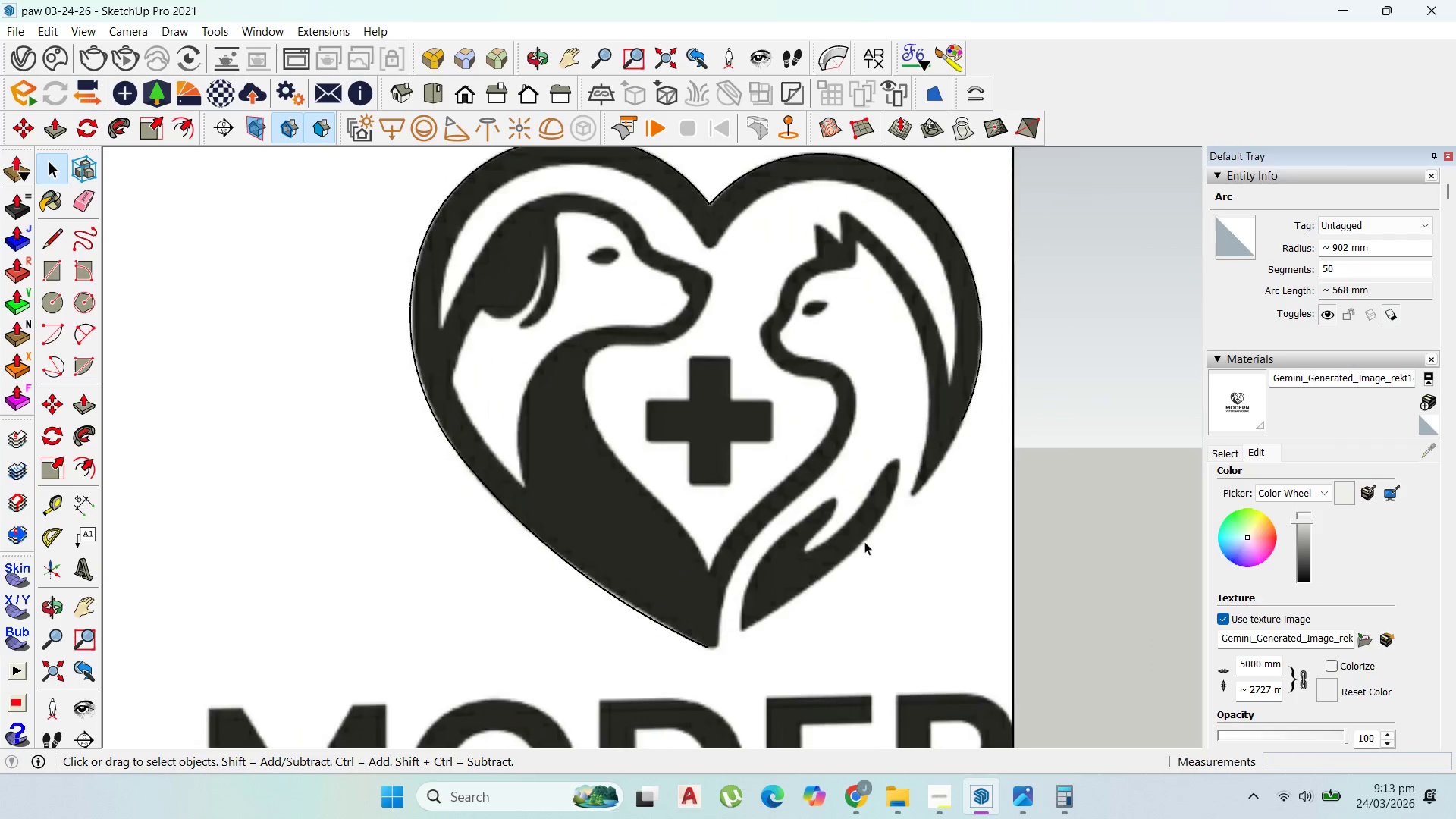 
left_click([810, 468])
 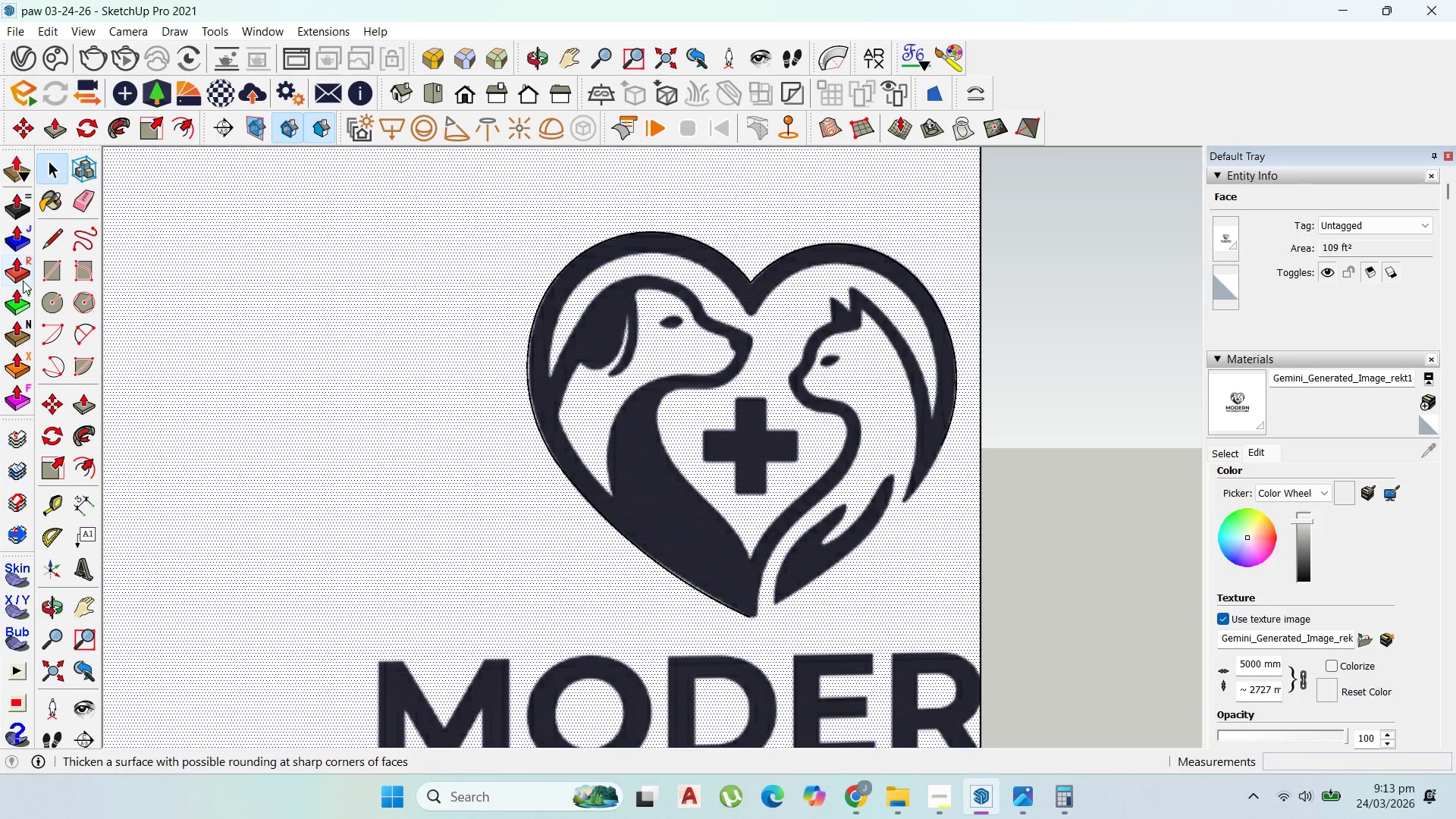 
scroll: coordinate [880, 515], scroll_direction: down, amount: 4.0
 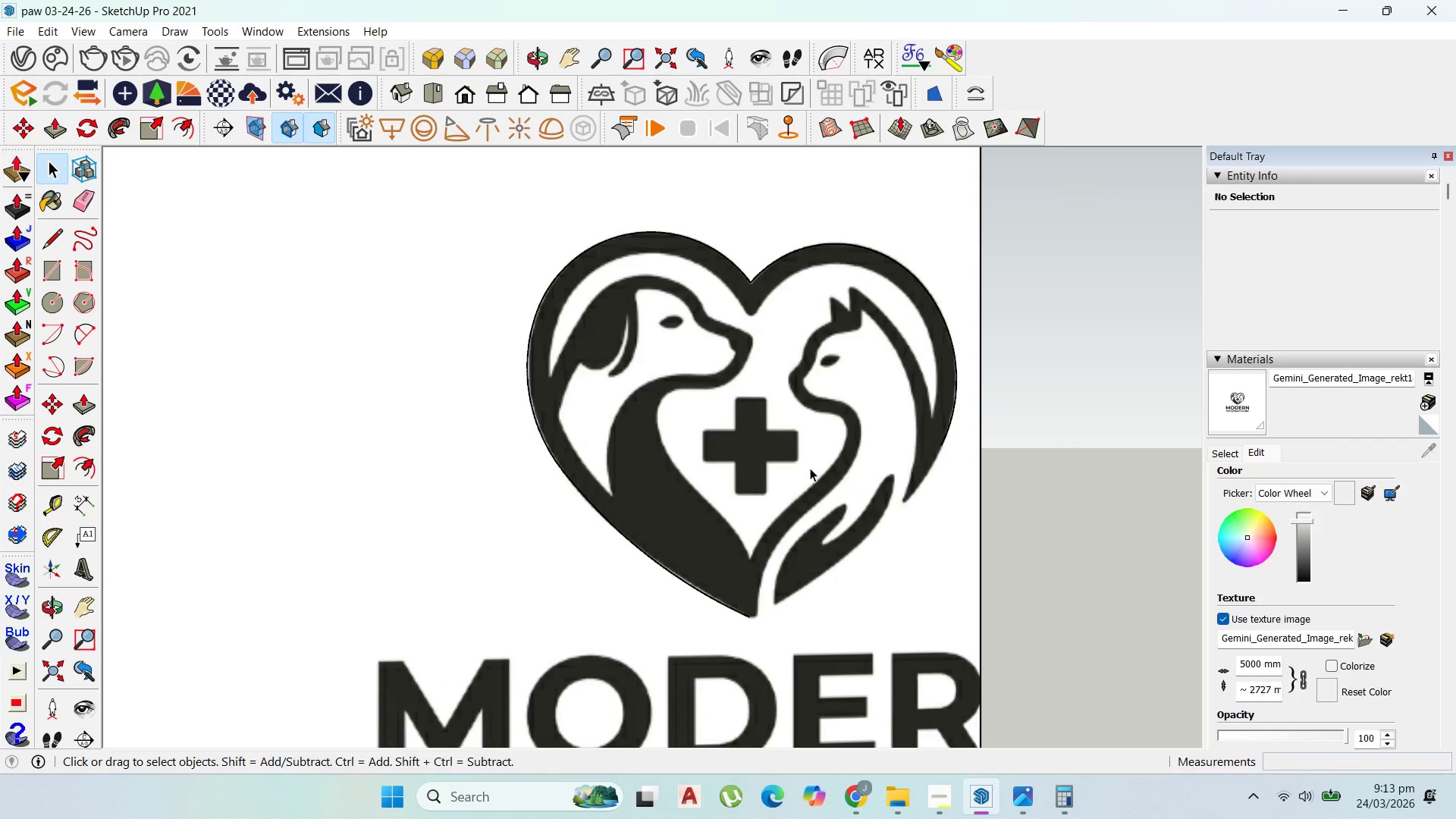 
left_click([86, 332])
 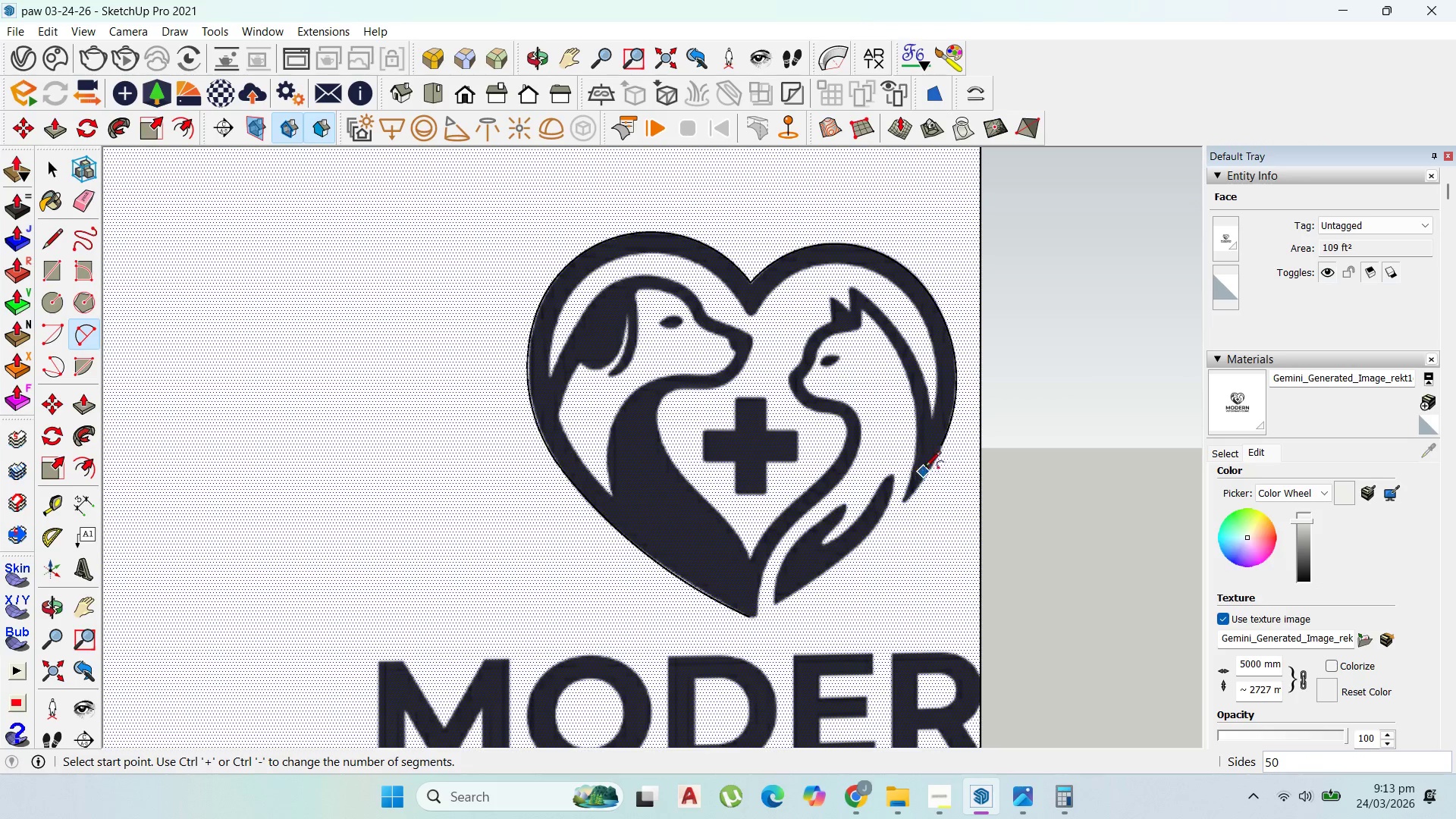 
left_click([940, 446])
 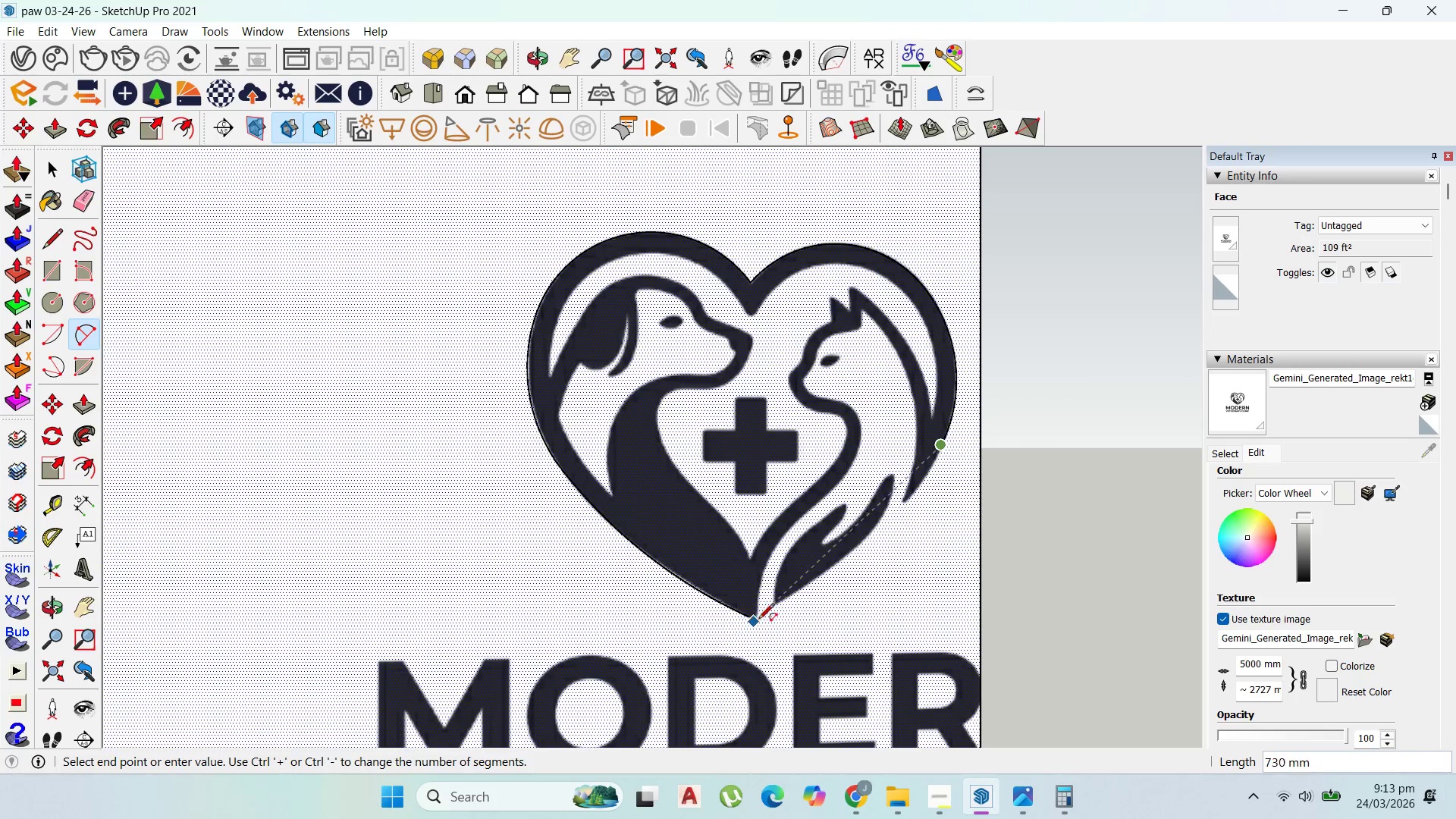 
scroll: coordinate [760, 617], scroll_direction: up, amount: 12.0
 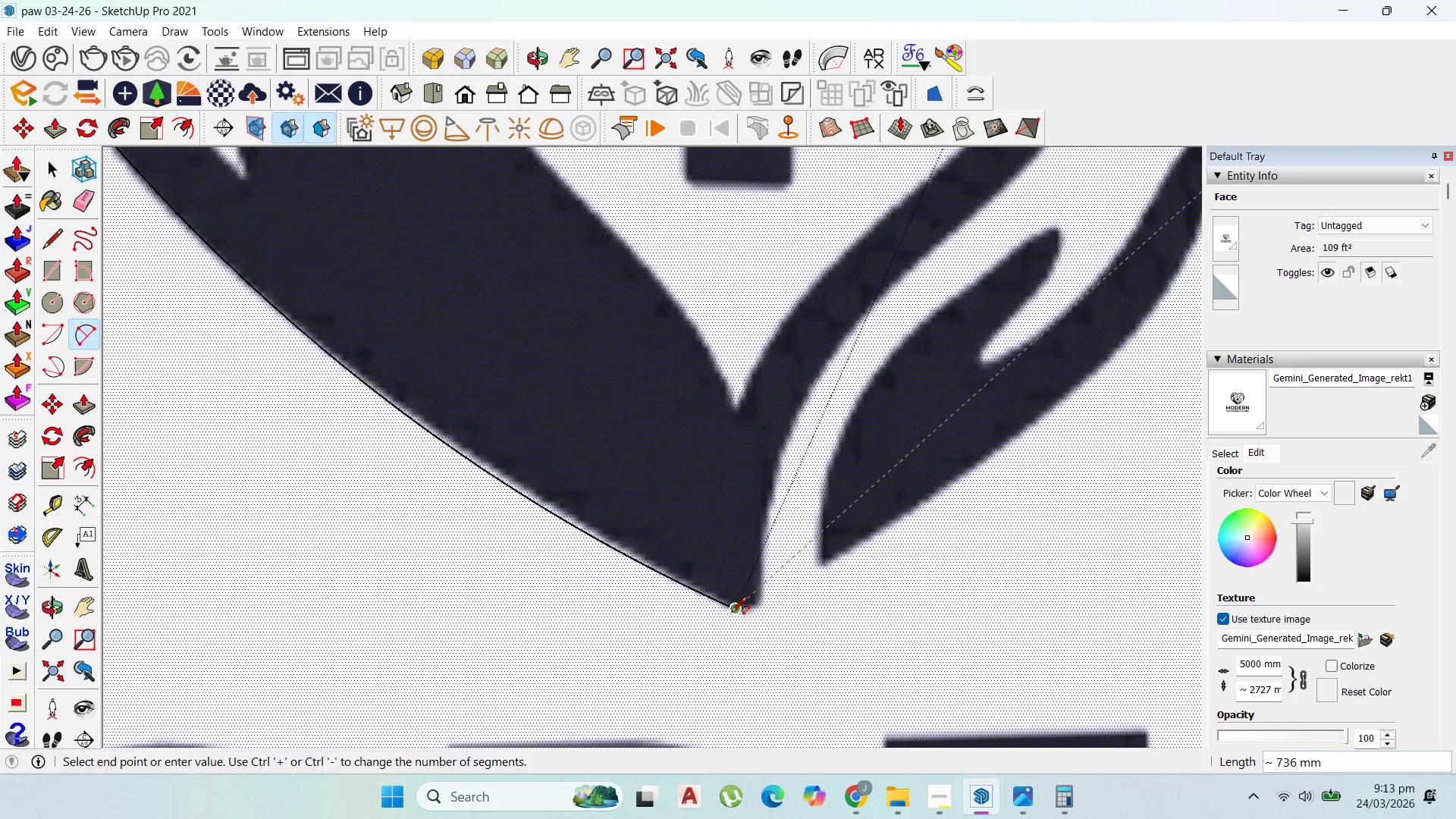 
left_click([733, 610])
 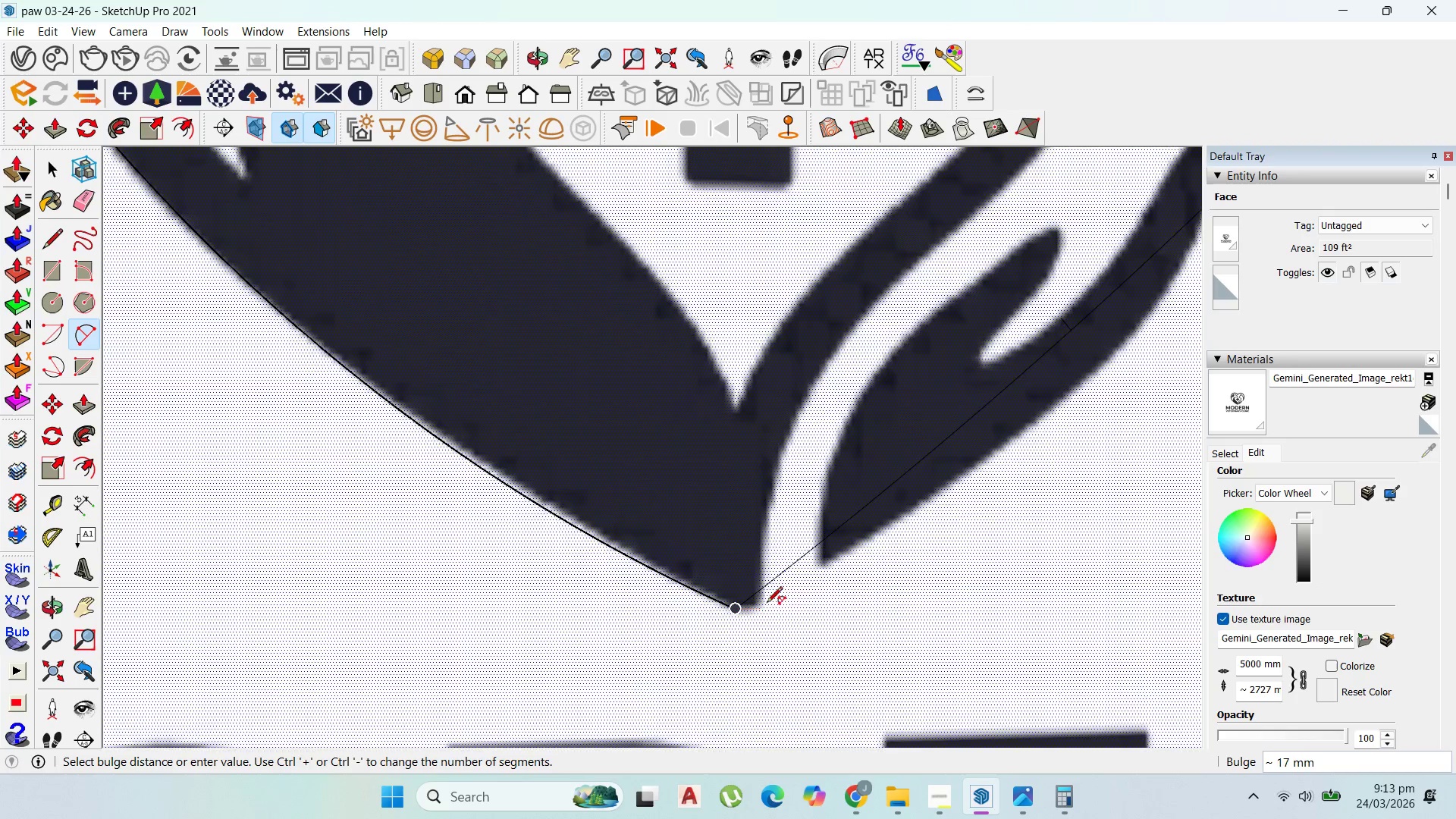 
scroll: coordinate [909, 520], scroll_direction: down, amount: 8.0
 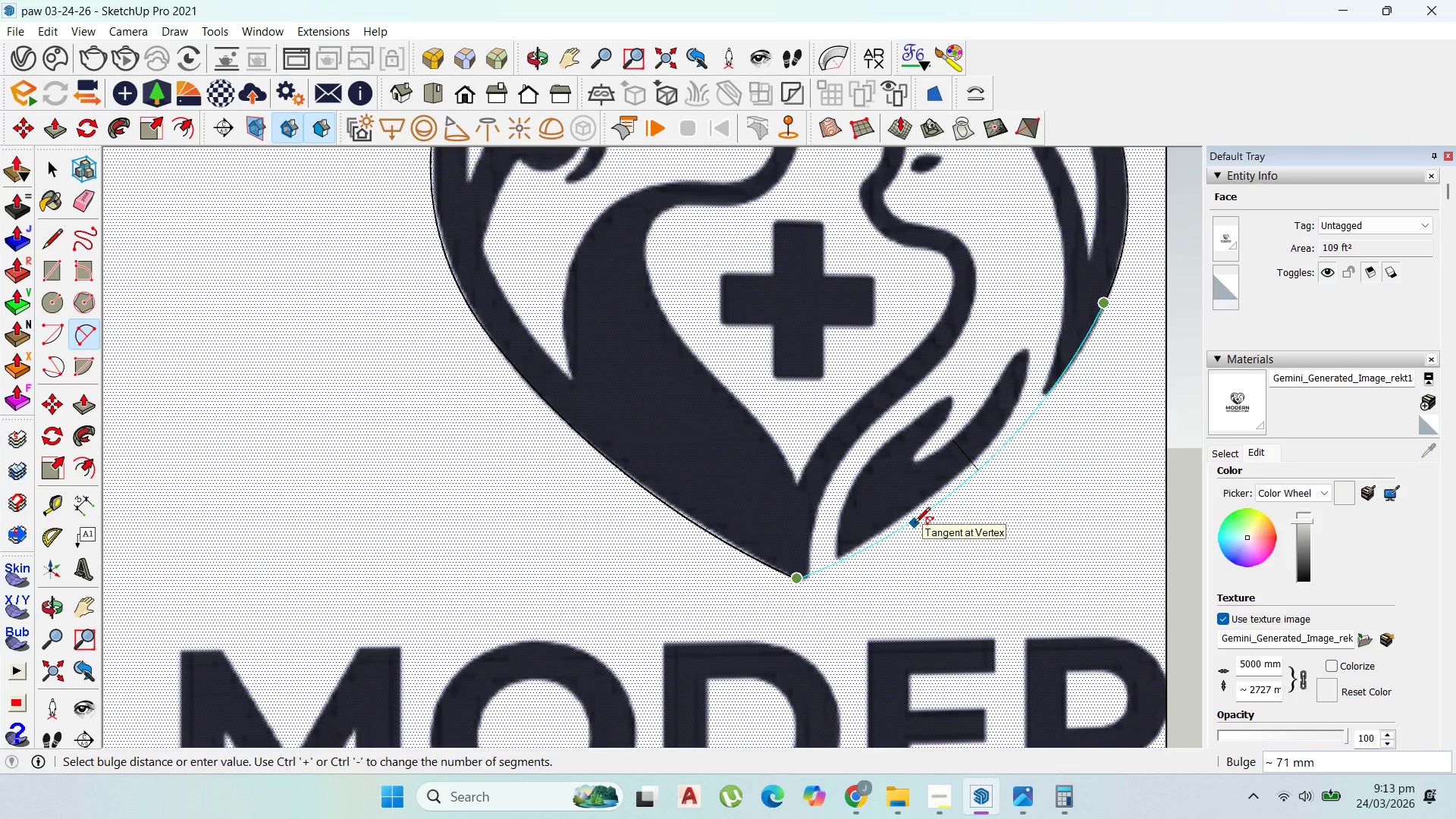 
left_click([915, 524])
 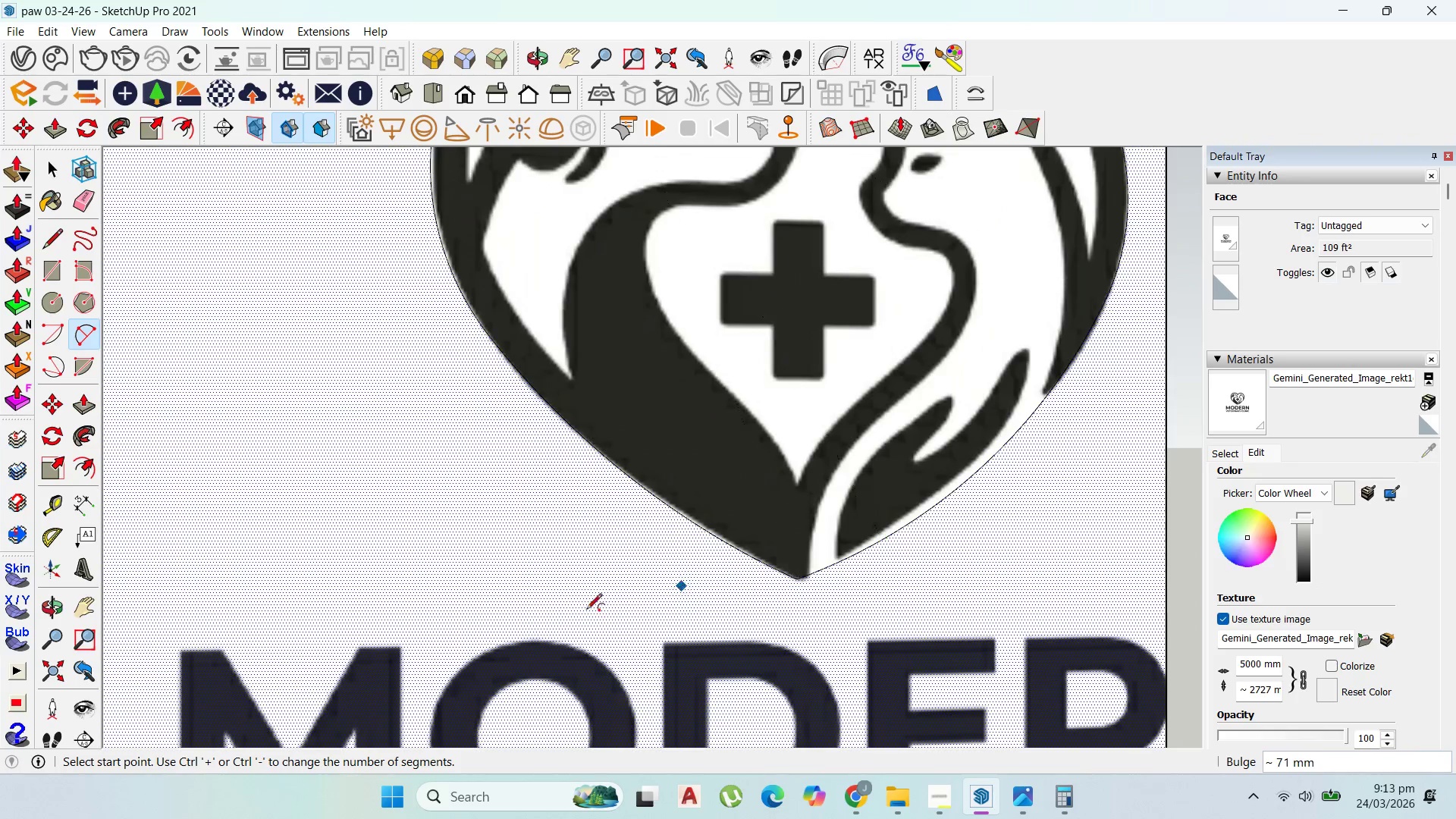 
scroll: coordinate [830, 493], scroll_direction: down, amount: 5.0
 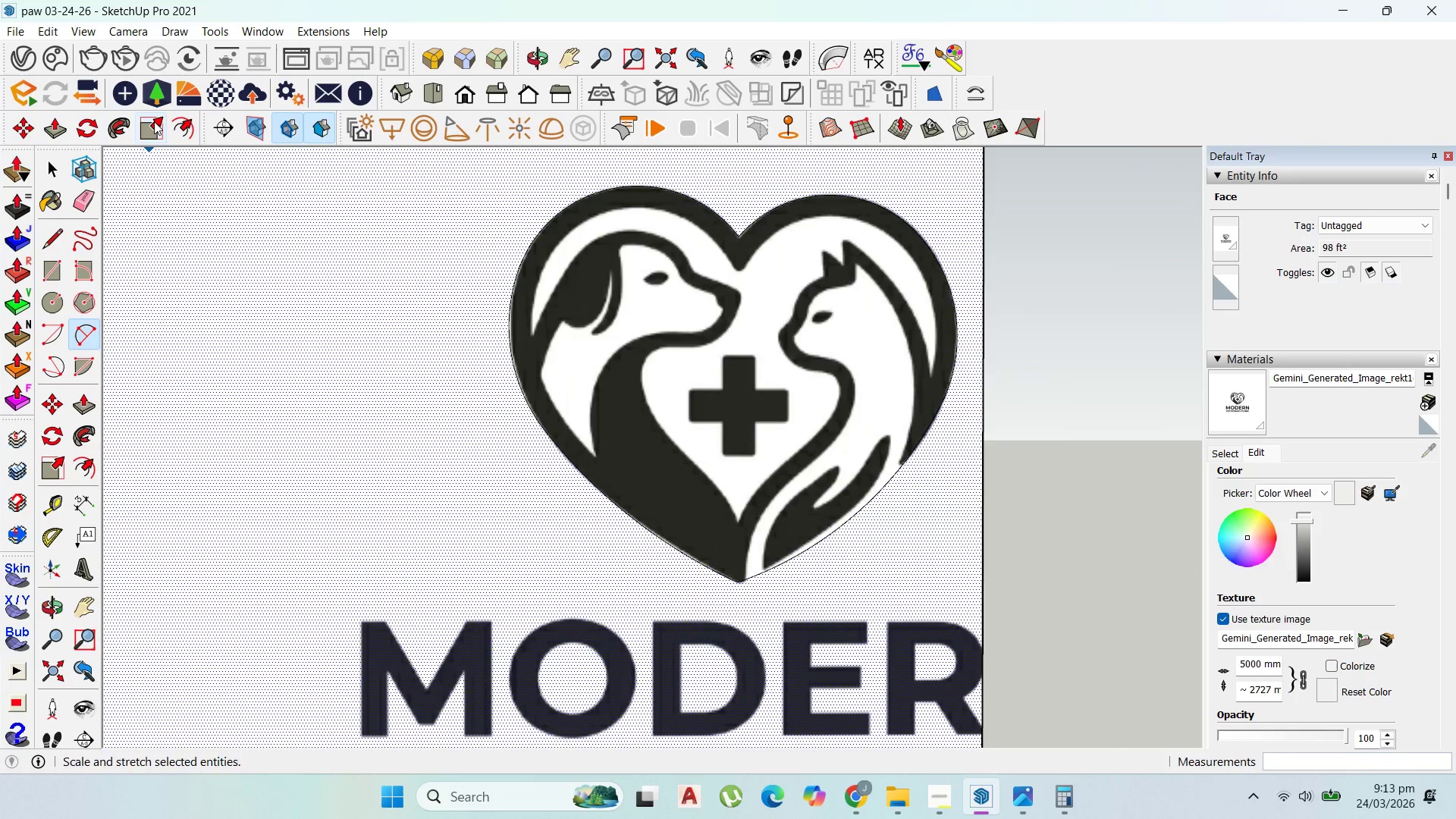 
left_click_drag(start_coordinate=[179, 121], to_coordinate=[185, 123])
 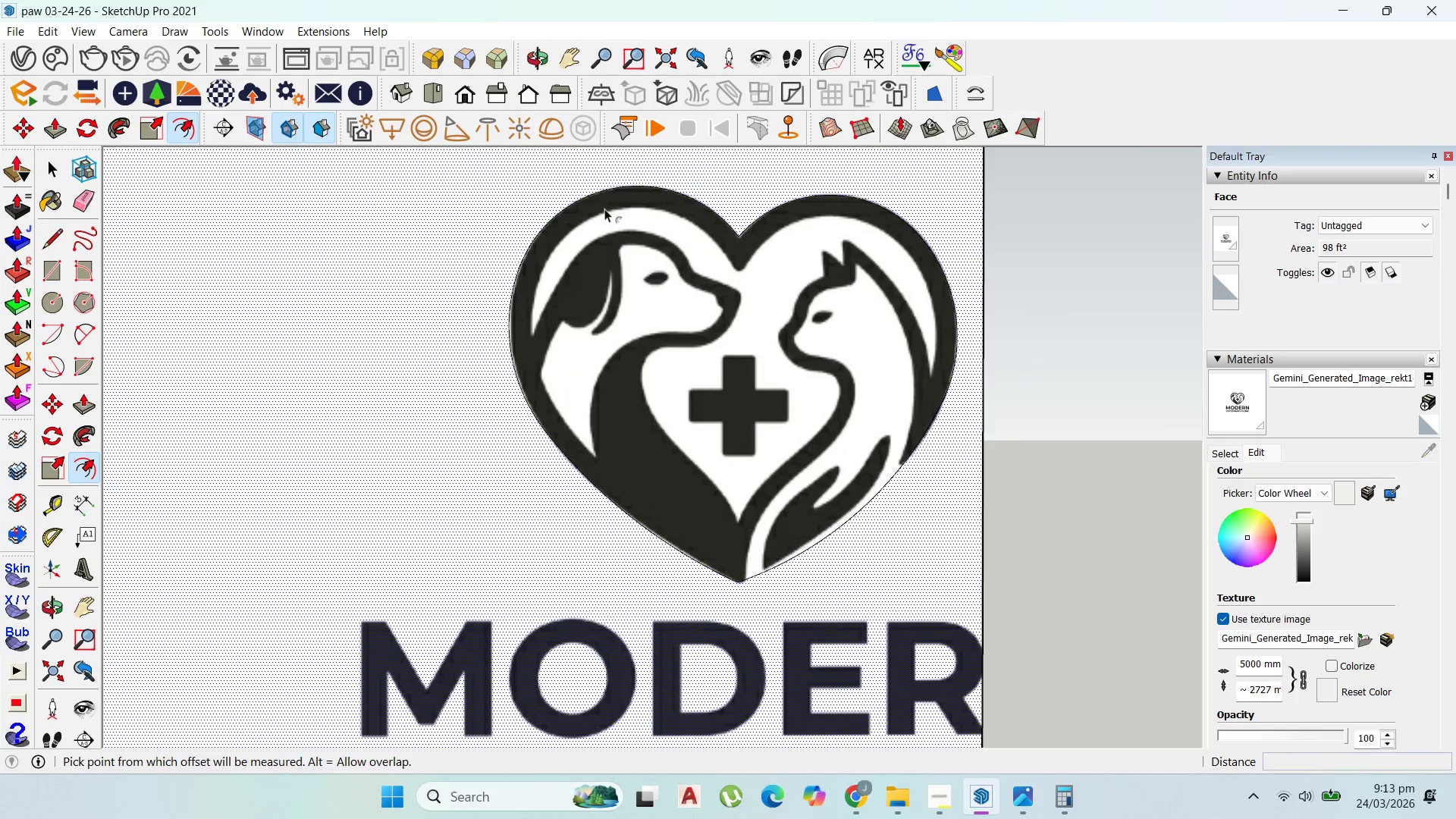 
scroll: coordinate [597, 204], scroll_direction: up, amount: 2.0
 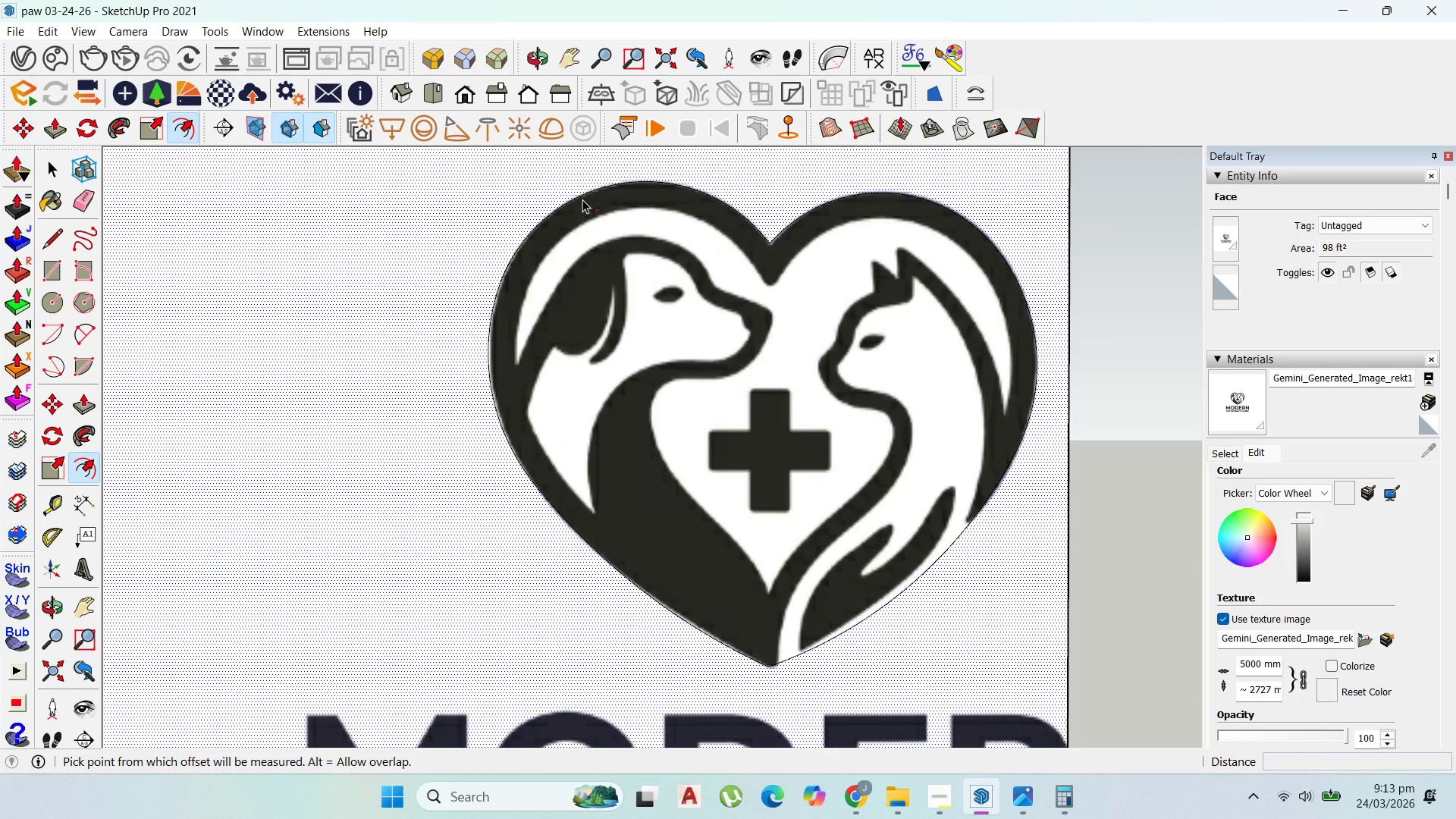 
key(Escape)
 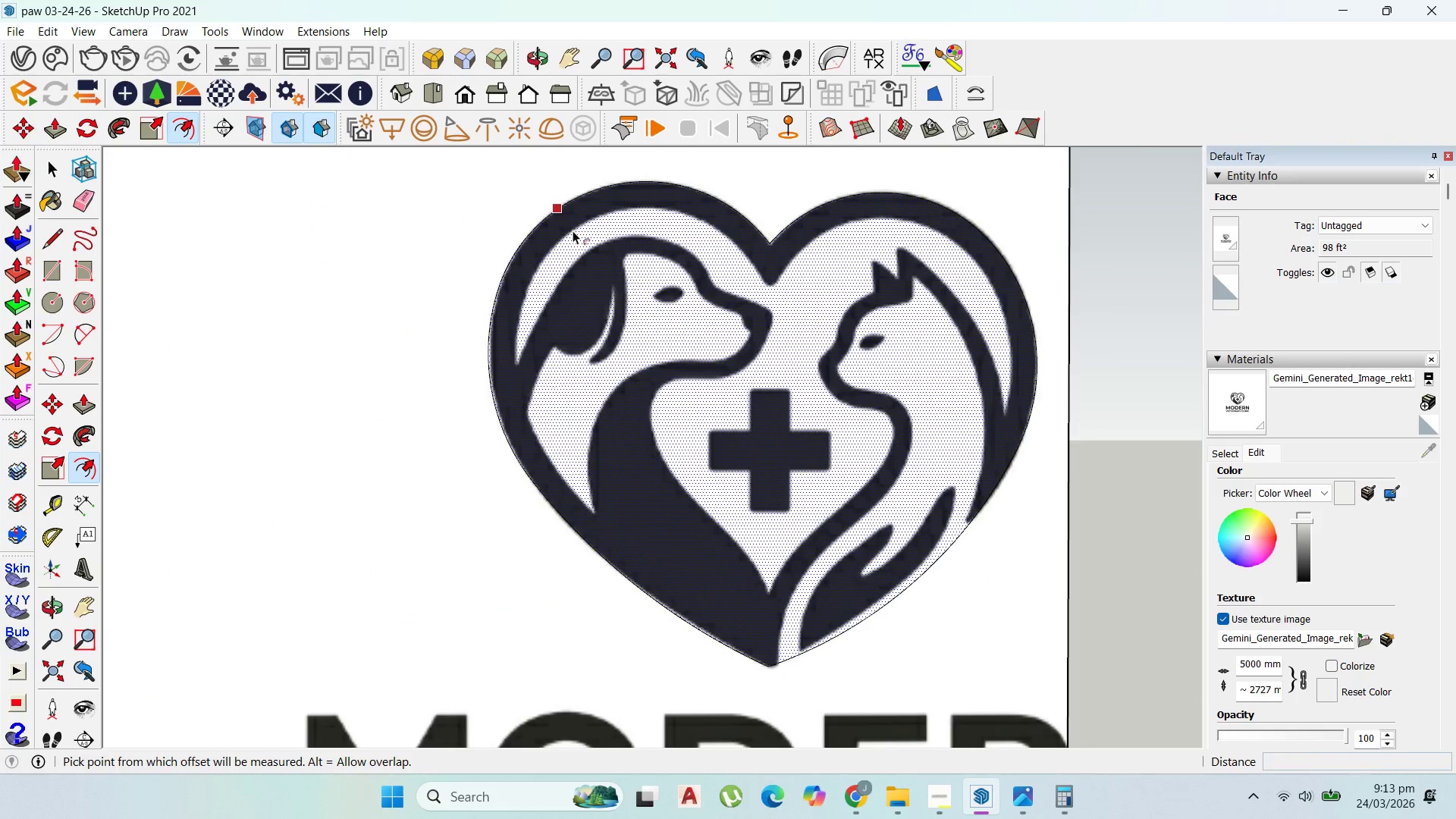 
left_click_drag(start_coordinate=[573, 231], to_coordinate=[560, 241])
 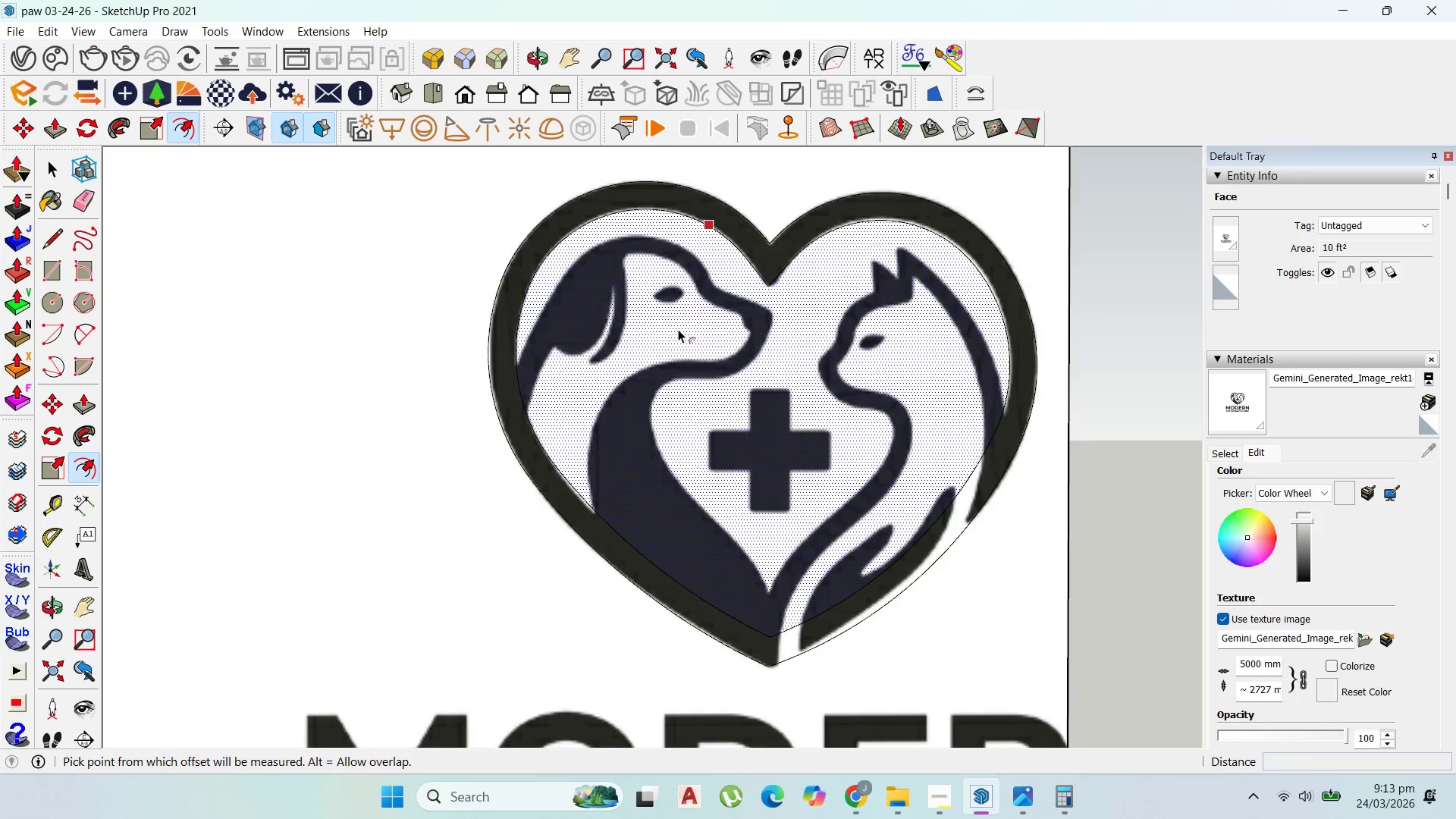 
scroll: coordinate [669, 319], scroll_direction: down, amount: 1.0
 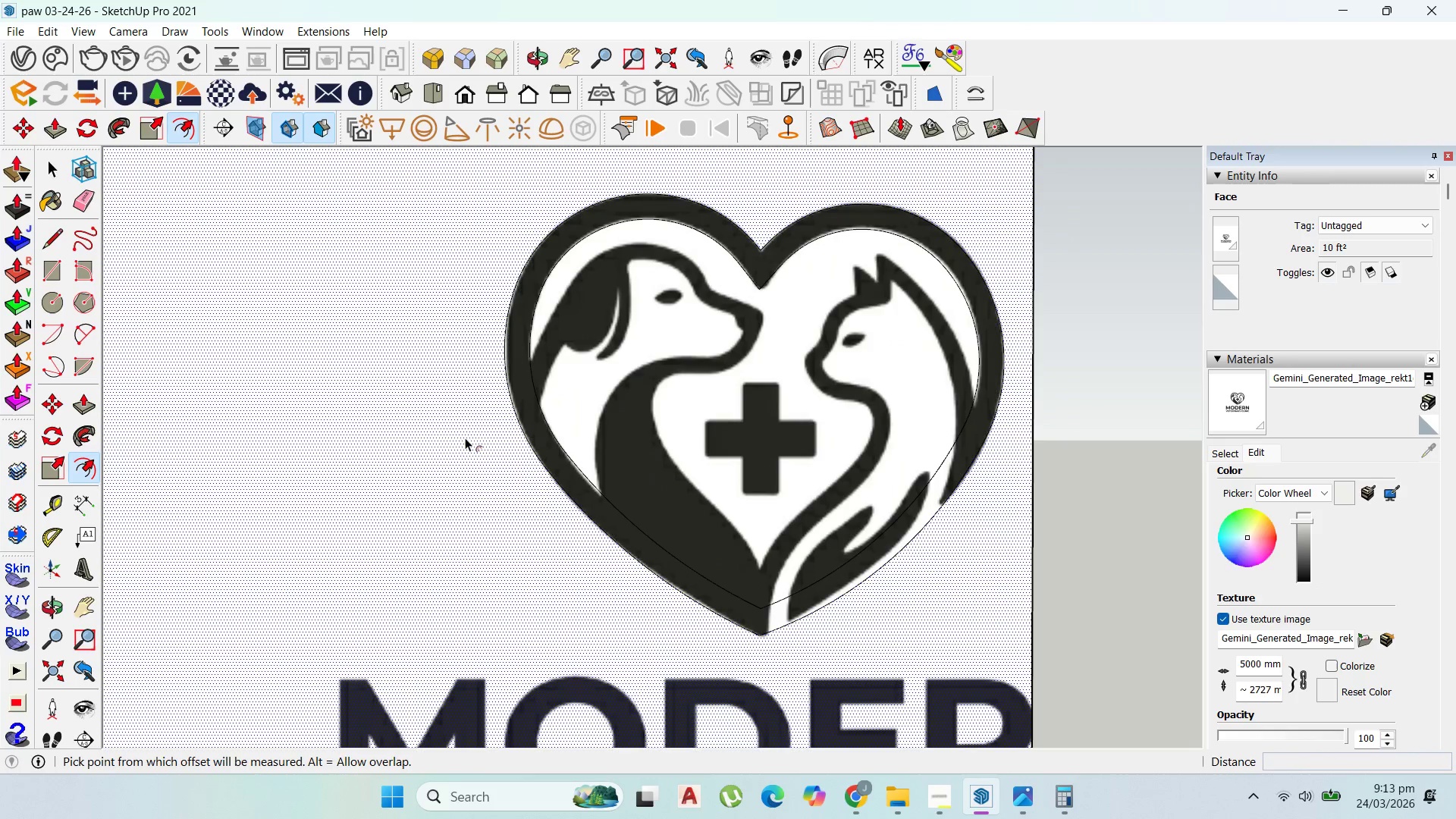 
key(Escape)
 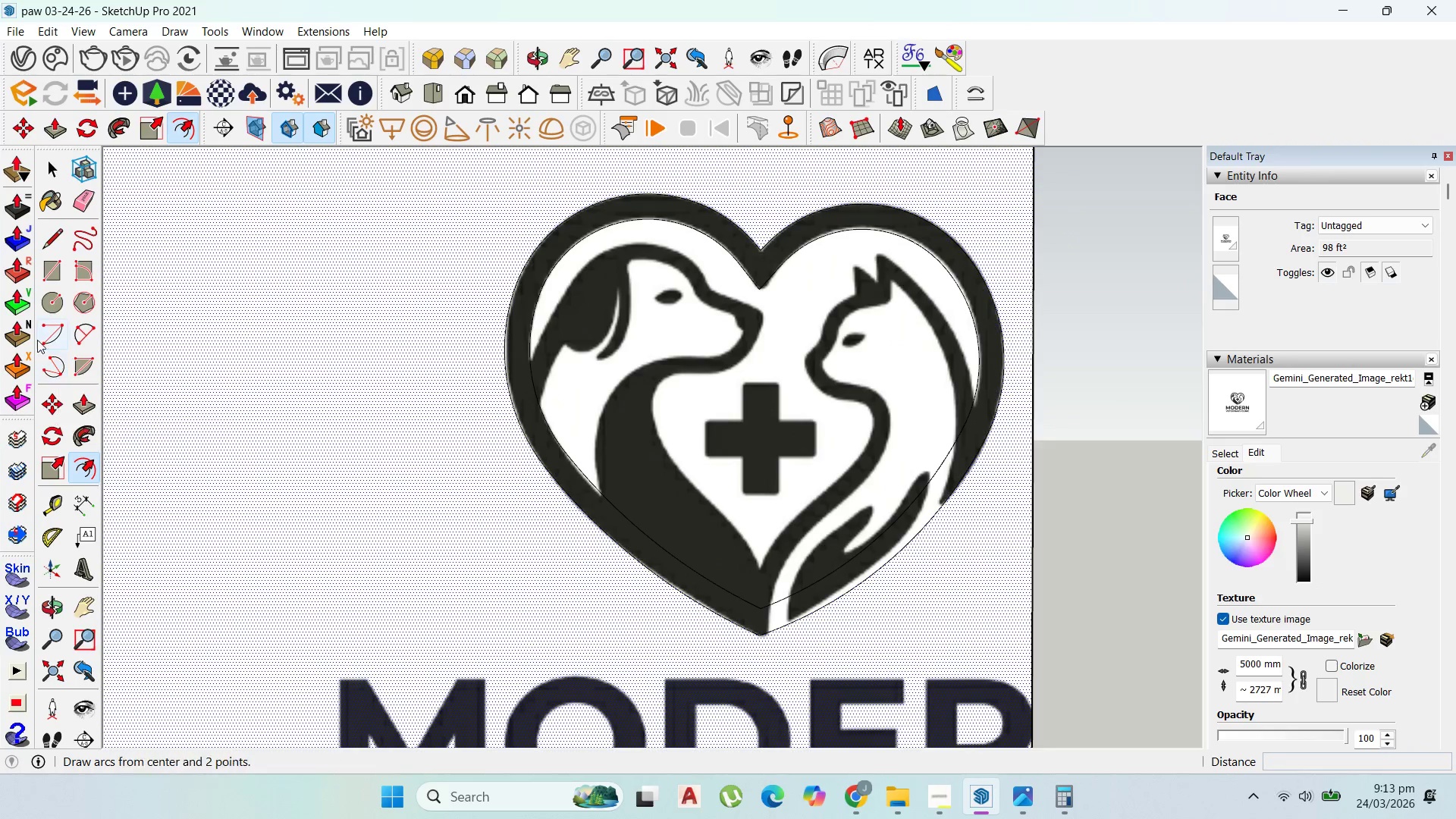 
left_click_drag(start_coordinate=[93, 240], to_coordinate=[89, 253])
 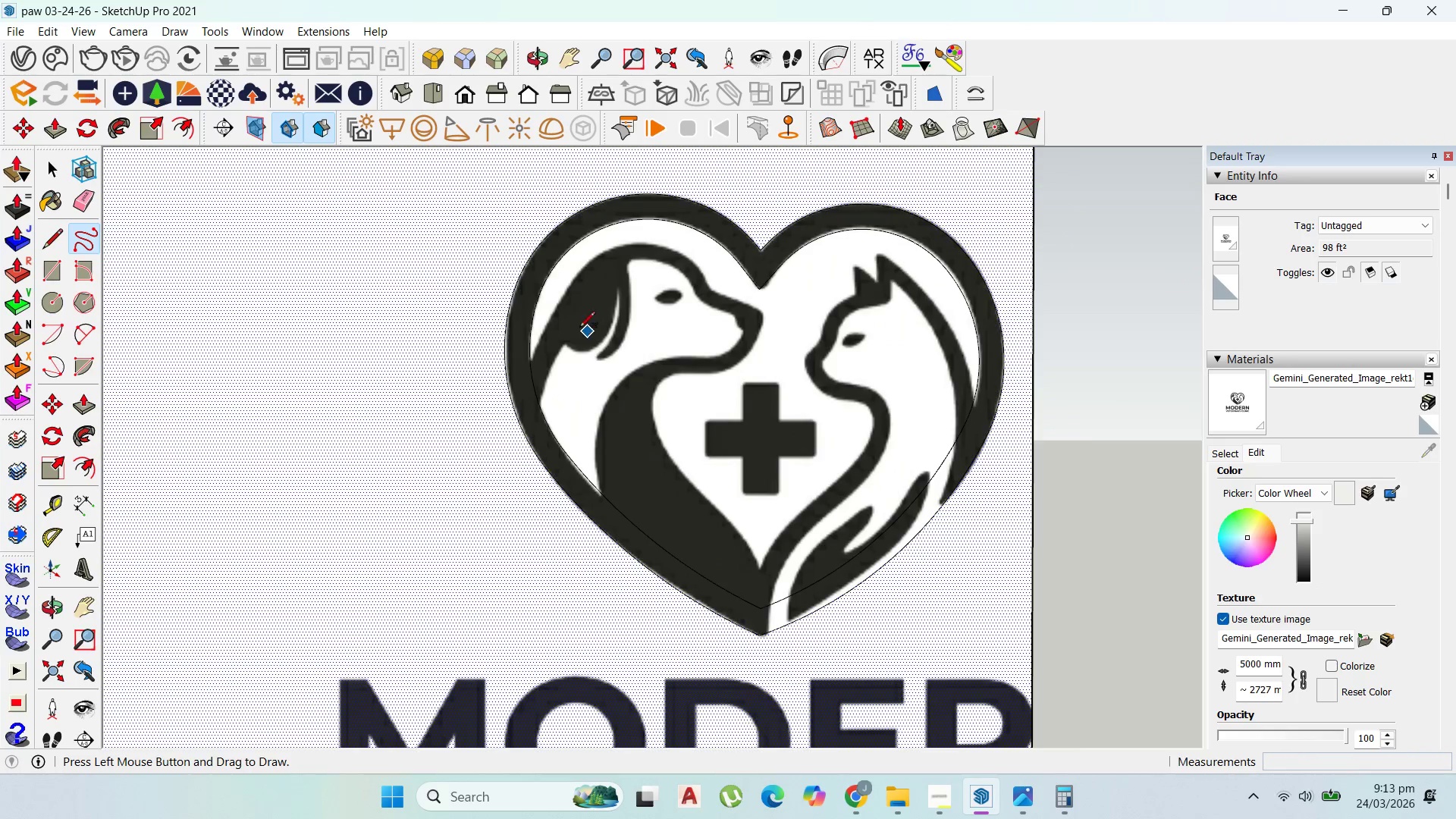 
scroll: coordinate [532, 361], scroll_direction: up, amount: 7.0
 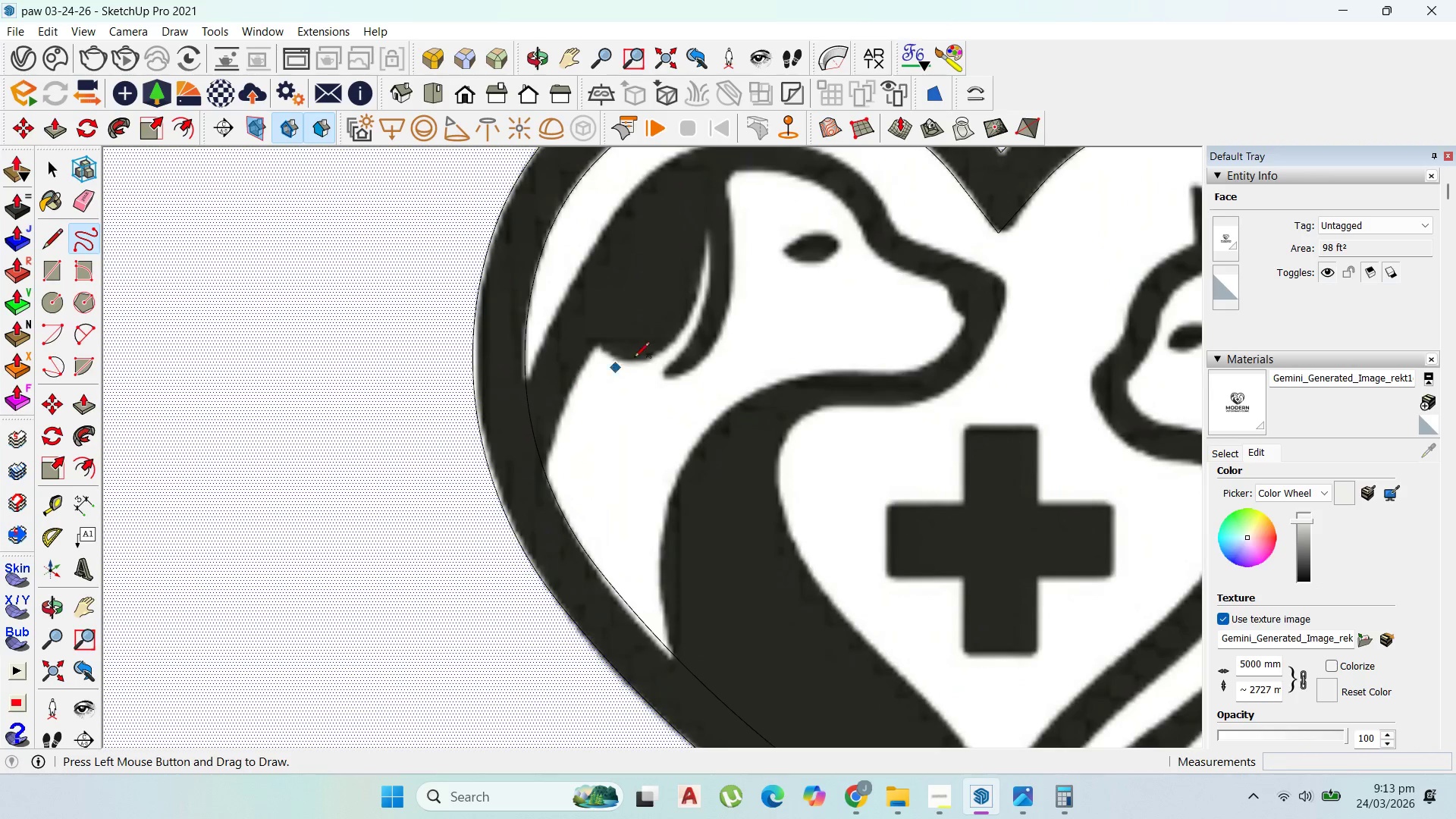 
left_click_drag(start_coordinate=[597, 348], to_coordinate=[544, 472])
 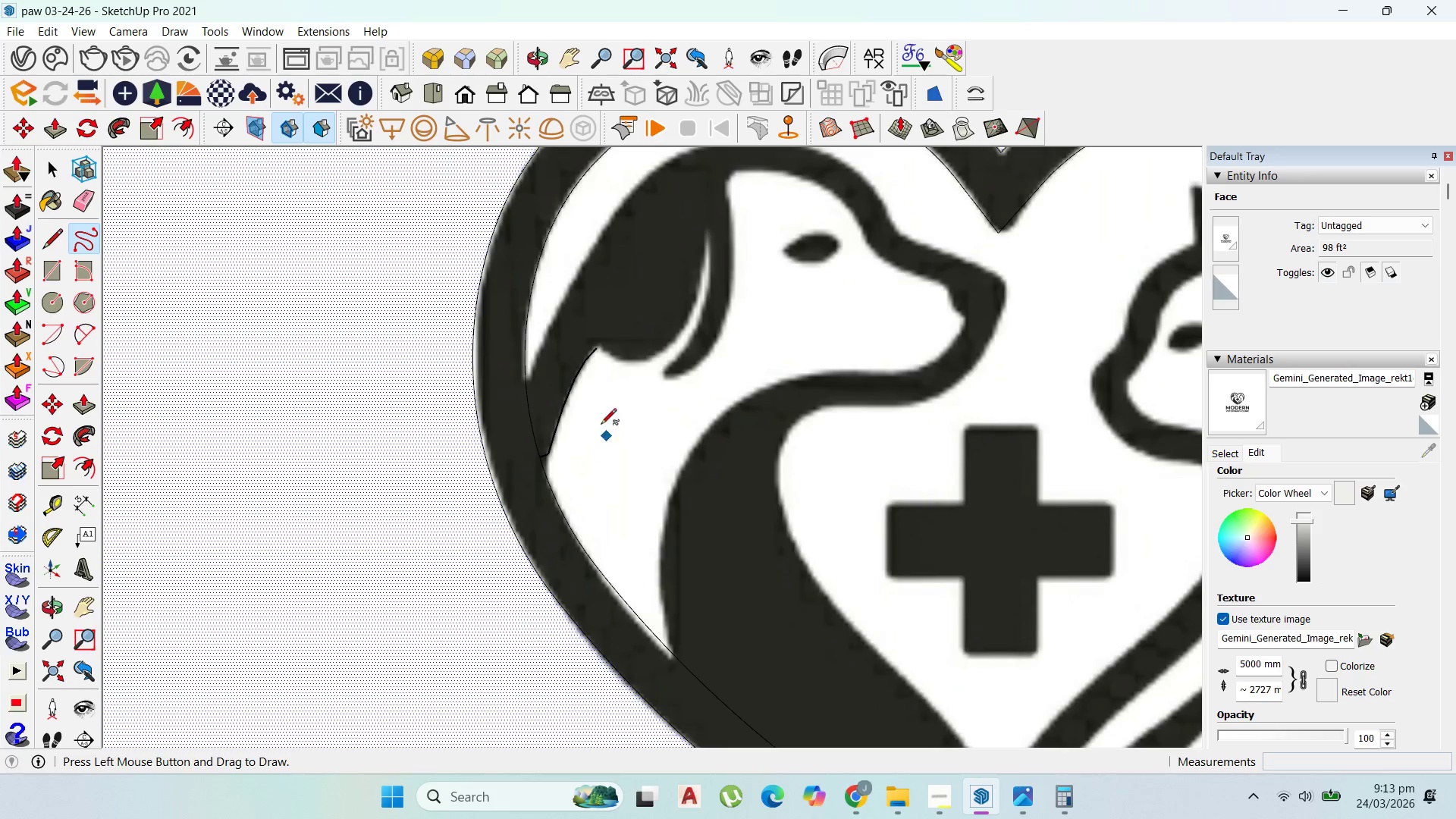 
scroll: coordinate [560, 399], scroll_direction: up, amount: 2.0
 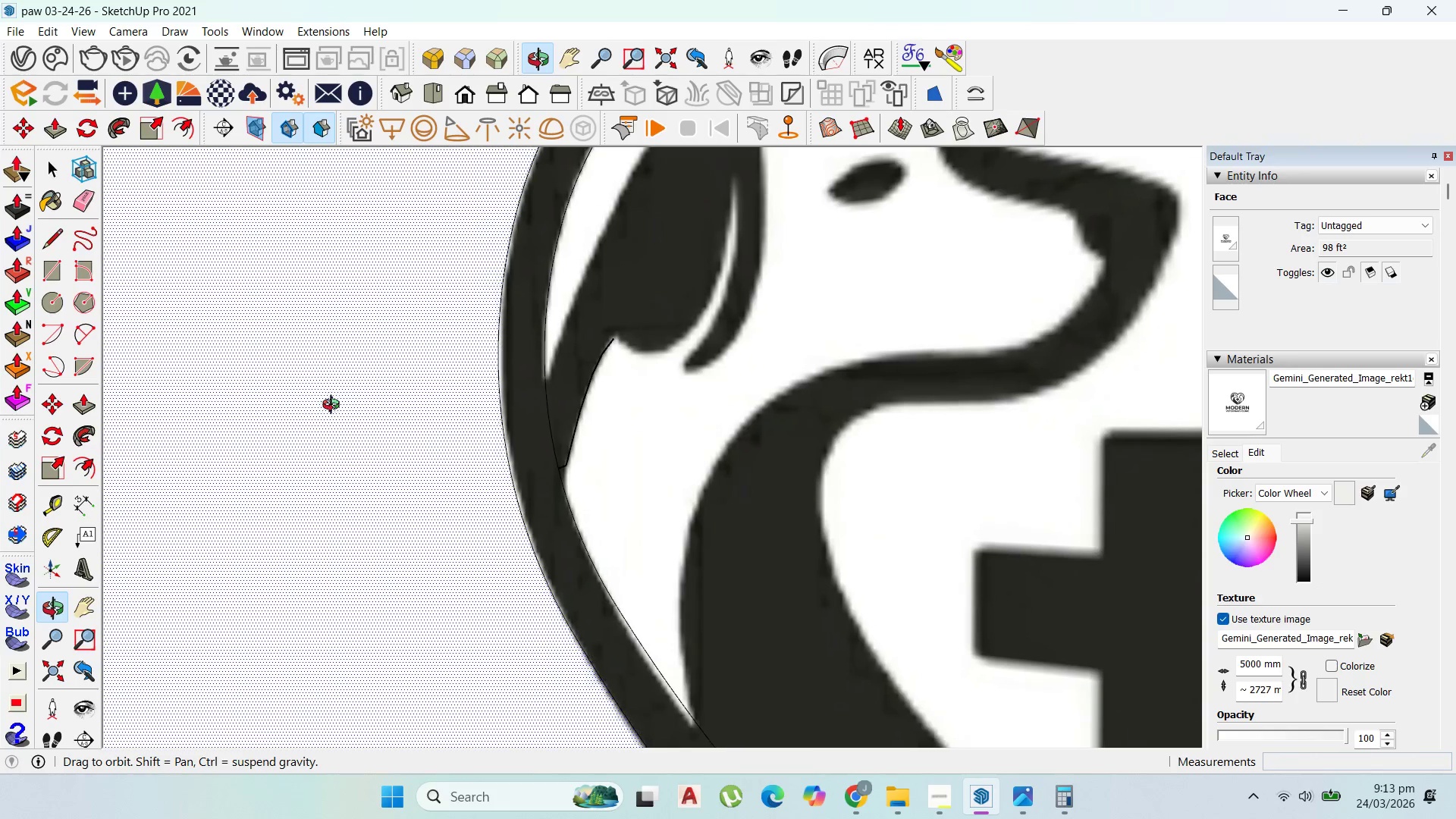 
key(Control+Z)
 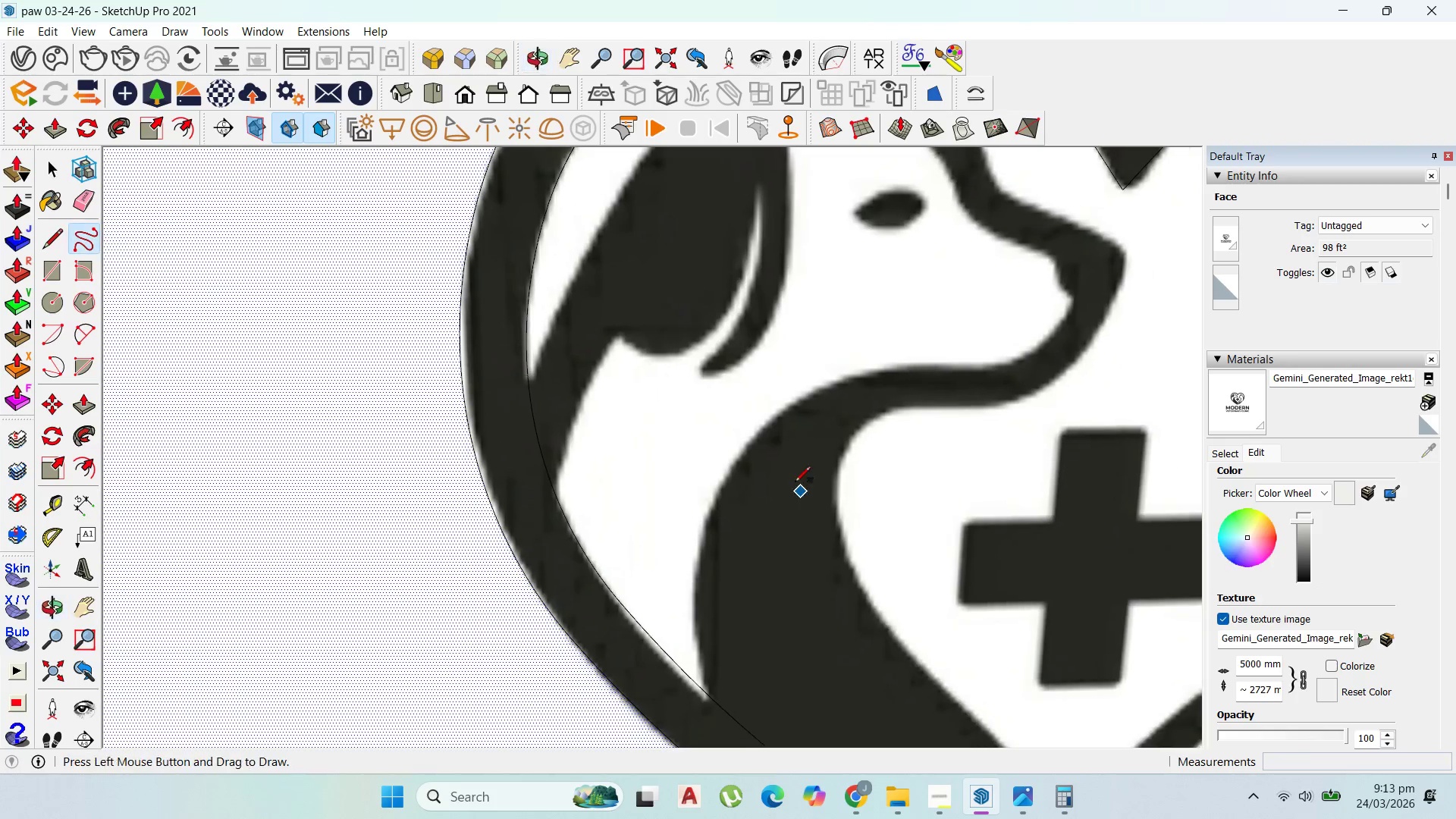 
scroll: coordinate [448, 424], scroll_direction: down, amount: 6.0
 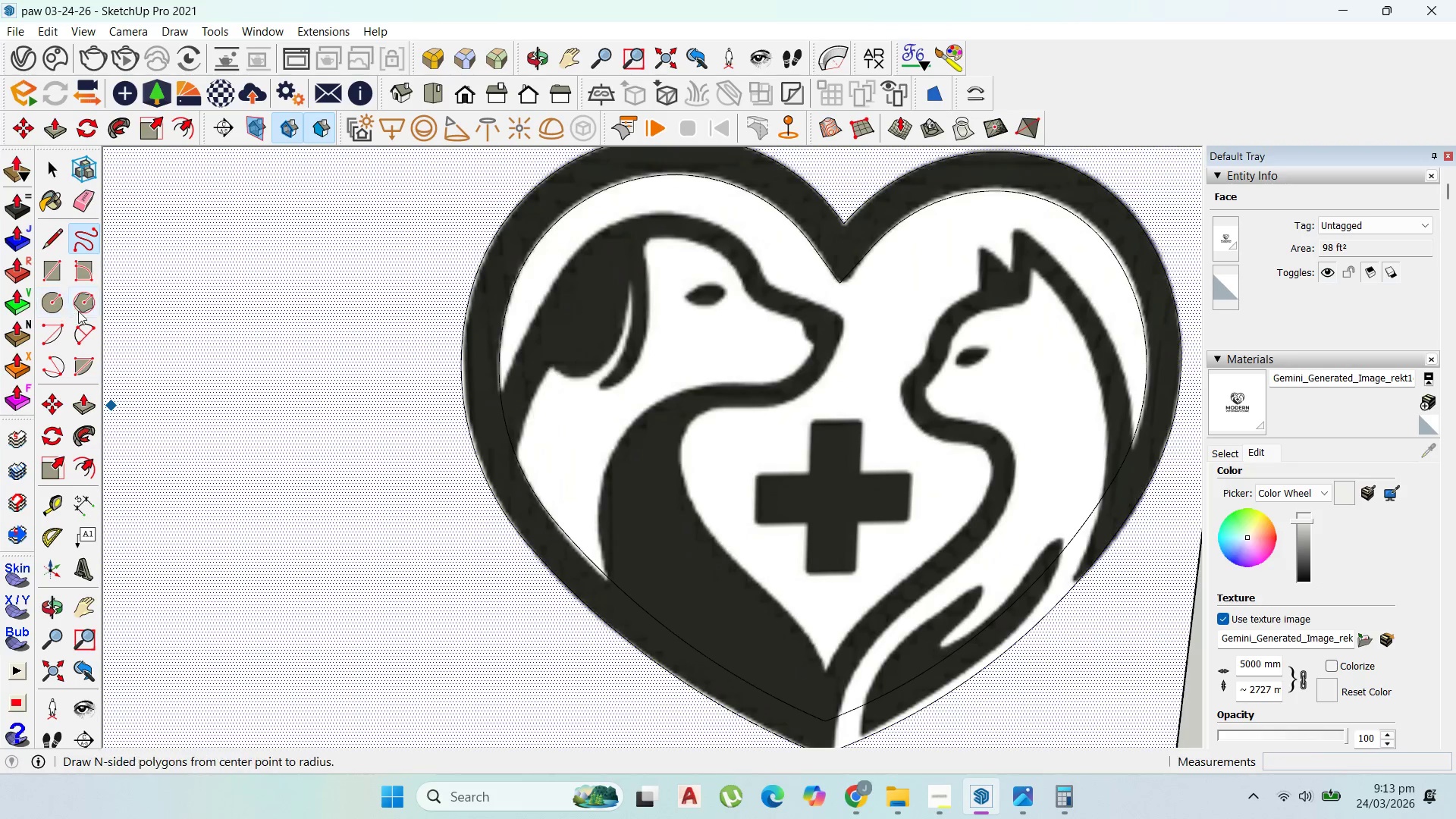 
left_click([80, 325])
 